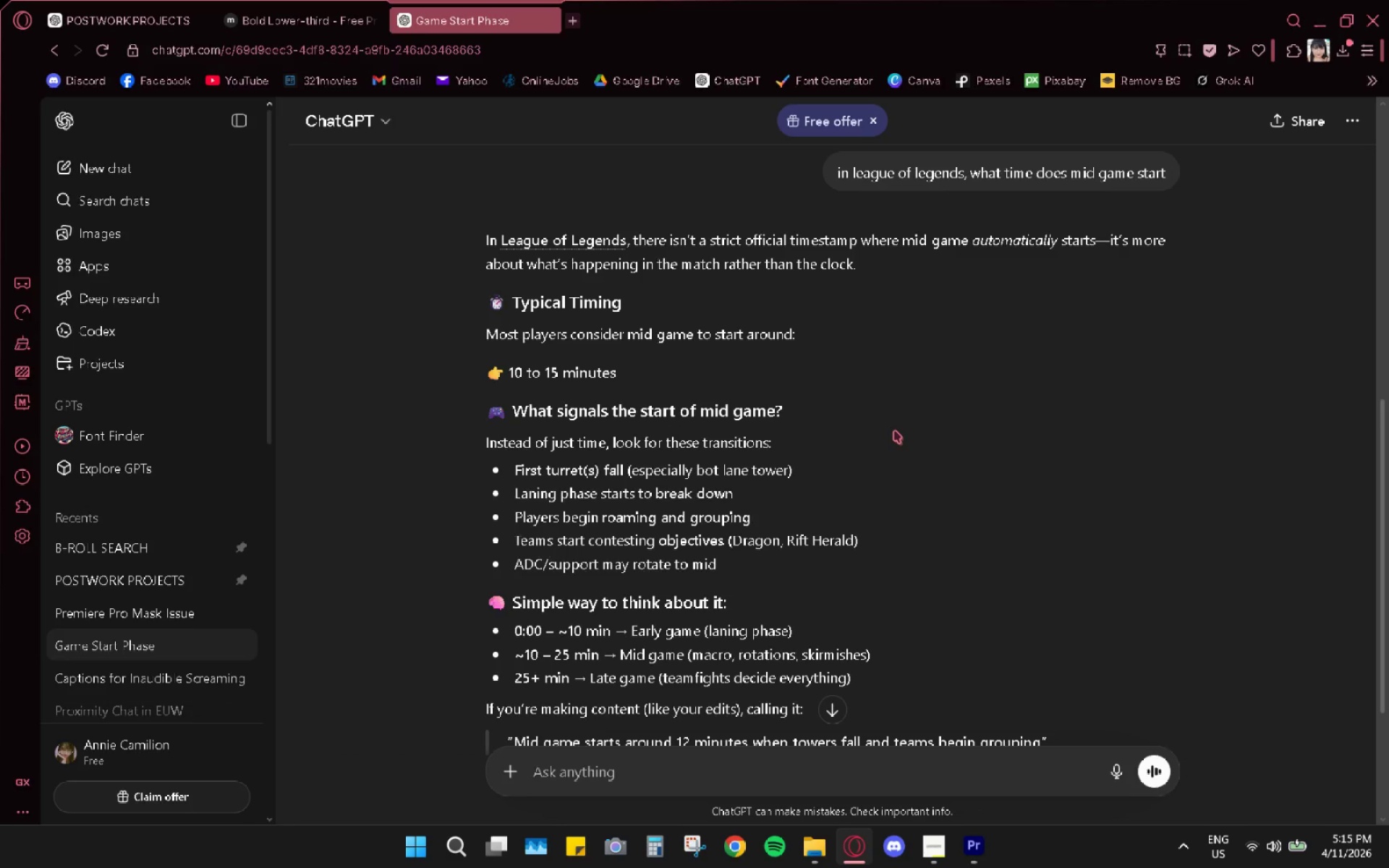 
wait(17.3)
 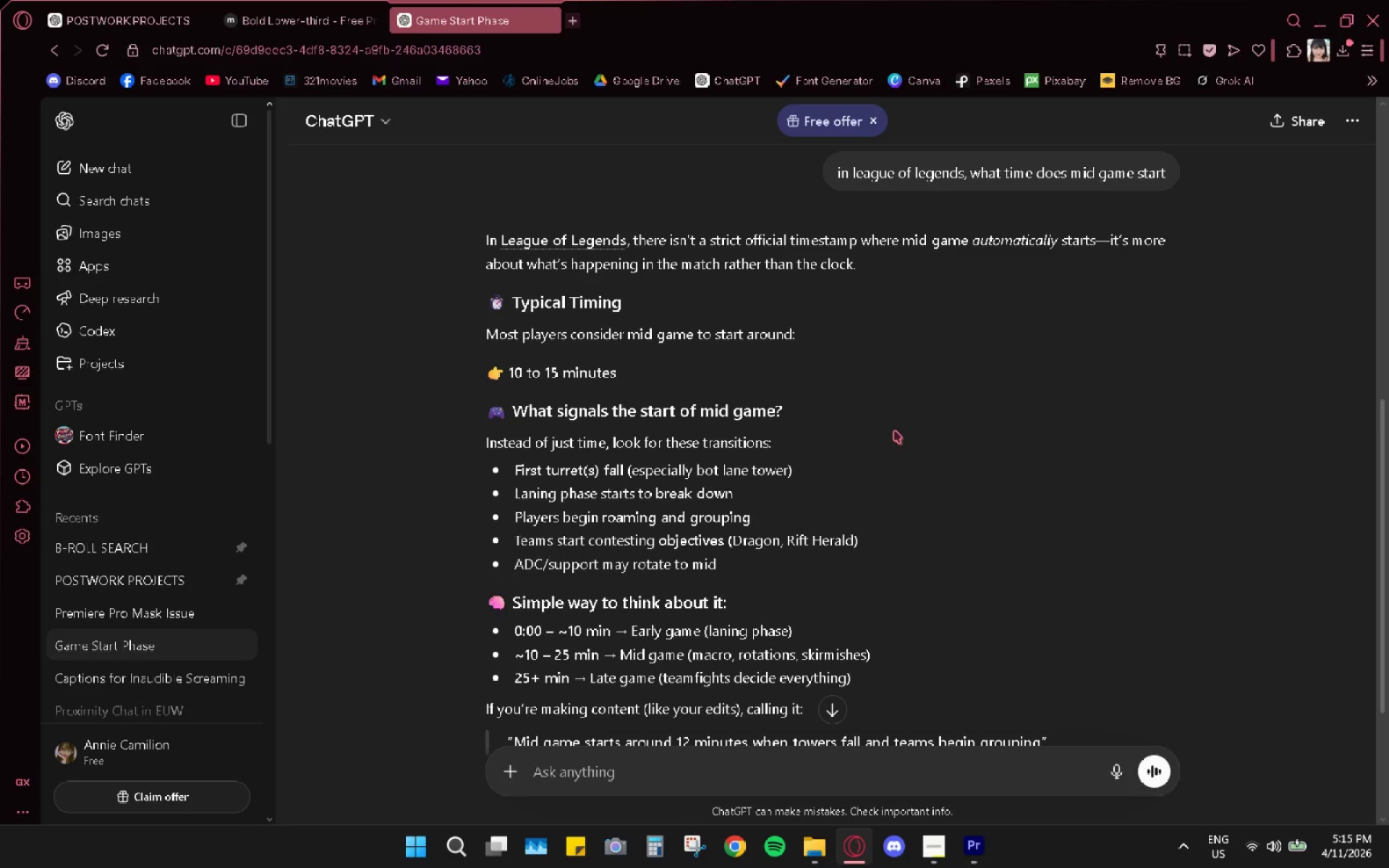 
left_click_drag(start_coordinate=[967, 853], to_coordinate=[973, 851])
 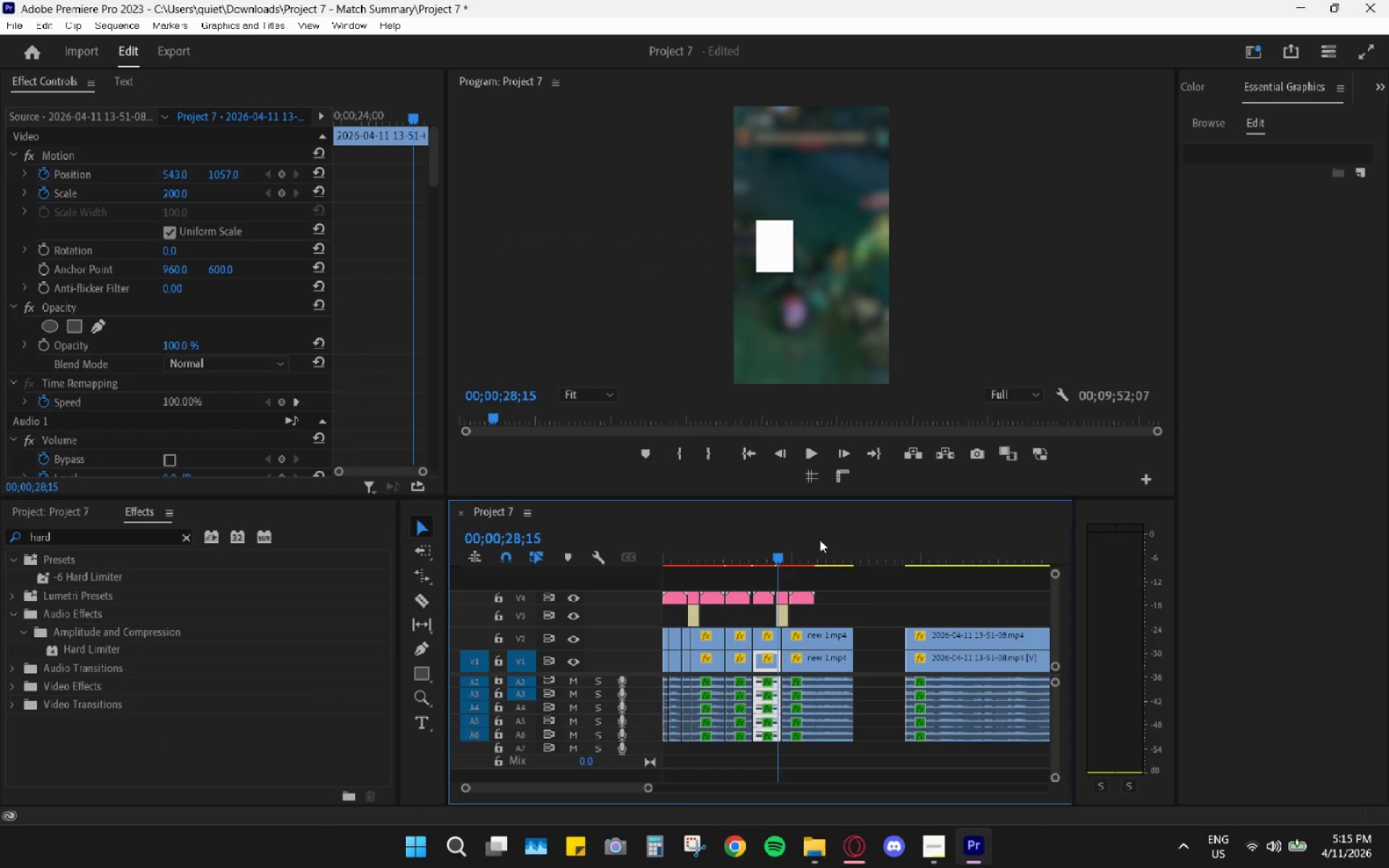 
left_click_drag(start_coordinate=[789, 540], to_coordinate=[775, 540])
 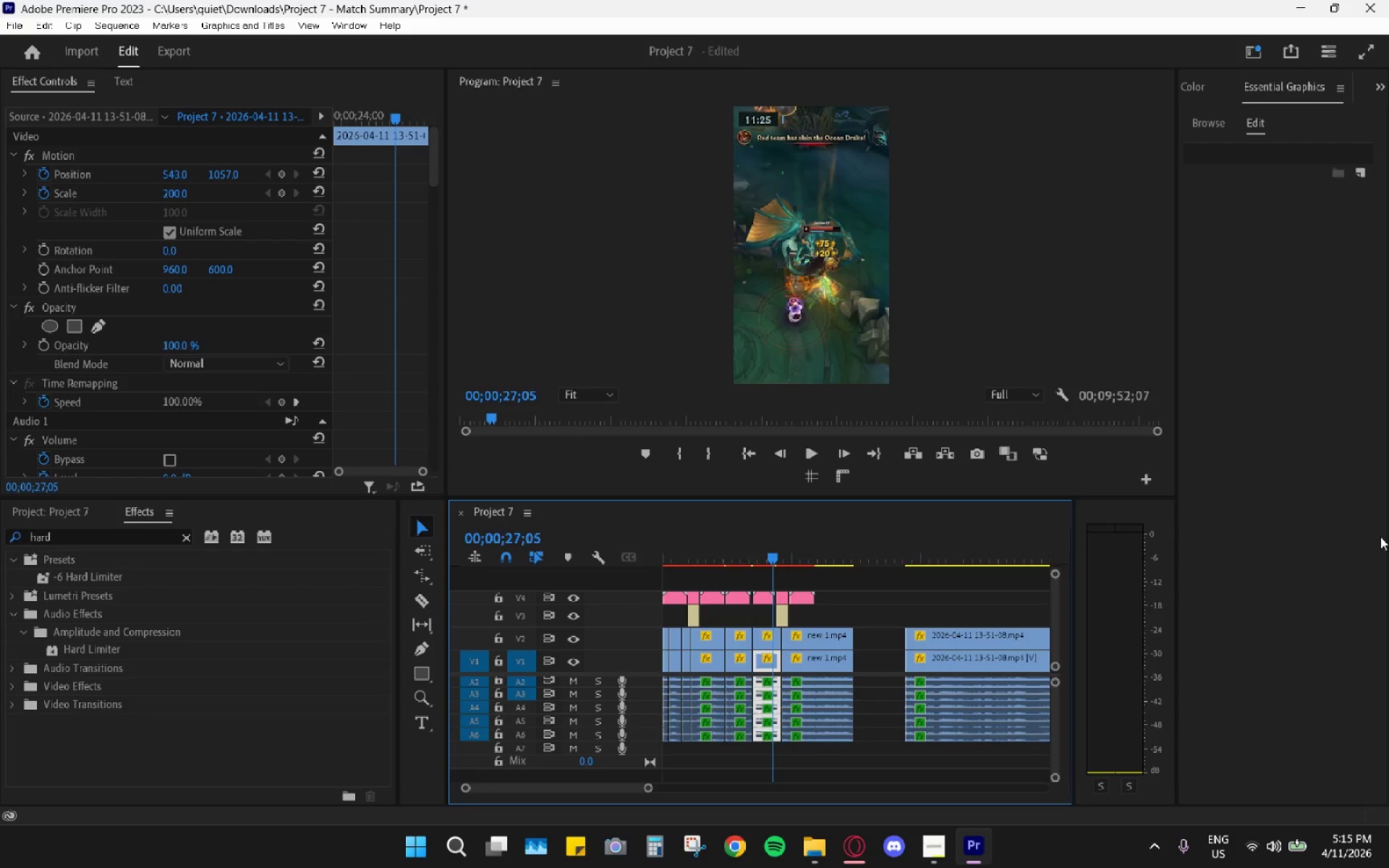 
key(Alt+AltLeft)
 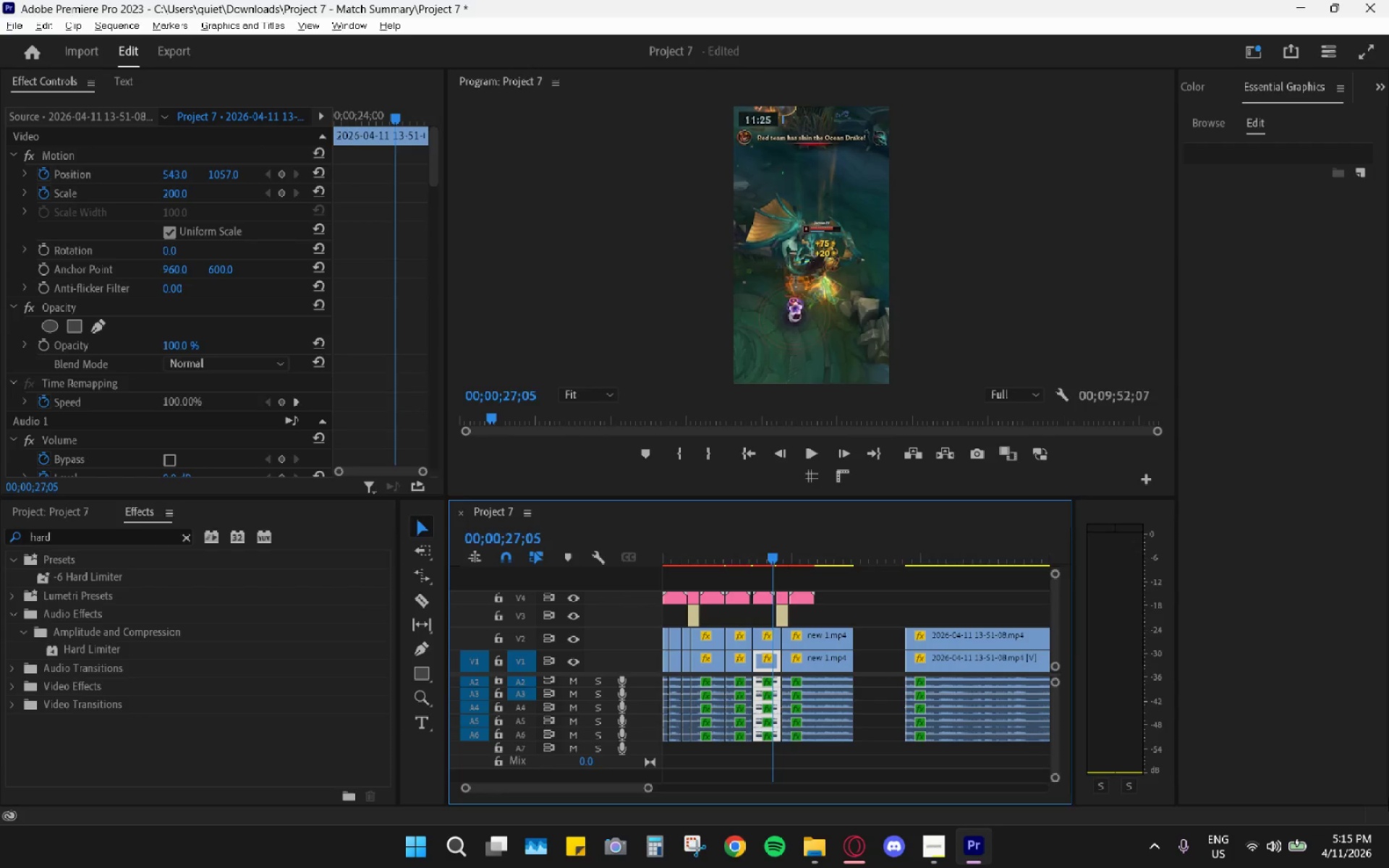 
key(Tab)
type(does the first dragon fall in the early game or mid game?)
 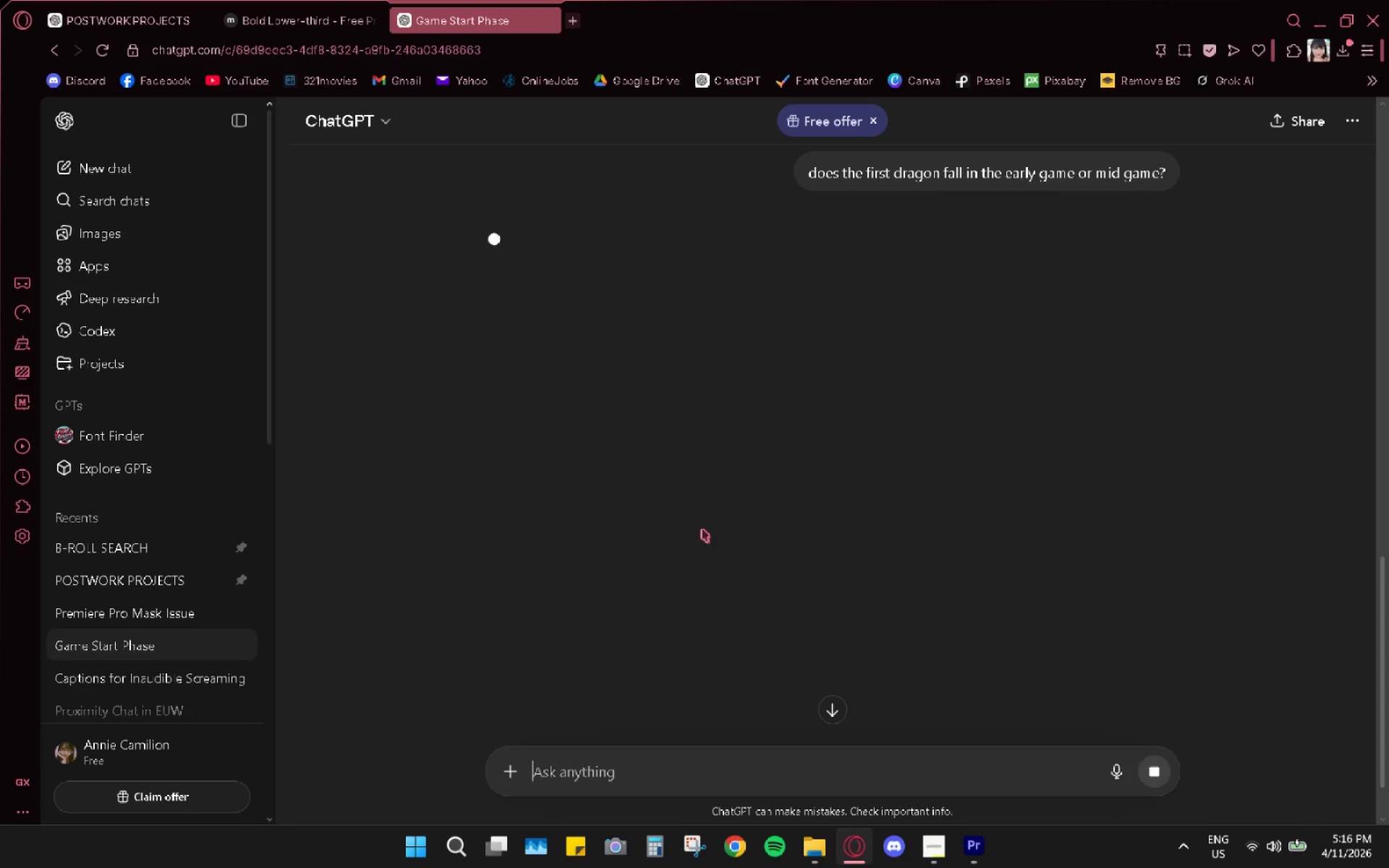 
 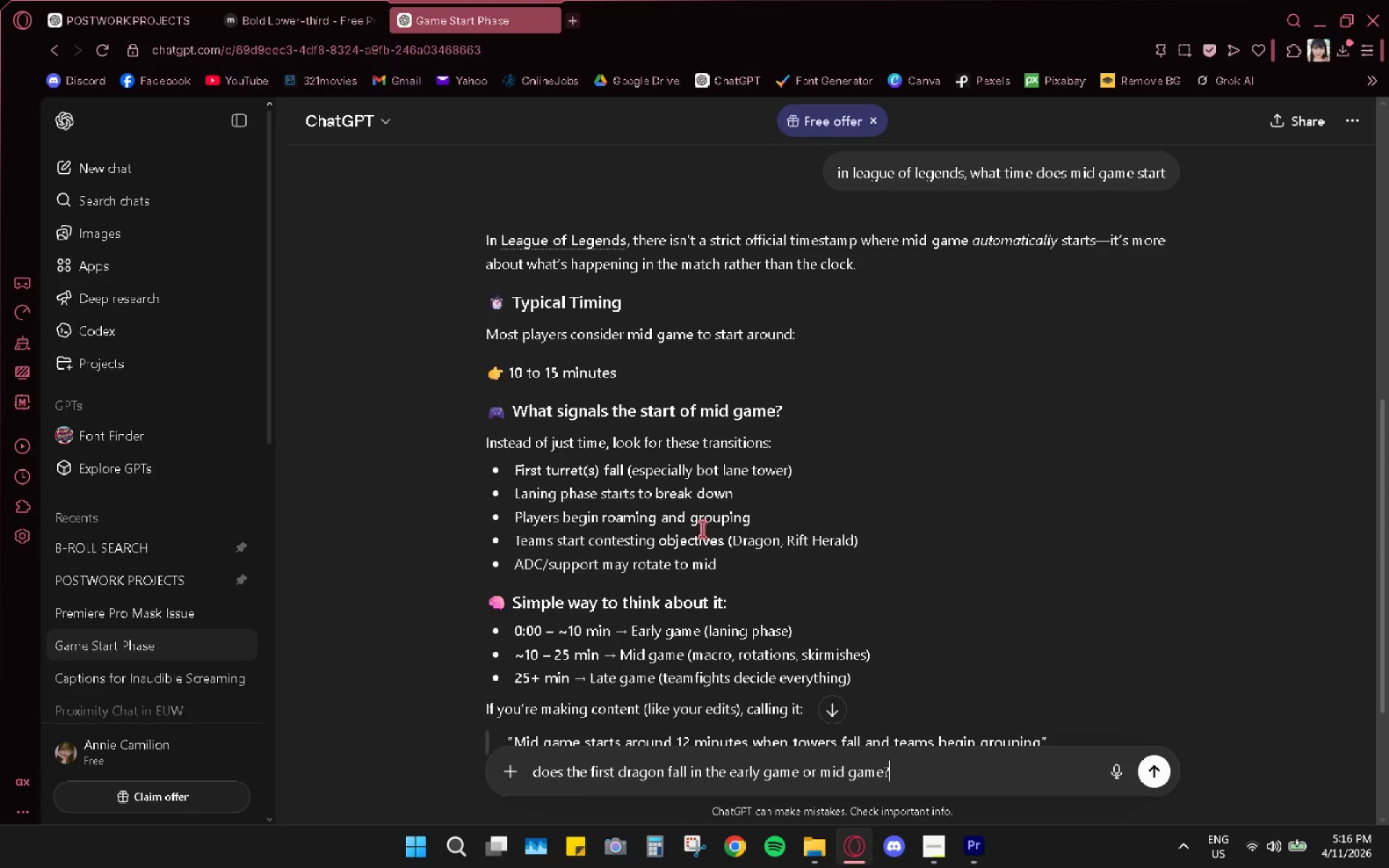 
key(Enter)
 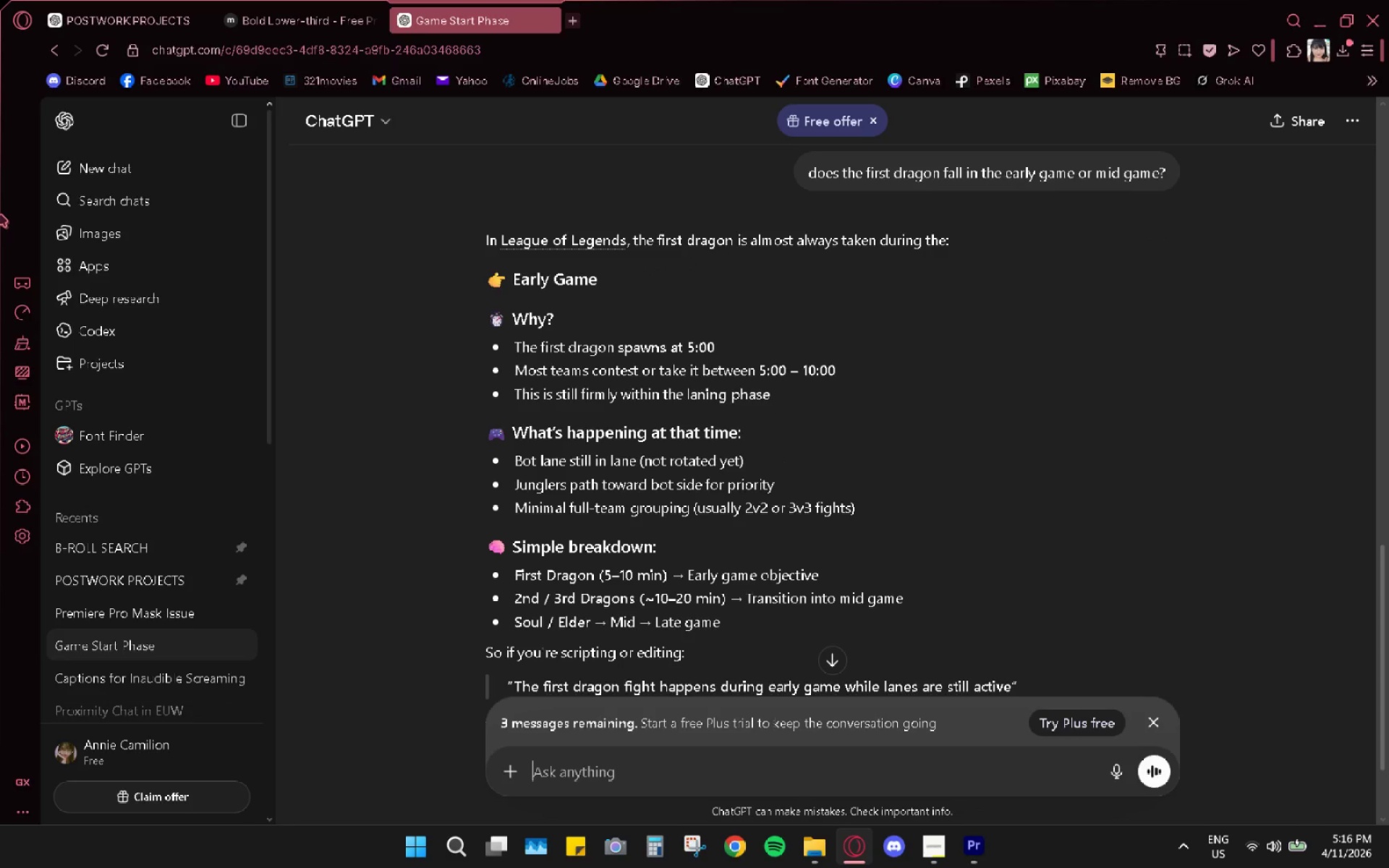 
wait(13.84)
 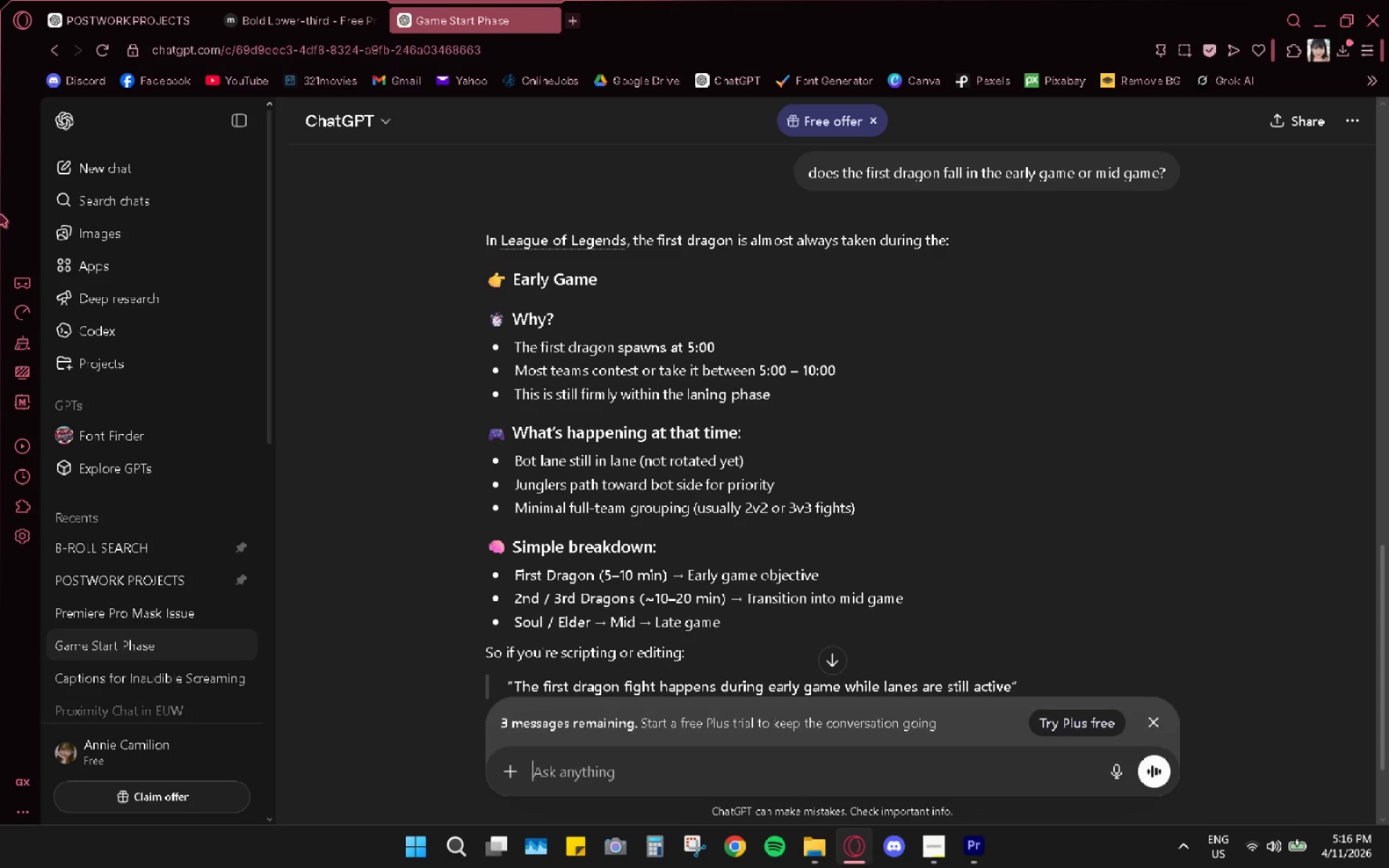 
left_click([980, 853])
 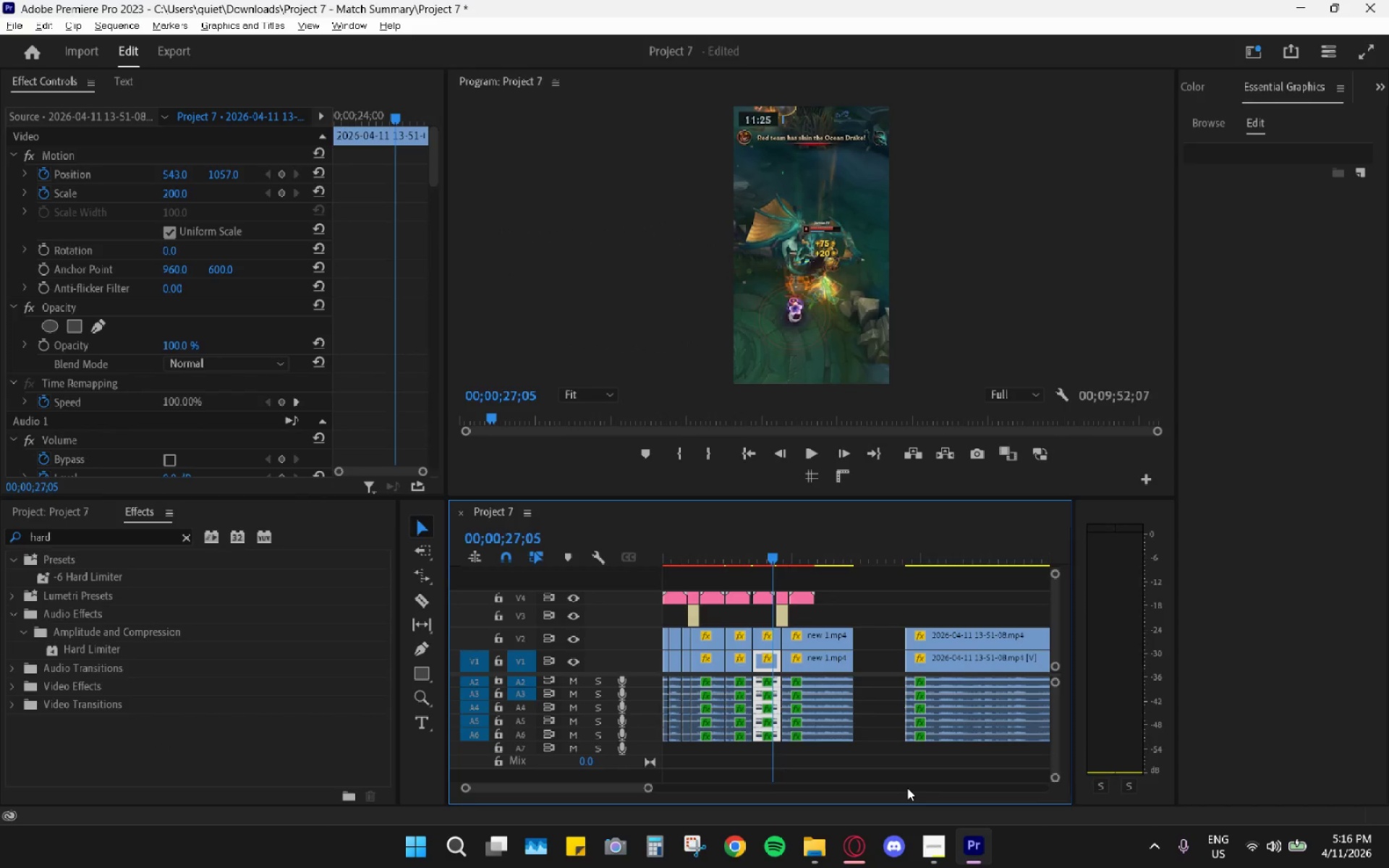 
key(Alt+AltLeft)
 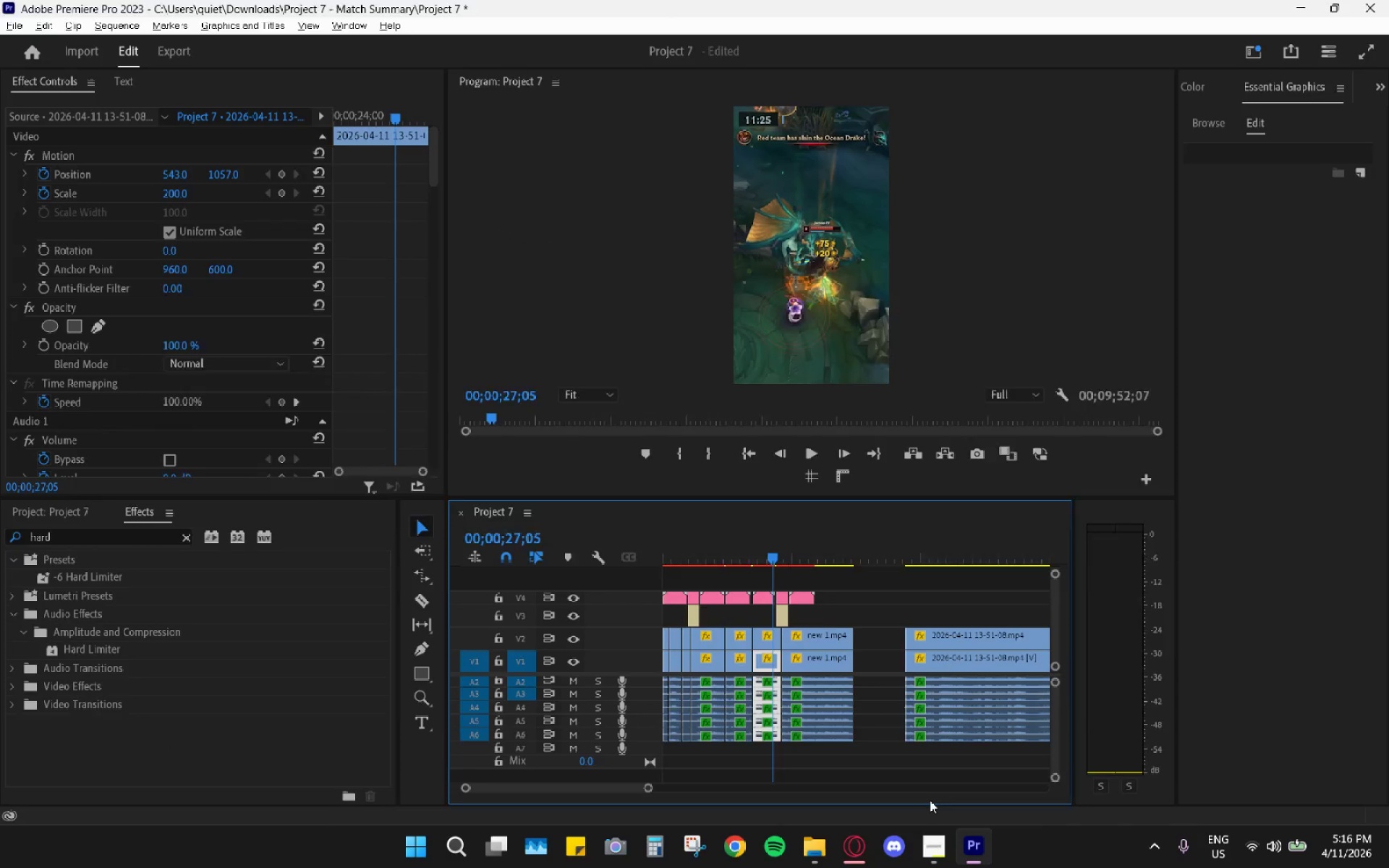 
key(Alt+Tab)
 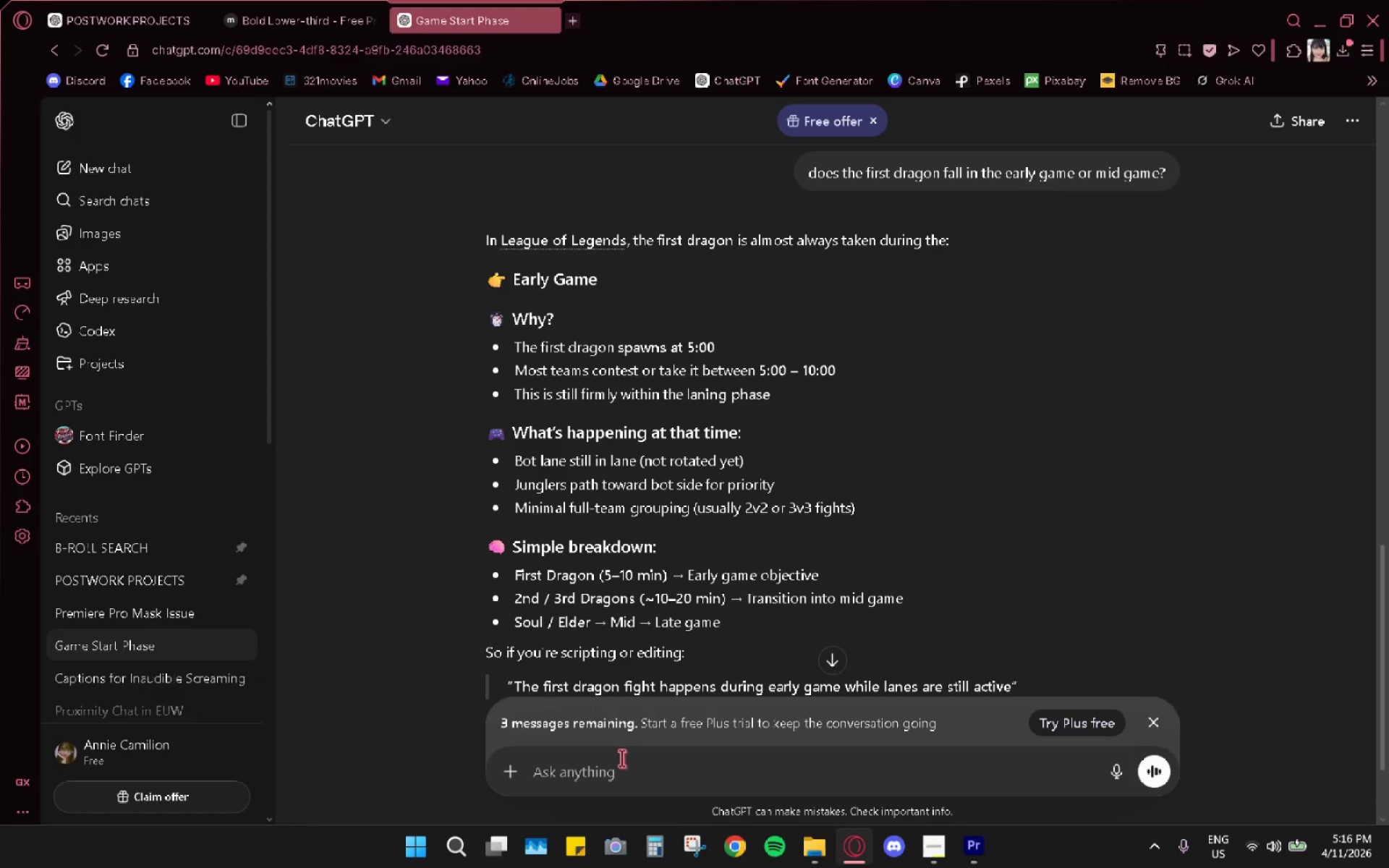 
scroll: coordinate [666, 603], scroll_direction: down, amount: 9.0
 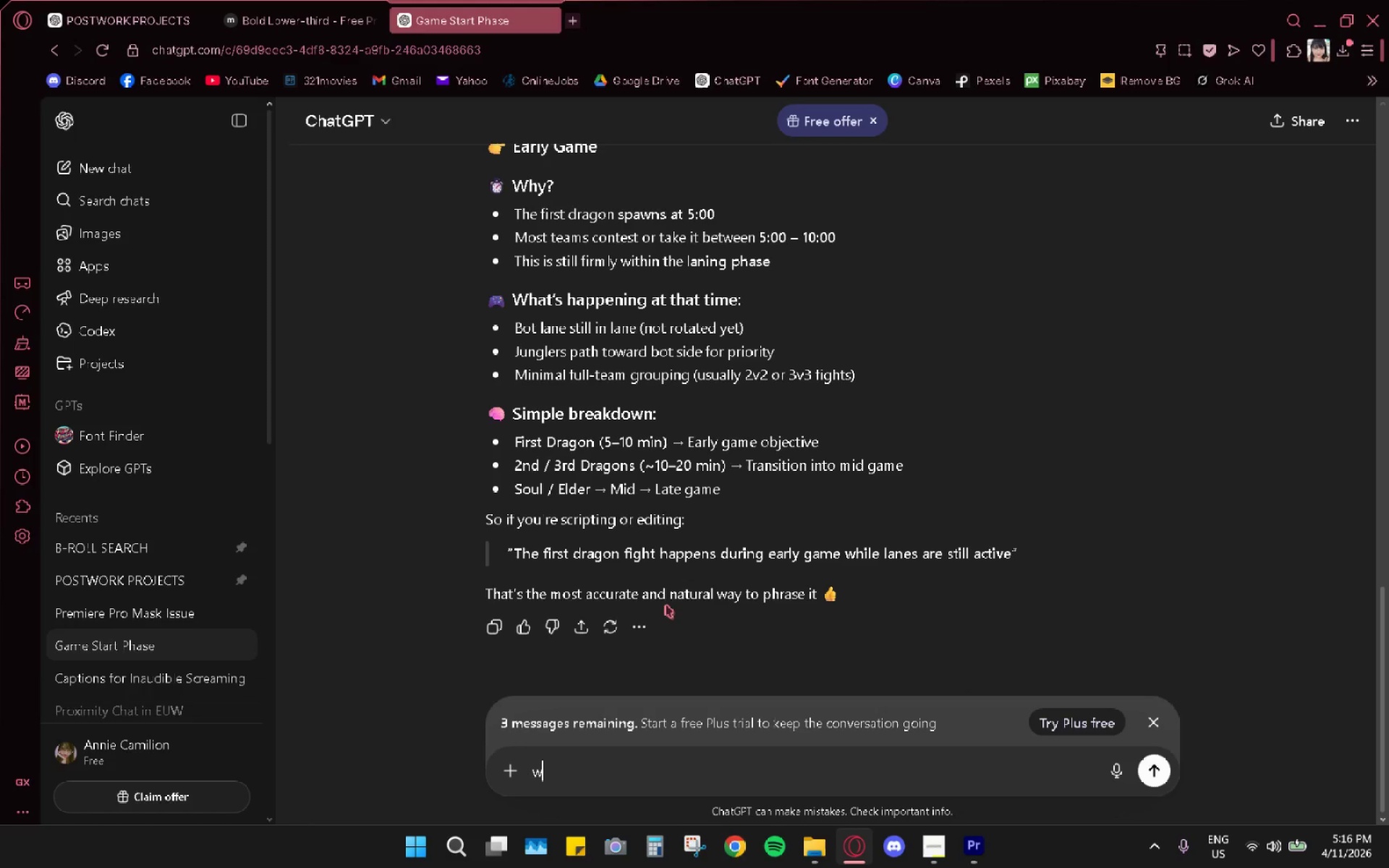 
type(what if it was taken at 11:)
 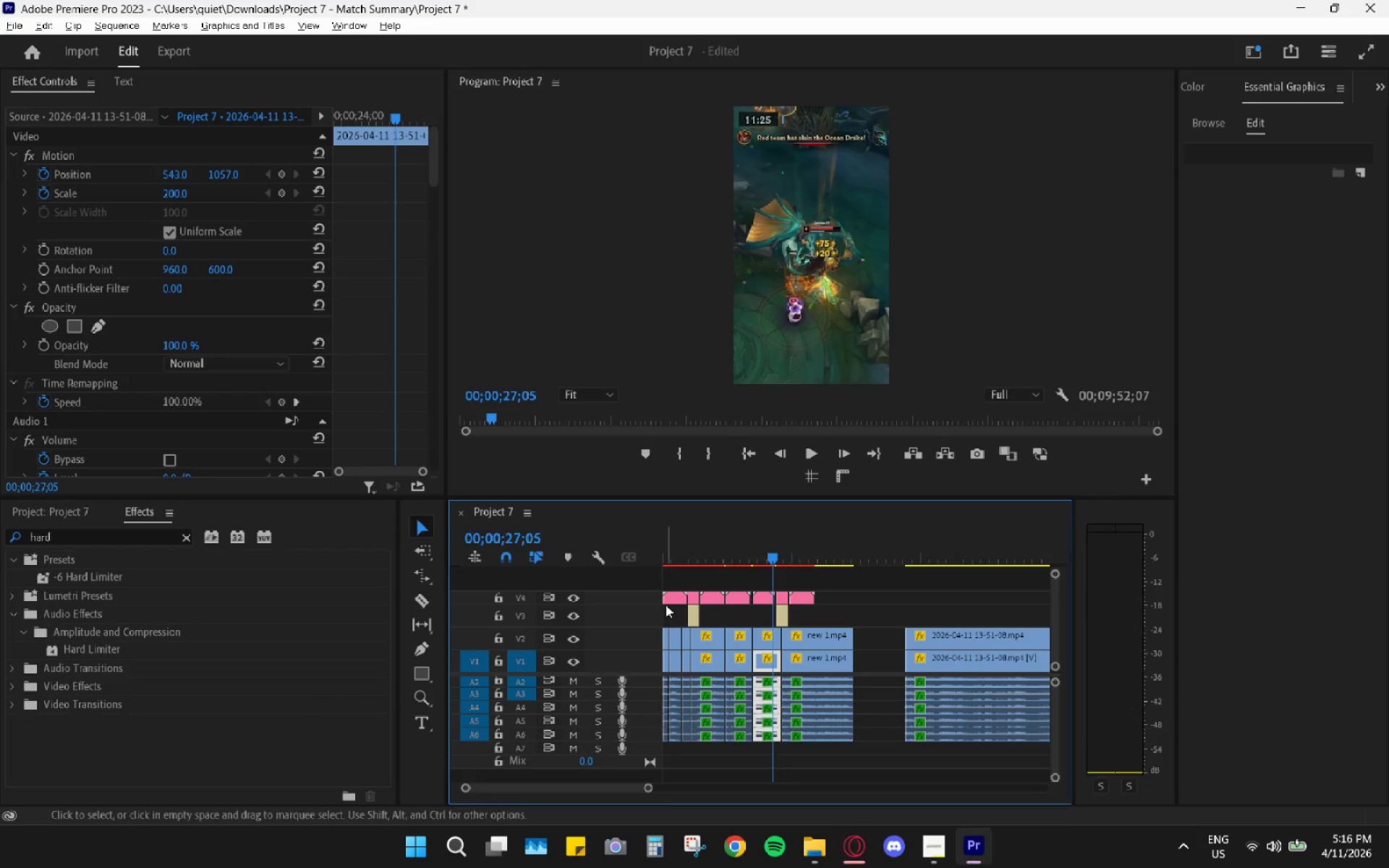 
 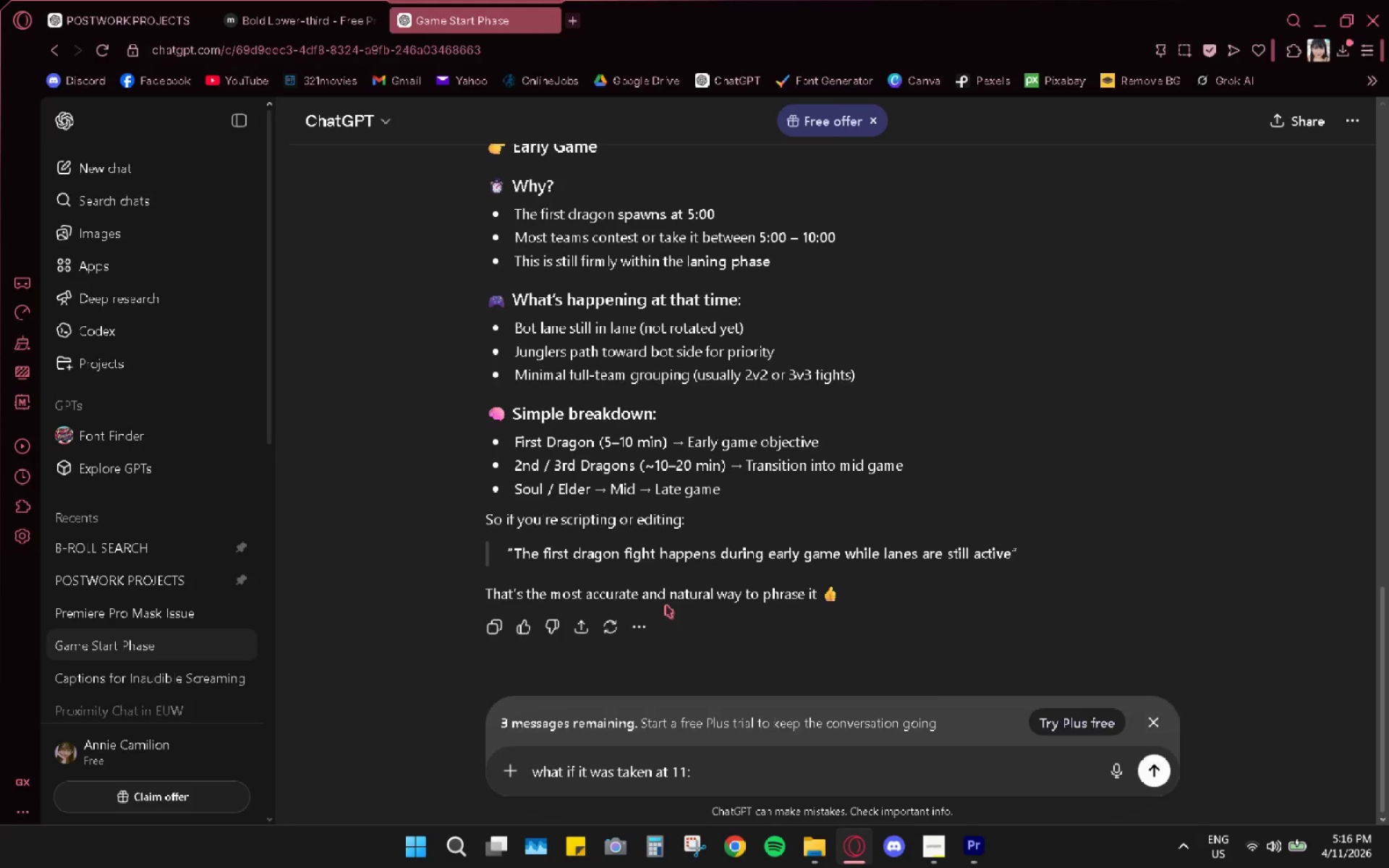 
key(Alt+AltLeft)
 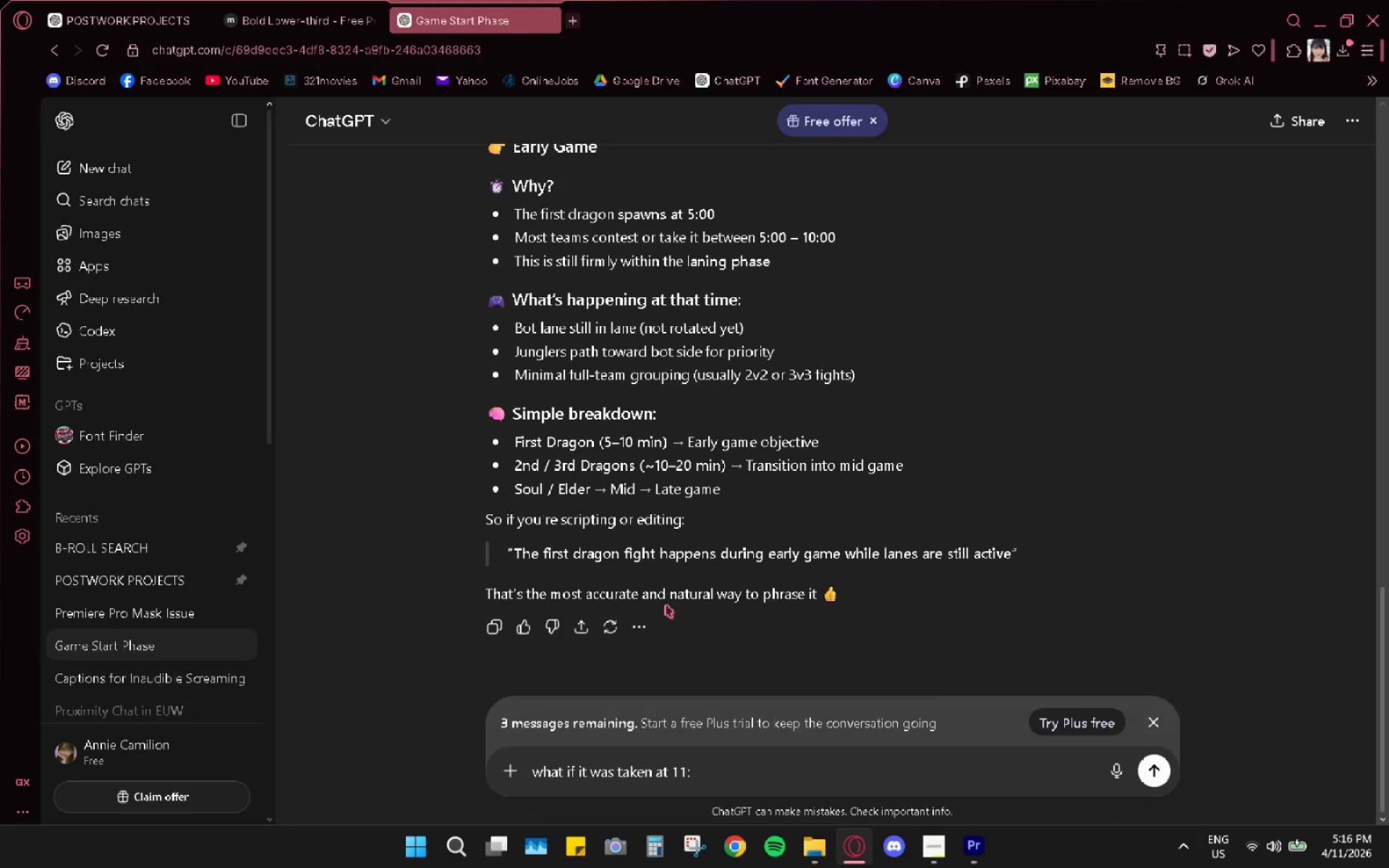 
key(Alt+Tab)
 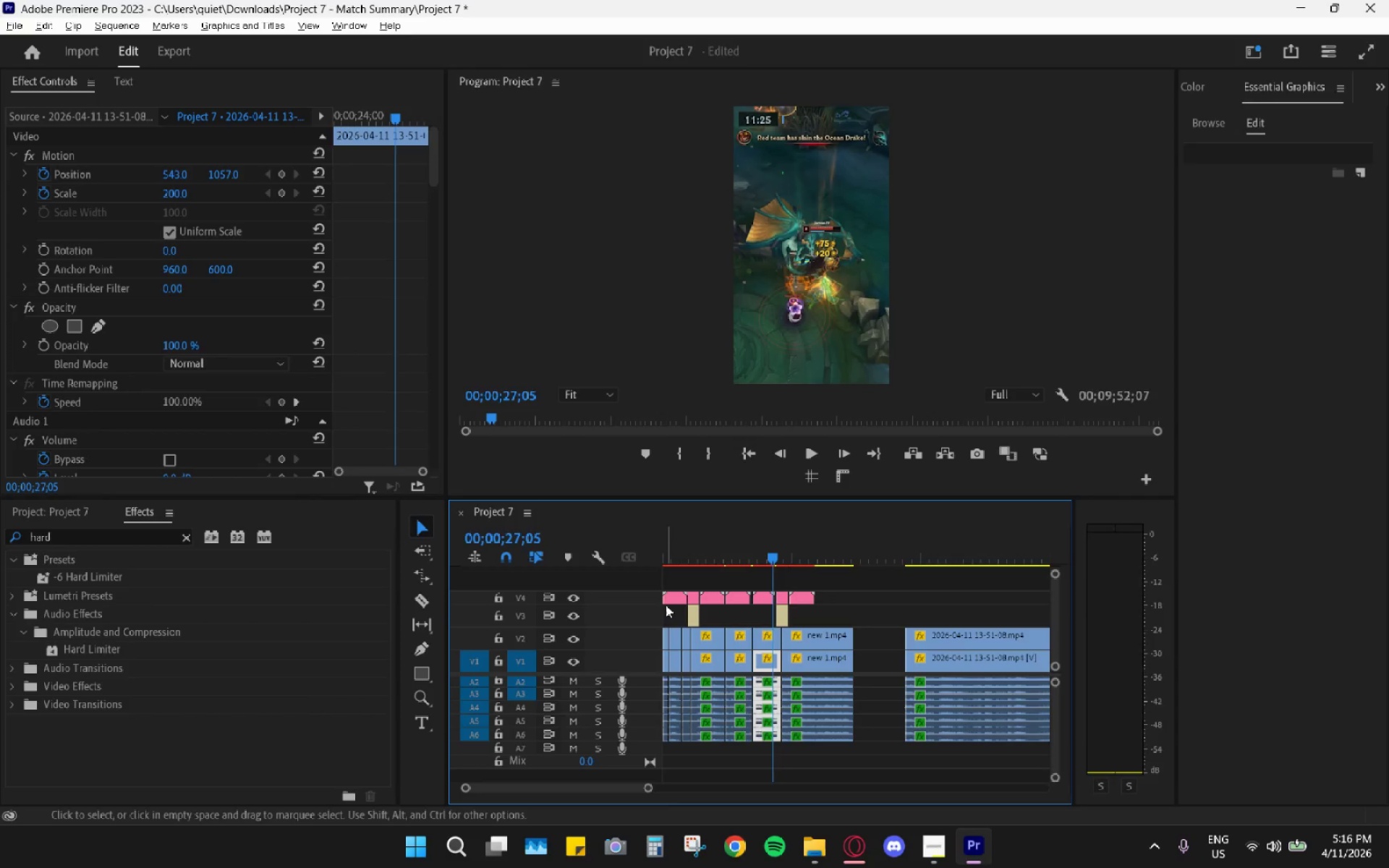 
key(Alt+AltLeft)
 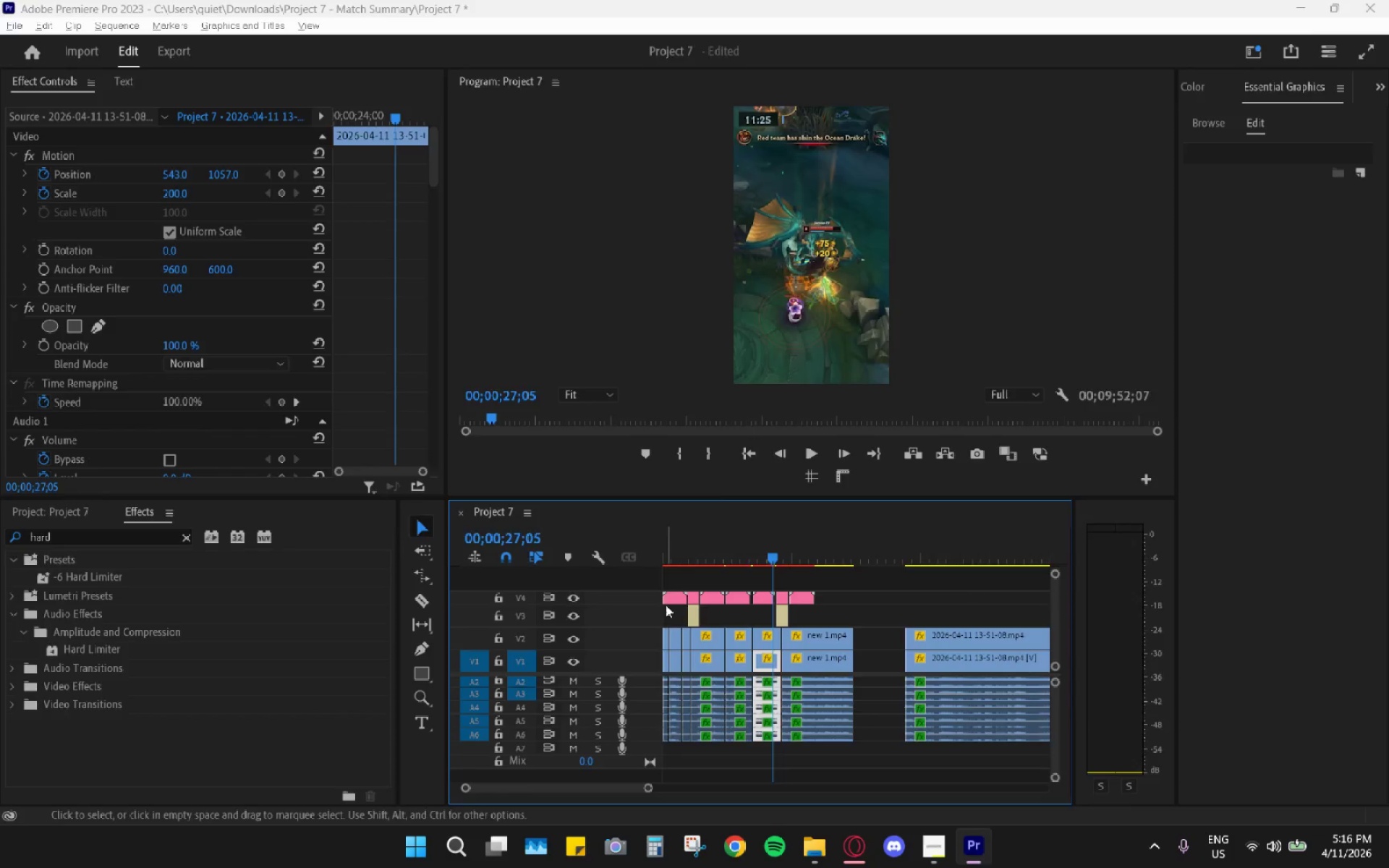 
key(Tab)
type(25?)
 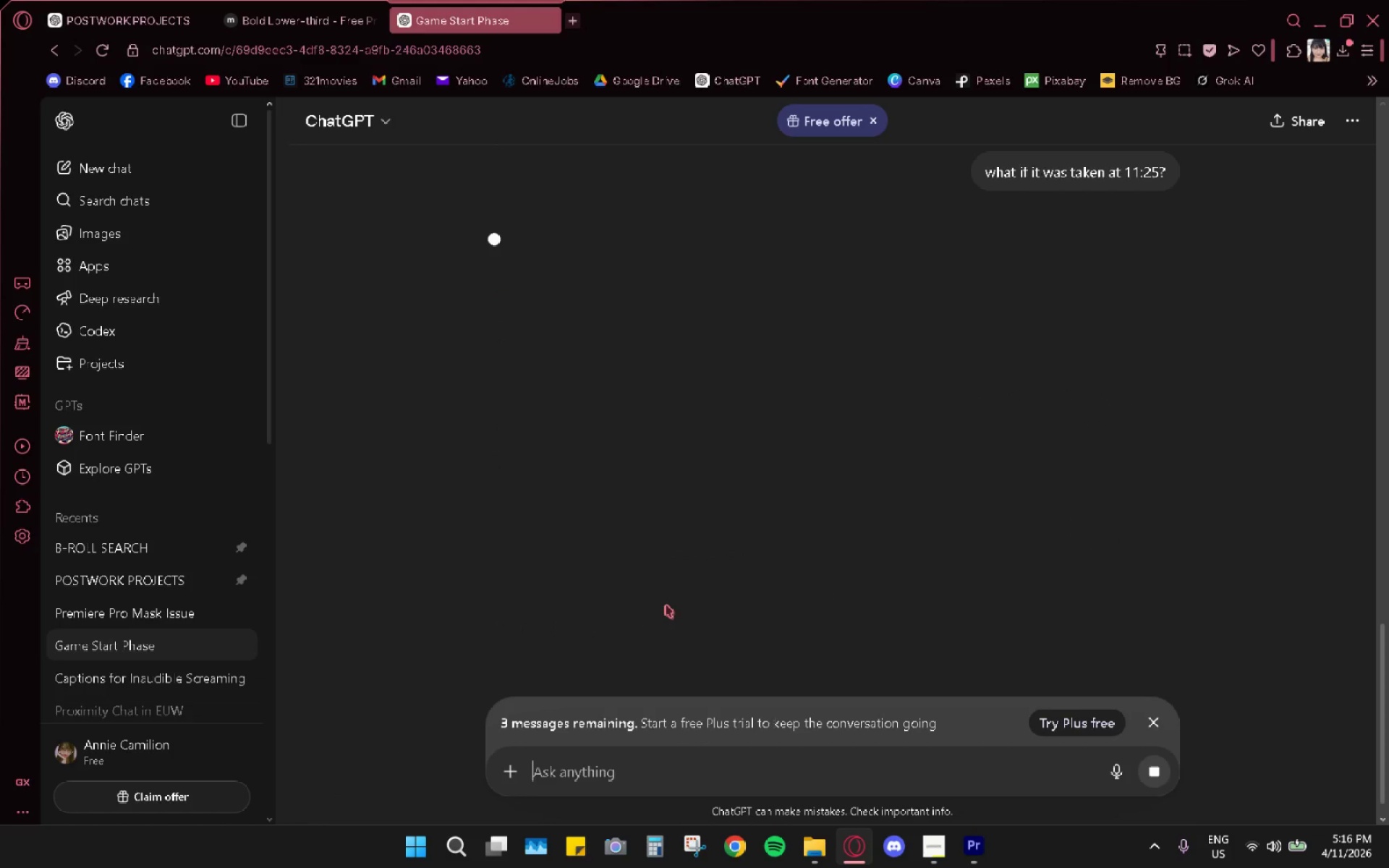 
 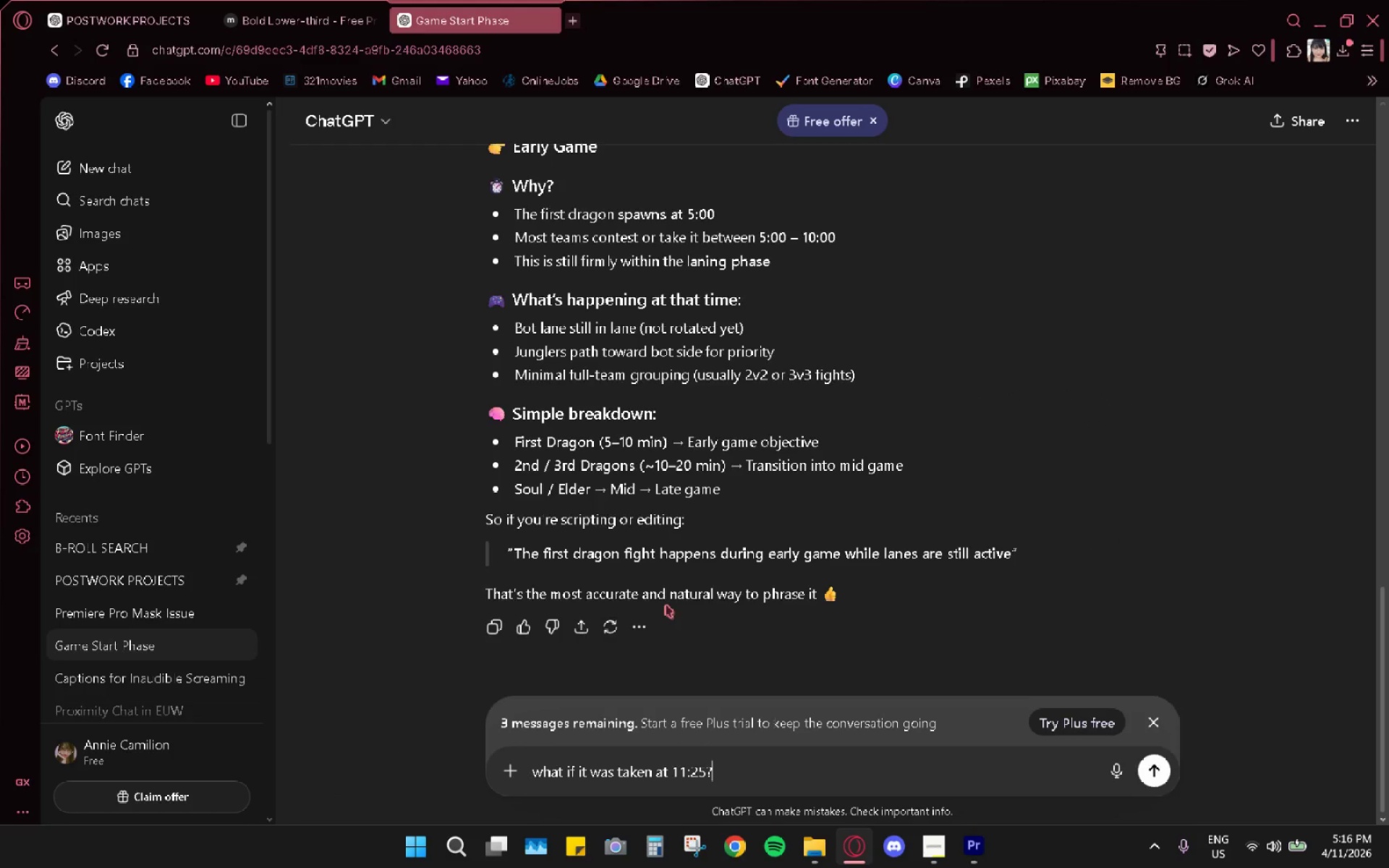 
key(Enter)
 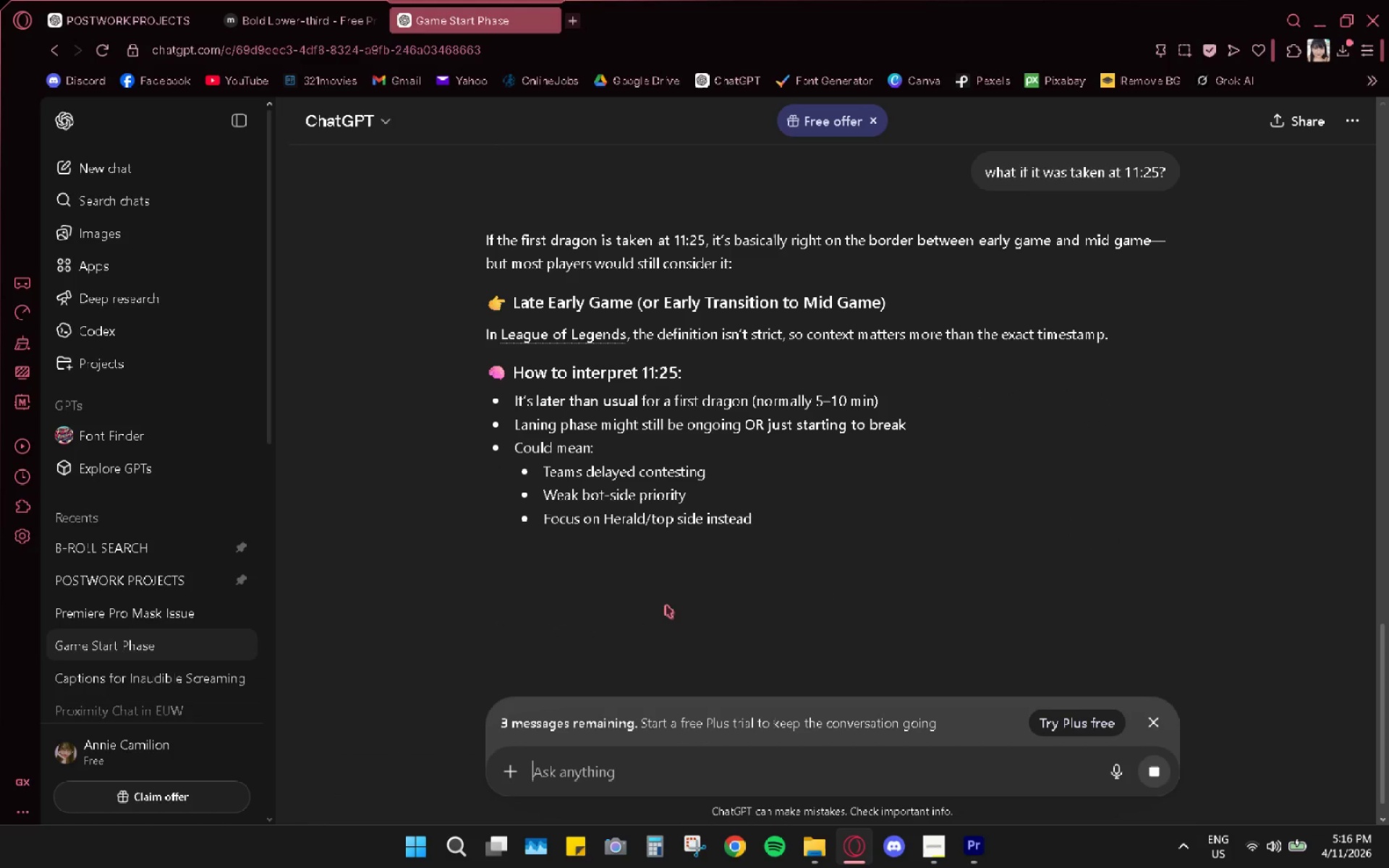 
wait(6.27)
 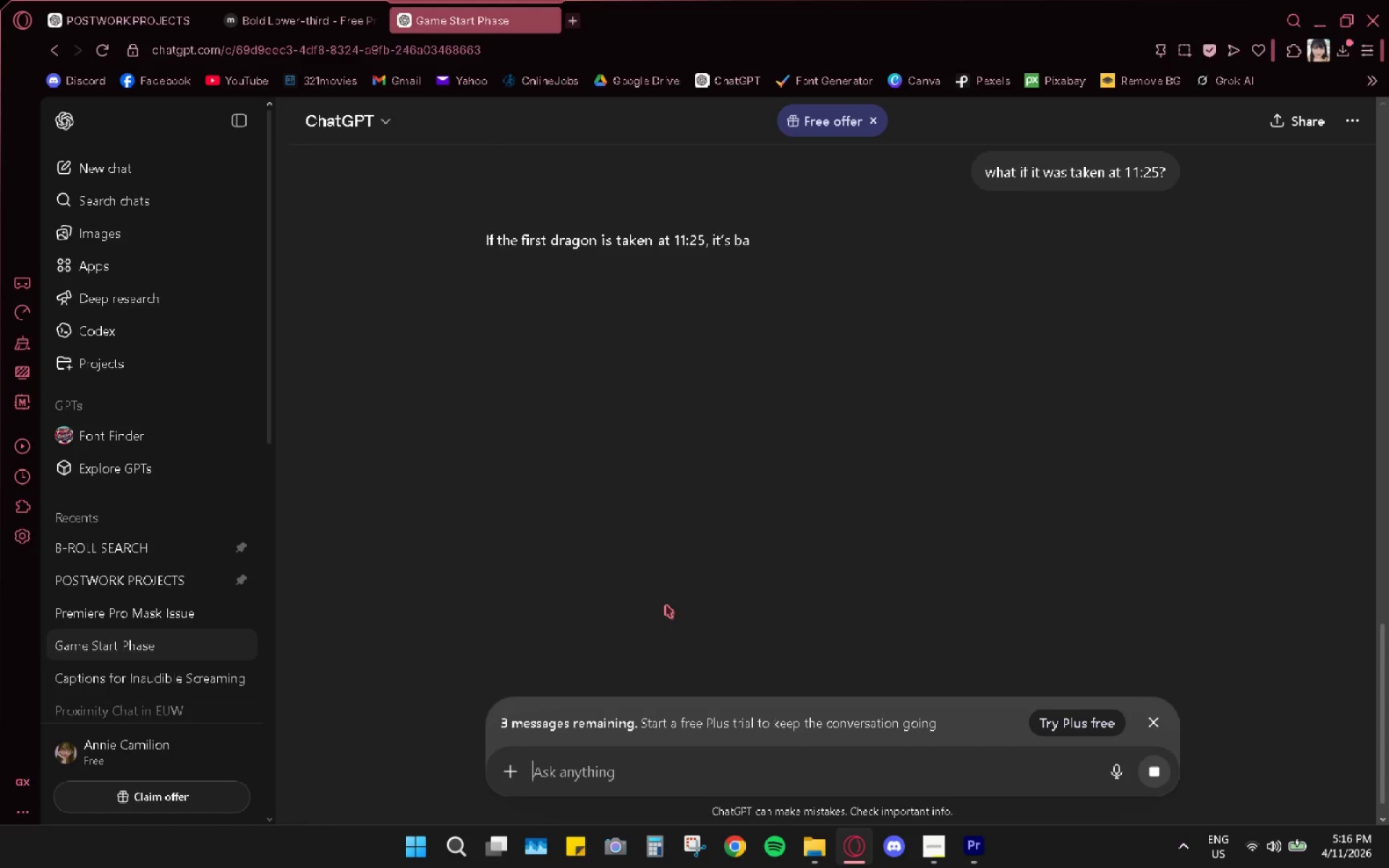 
key(Space)
 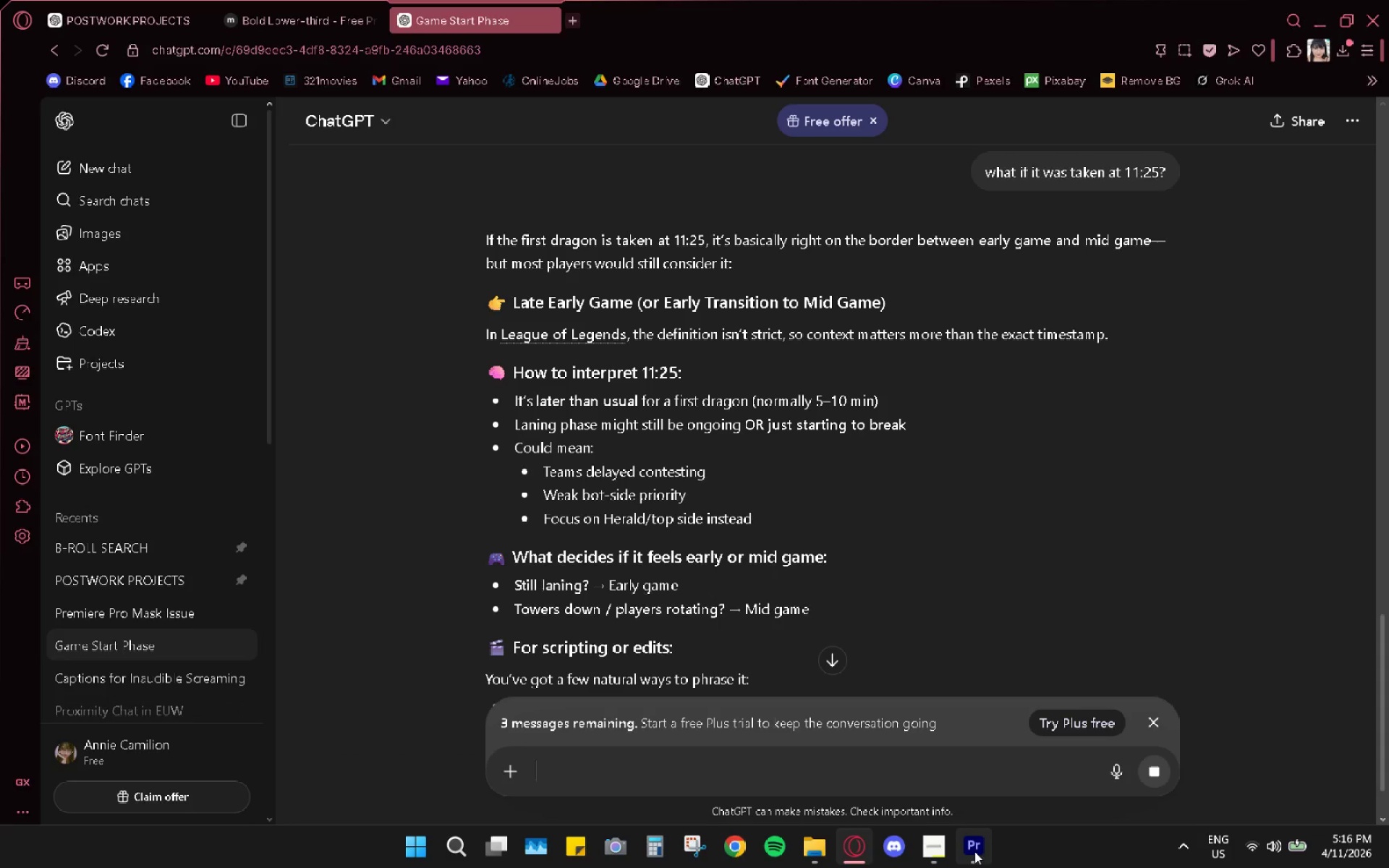 
left_click([974, 851])
 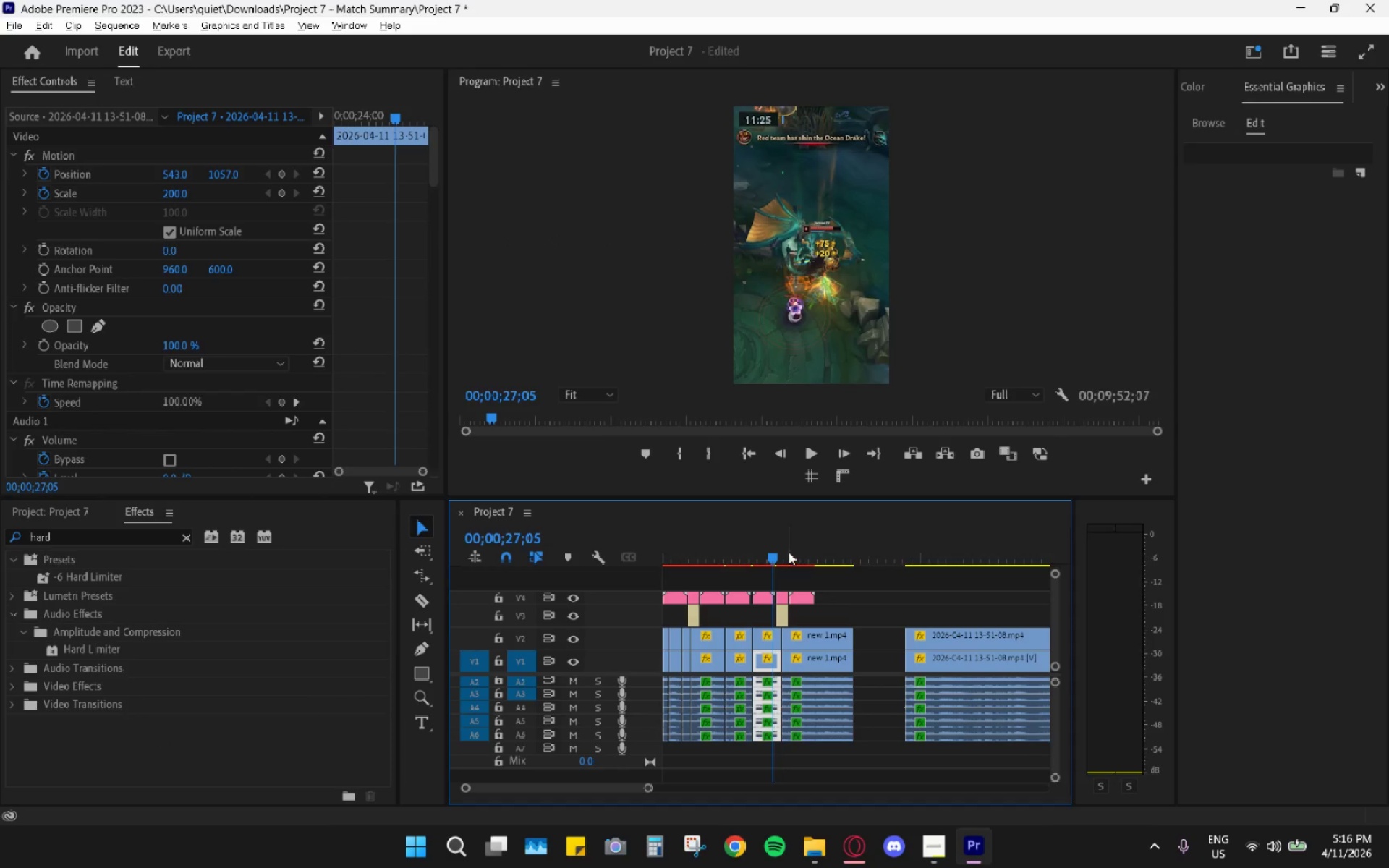 
left_click_drag(start_coordinate=[779, 548], to_coordinate=[769, 545])
 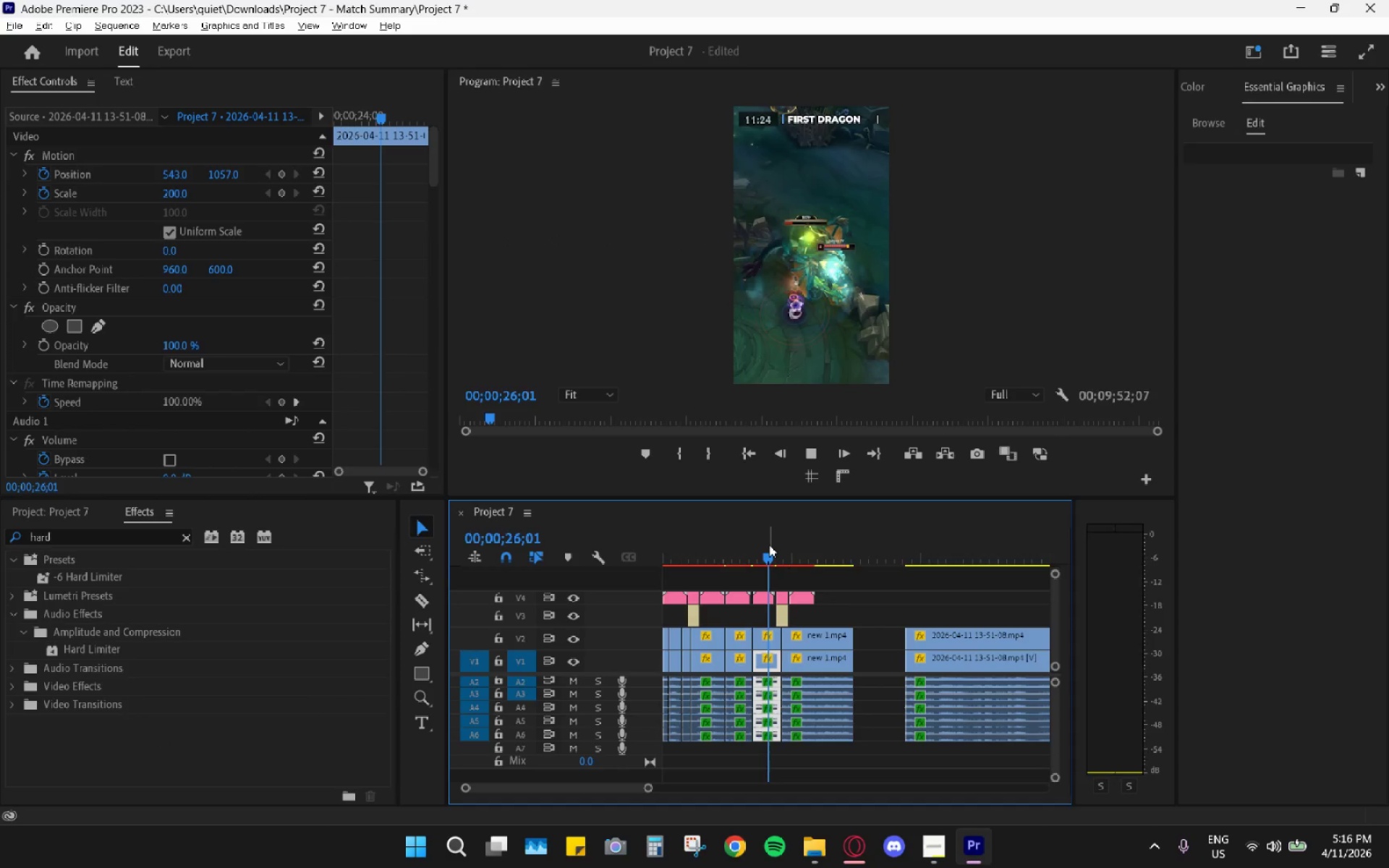 
key(Space)
 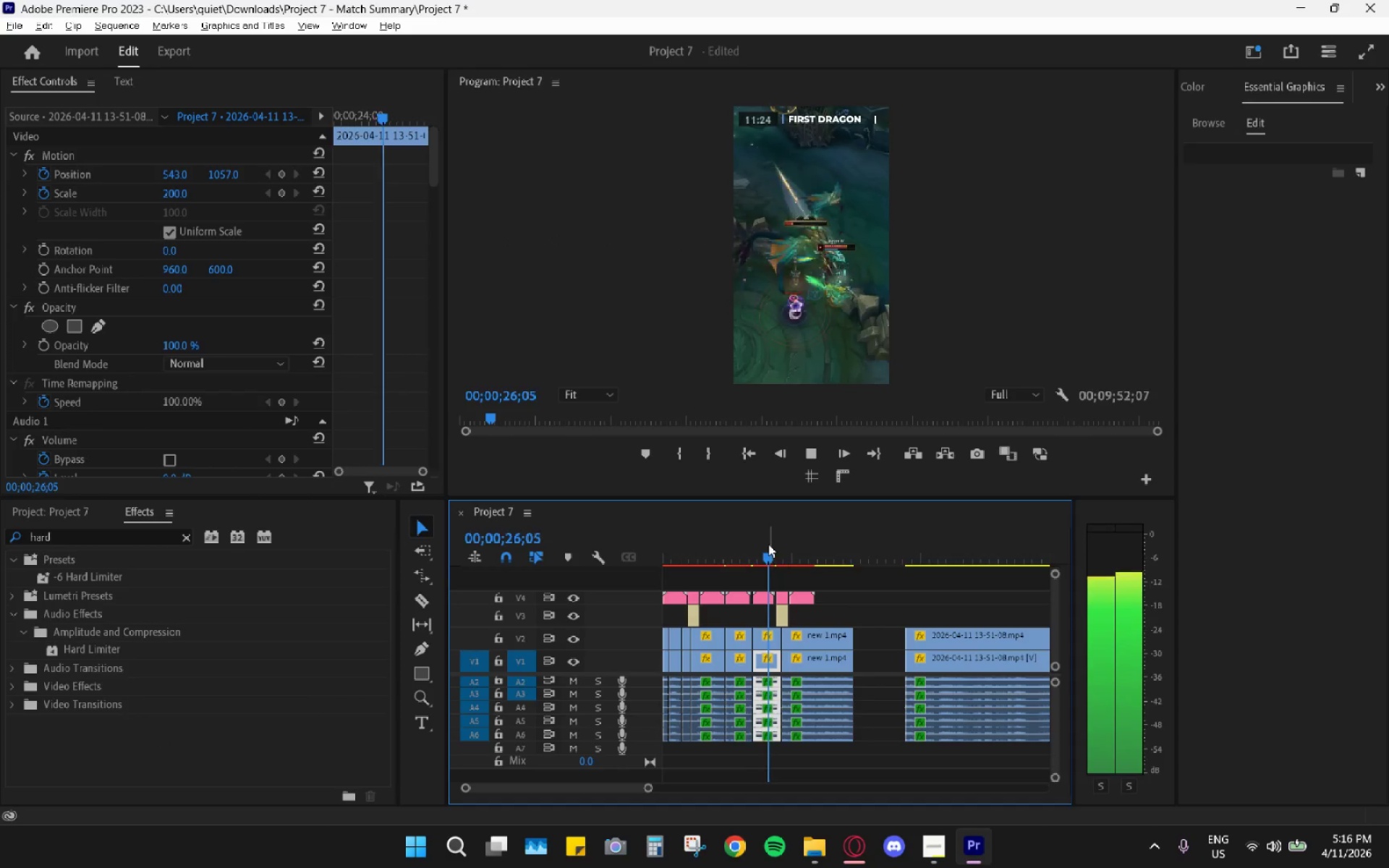 
left_click_drag(start_coordinate=[762, 543], to_coordinate=[737, 548])
 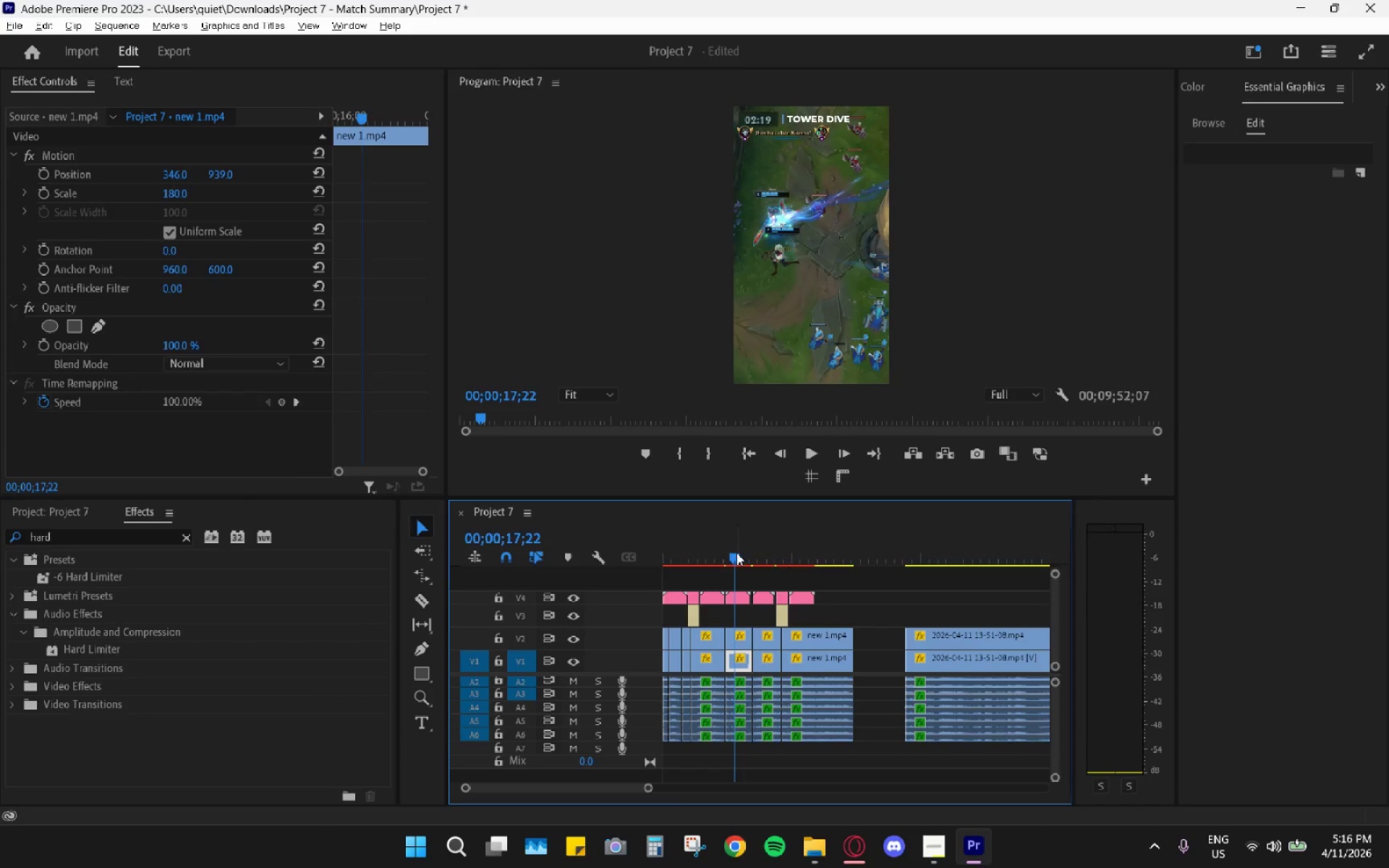 
key(Space)
 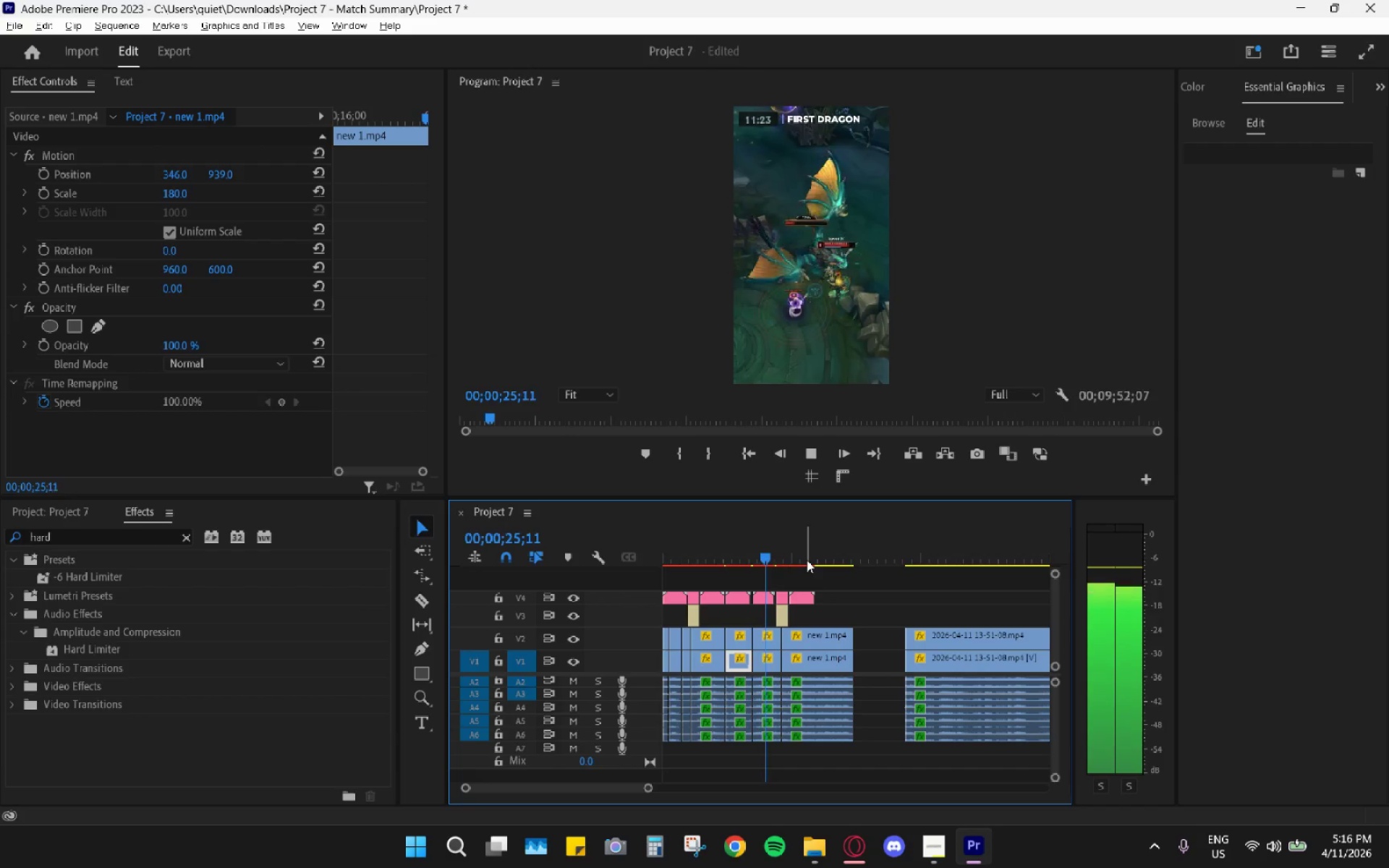 
wait(12.98)
 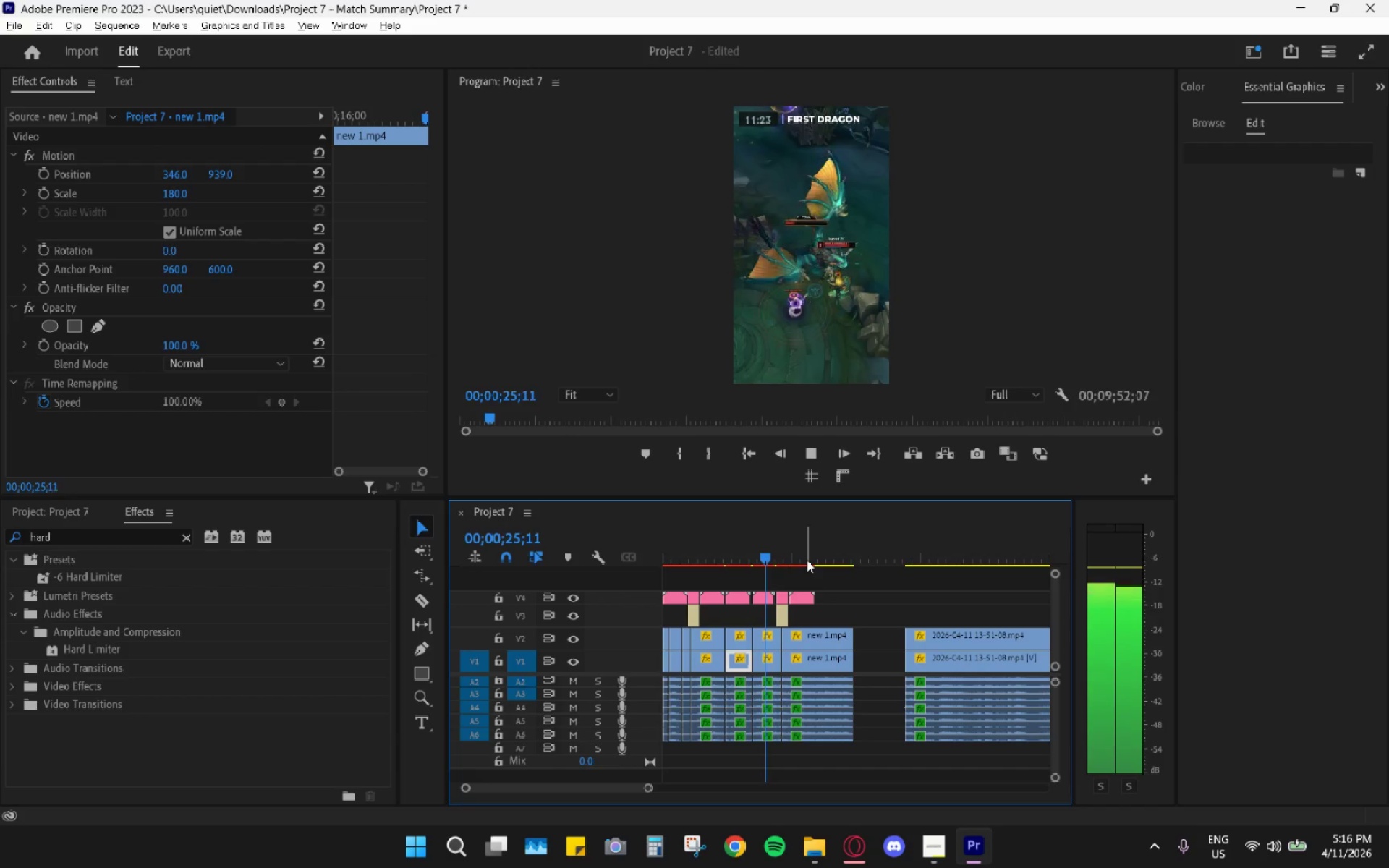 
key(Space)
 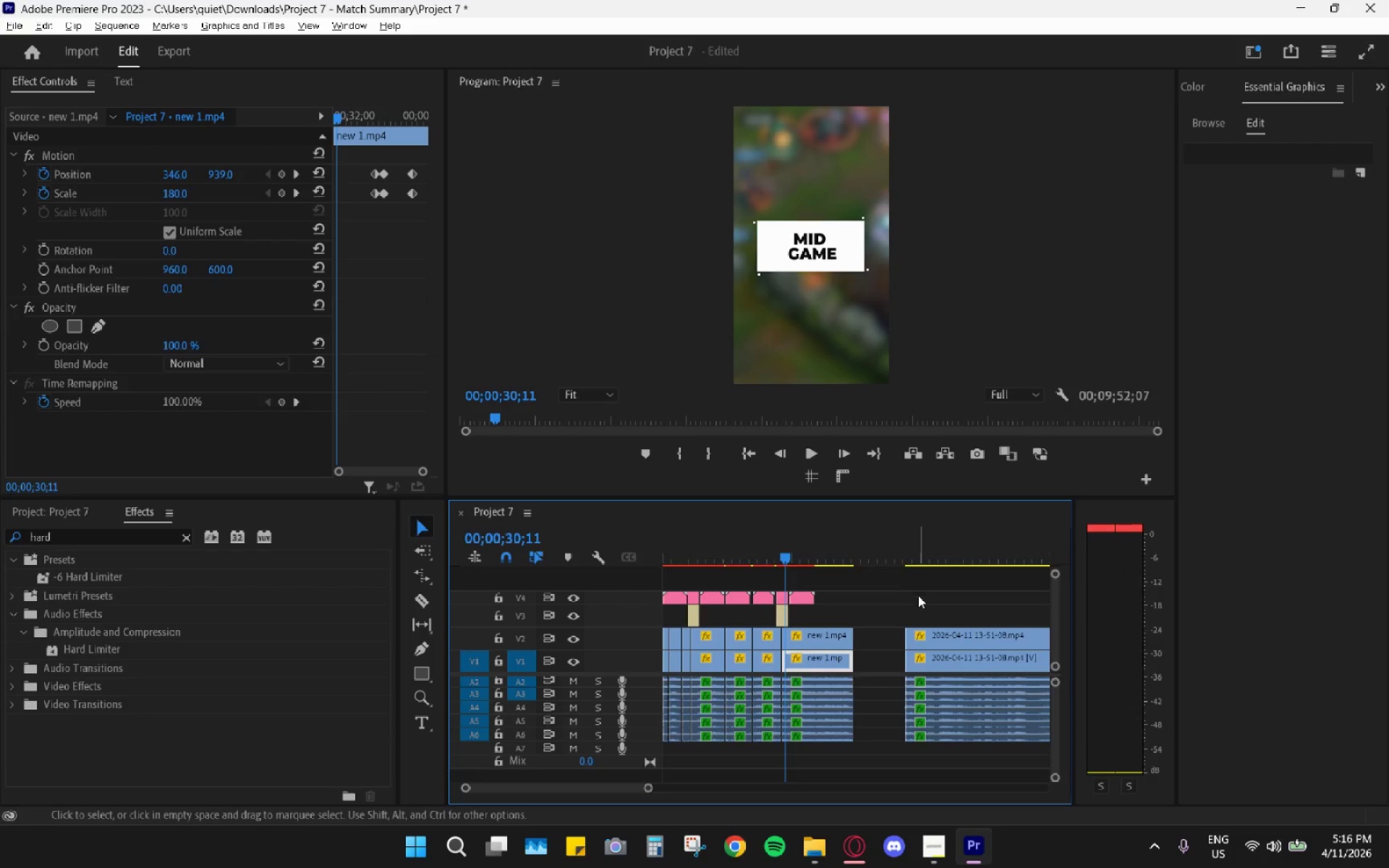 
hold_key(key=AltLeft, duration=0.5)
scroll: coordinate [919, 599], scroll_direction: down, amount: 4.0
 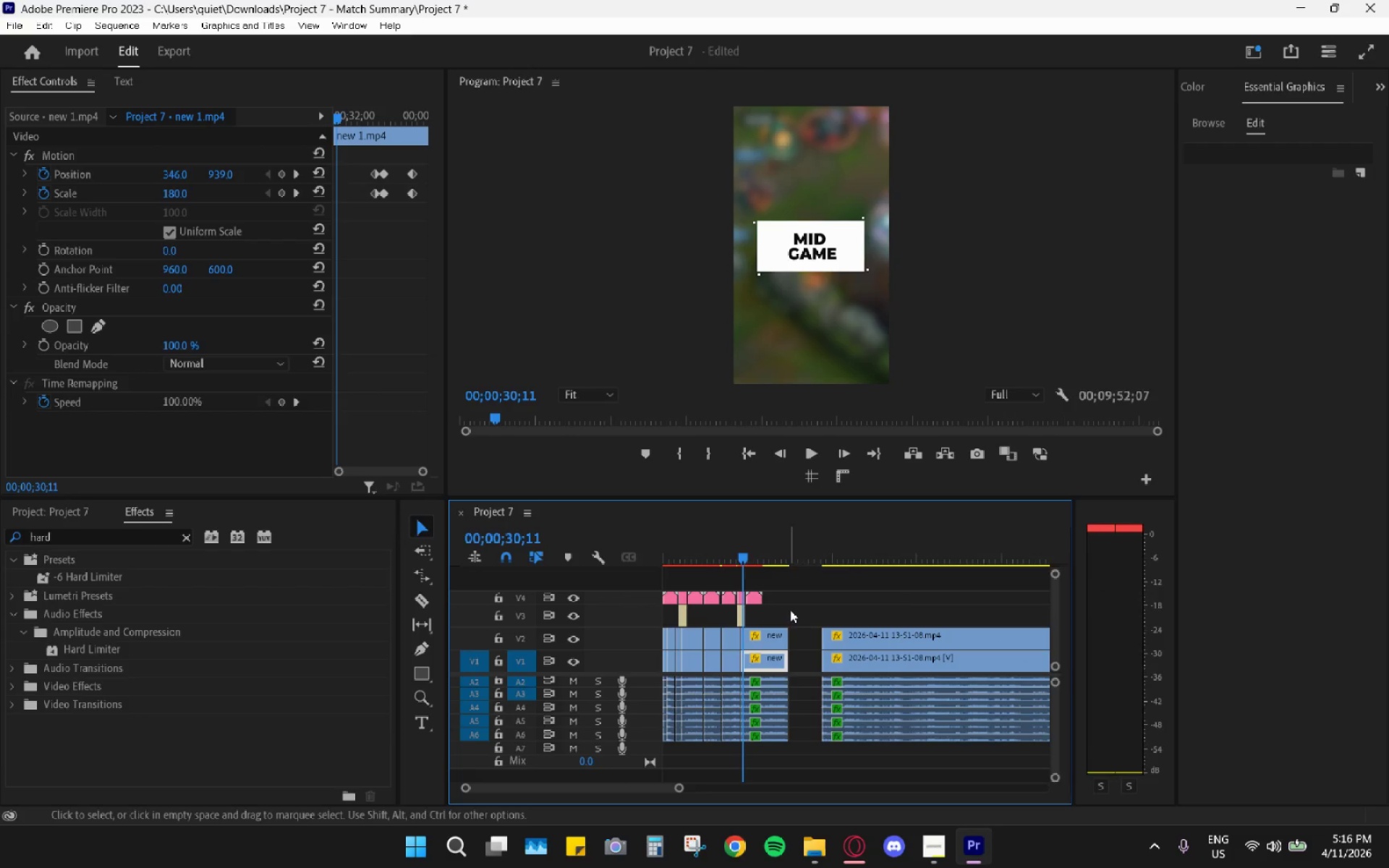 
left_click_drag(start_coordinate=[810, 606], to_coordinate=[778, 753])
 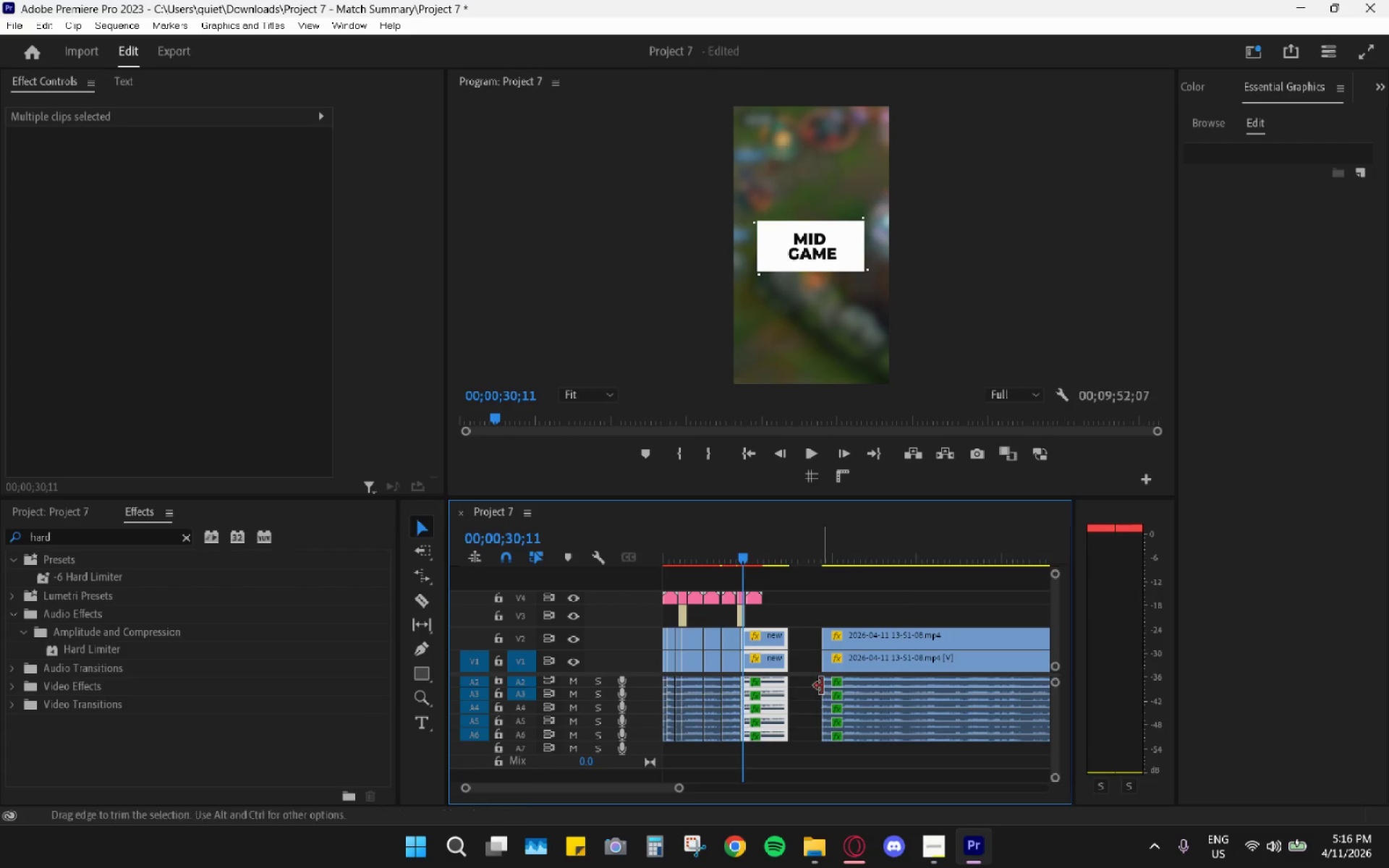 
hold_key(key=AltLeft, duration=0.67)
scroll: coordinate [822, 685], scroll_direction: down, amount: 4.0
 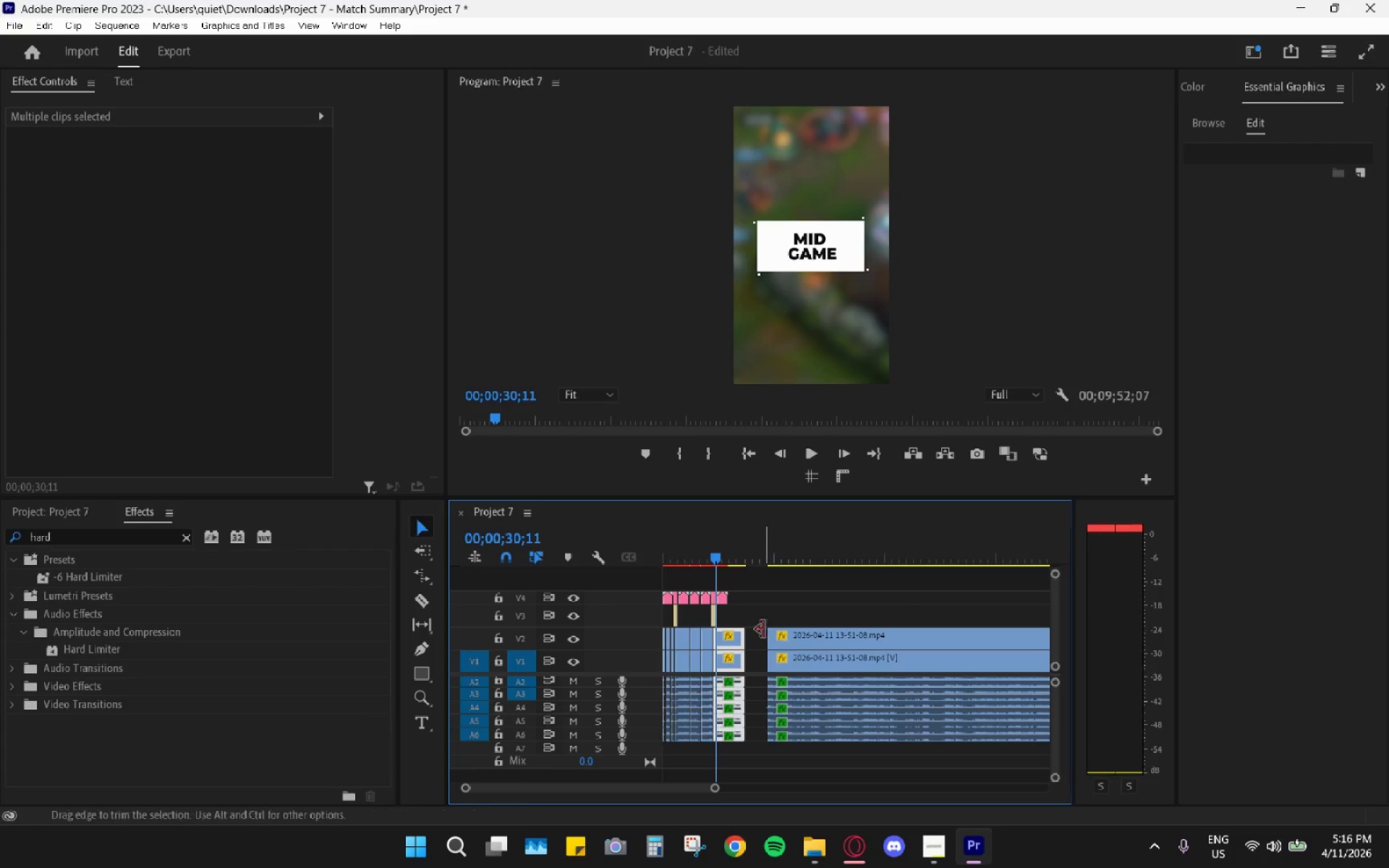 
left_click_drag(start_coordinate=[787, 594], to_coordinate=[836, 746])
 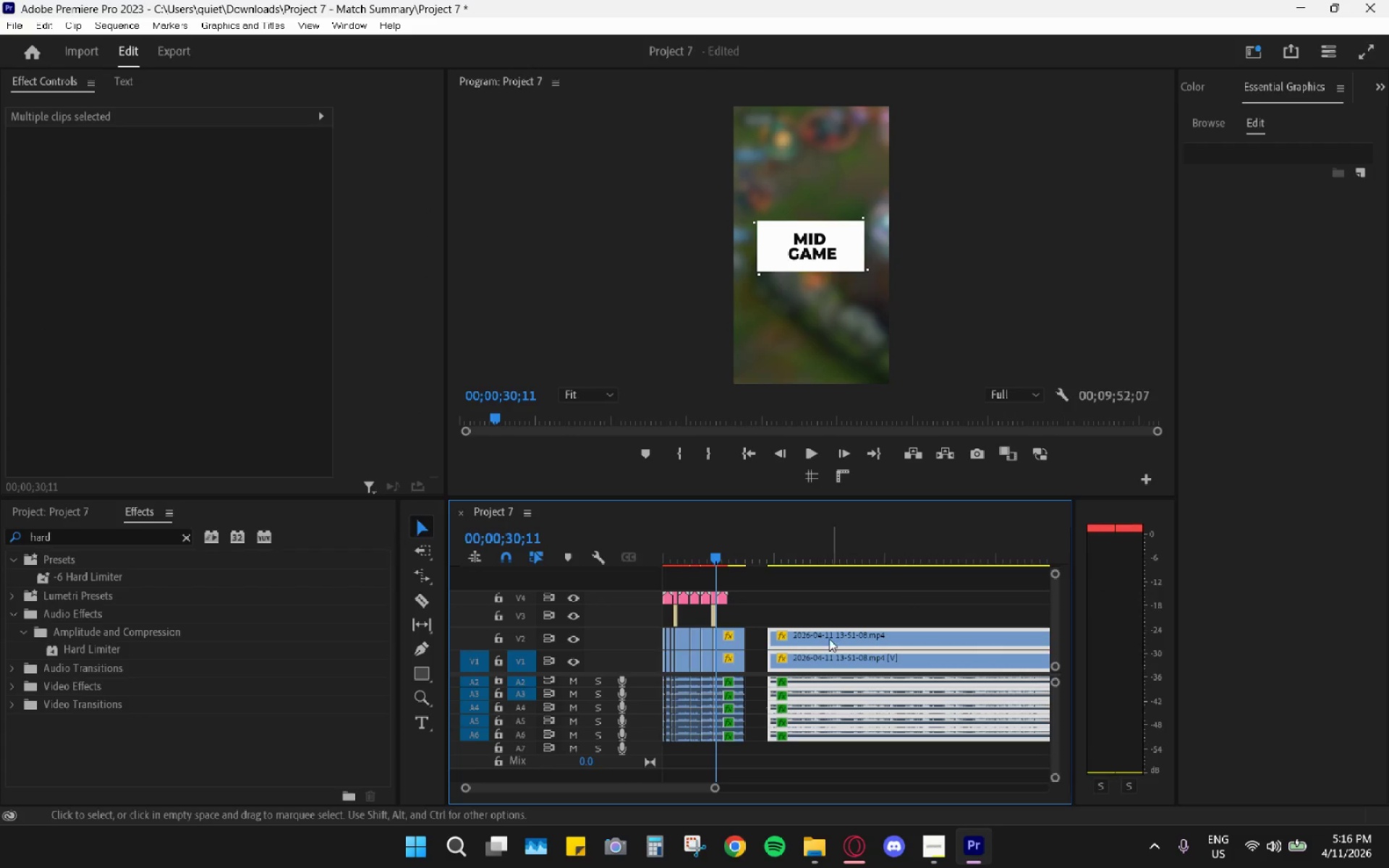 
left_click_drag(start_coordinate=[827, 639], to_coordinate=[959, 646])
 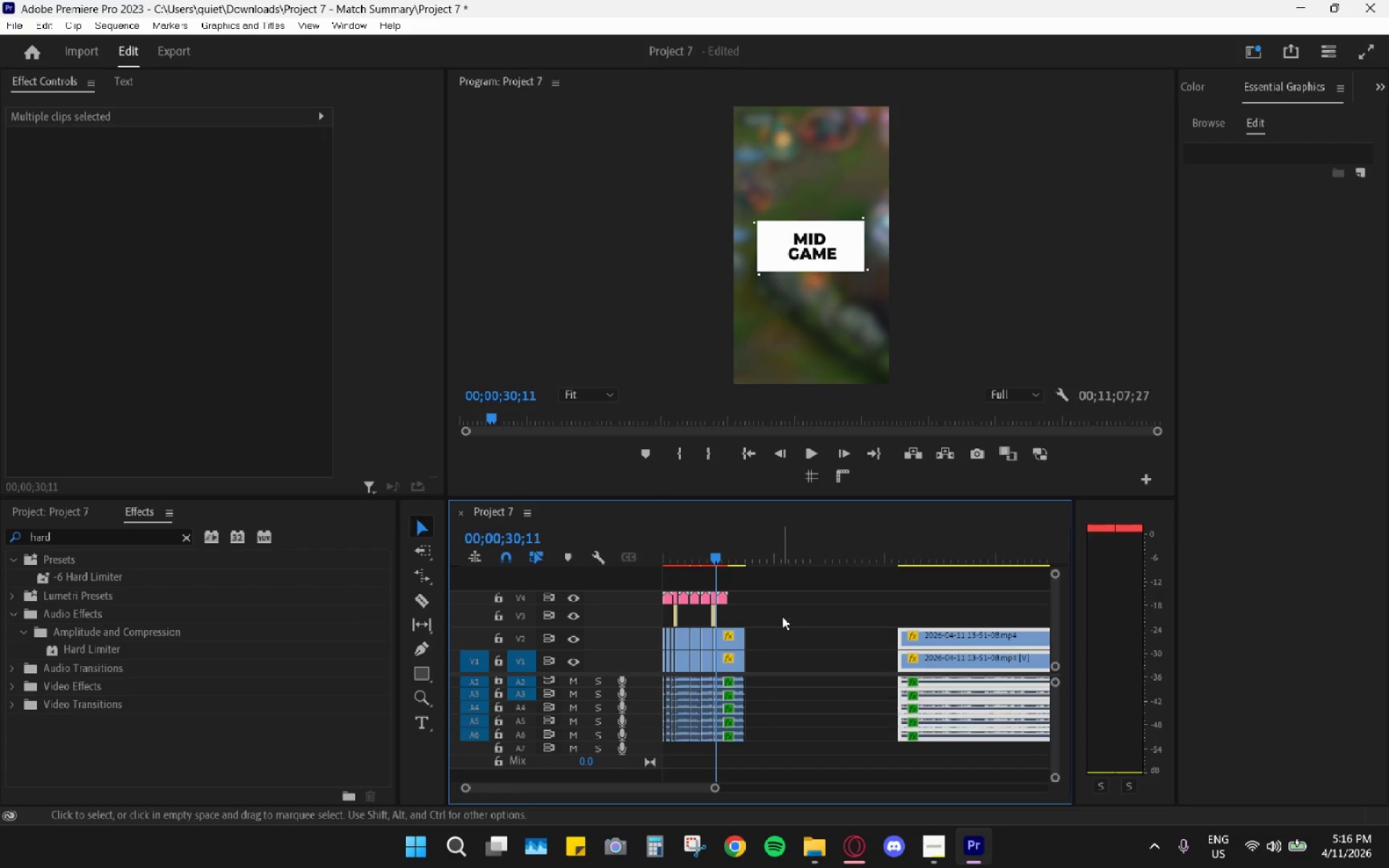 
left_click_drag(start_coordinate=[784, 608], to_coordinate=[735, 743])
 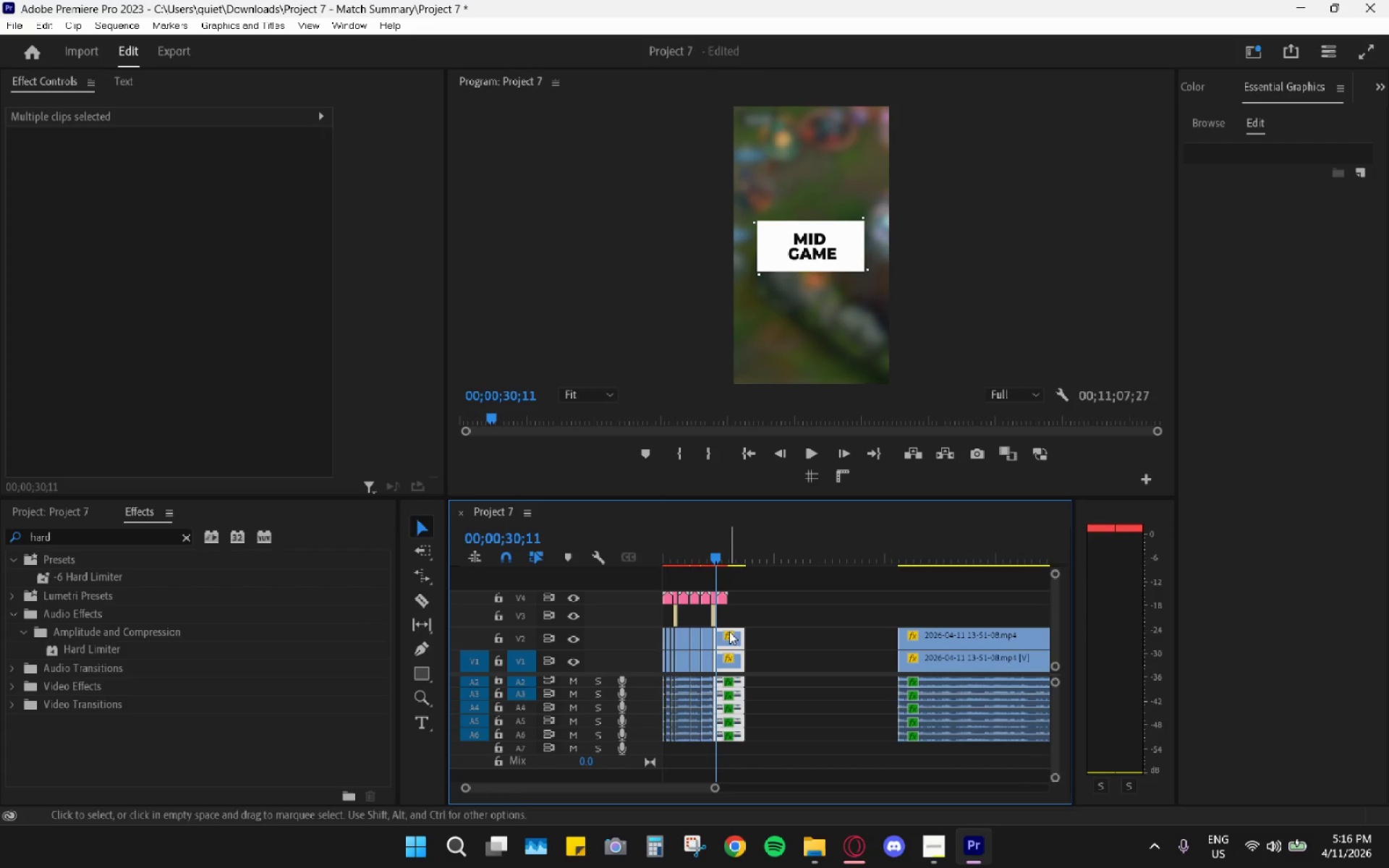 
left_click_drag(start_coordinate=[734, 637], to_coordinate=[852, 643])
 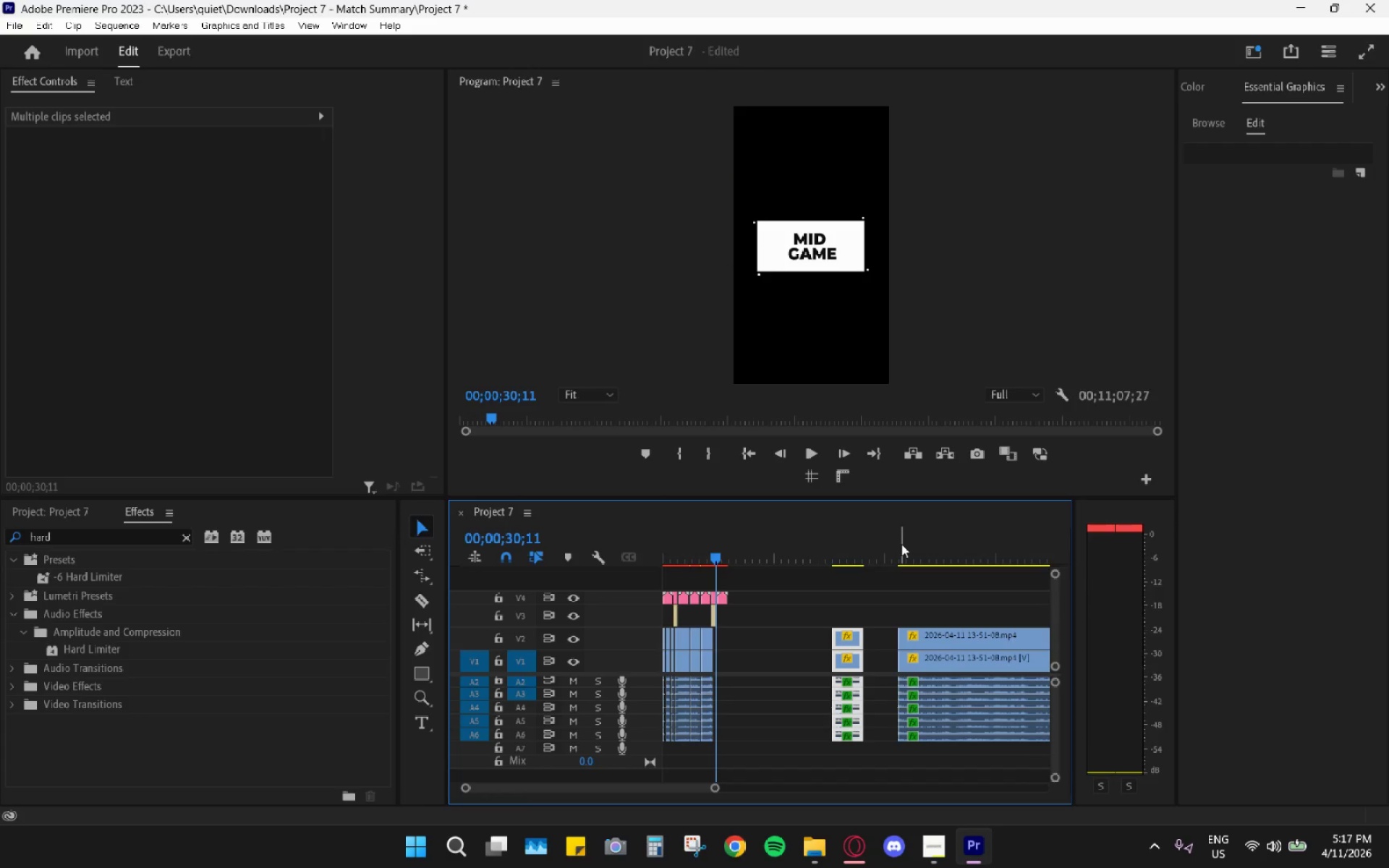 
left_click_drag(start_coordinate=[901, 543], to_coordinate=[987, 564])
 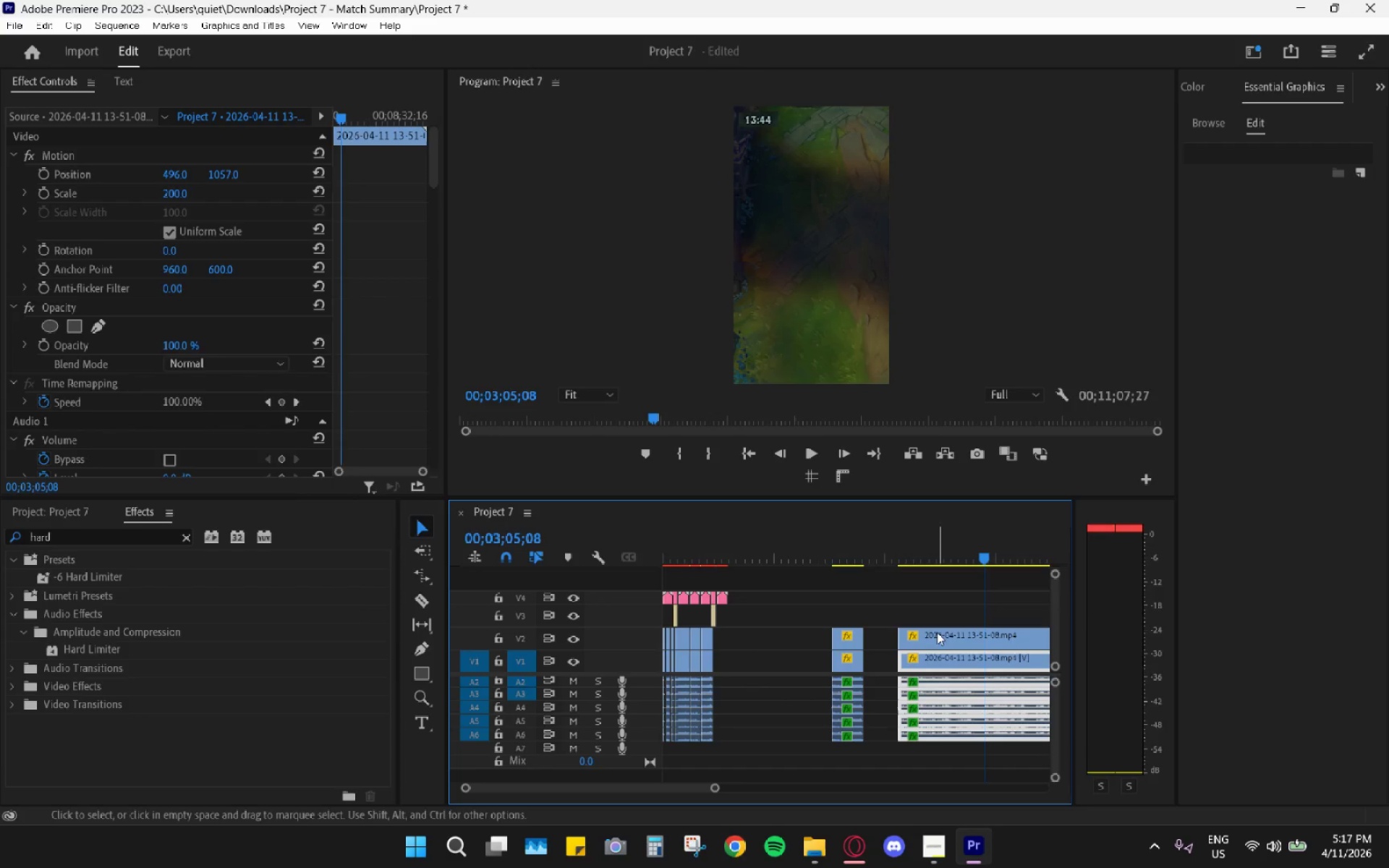 
scroll: coordinate [939, 652], scroll_direction: up, amount: 3.0
 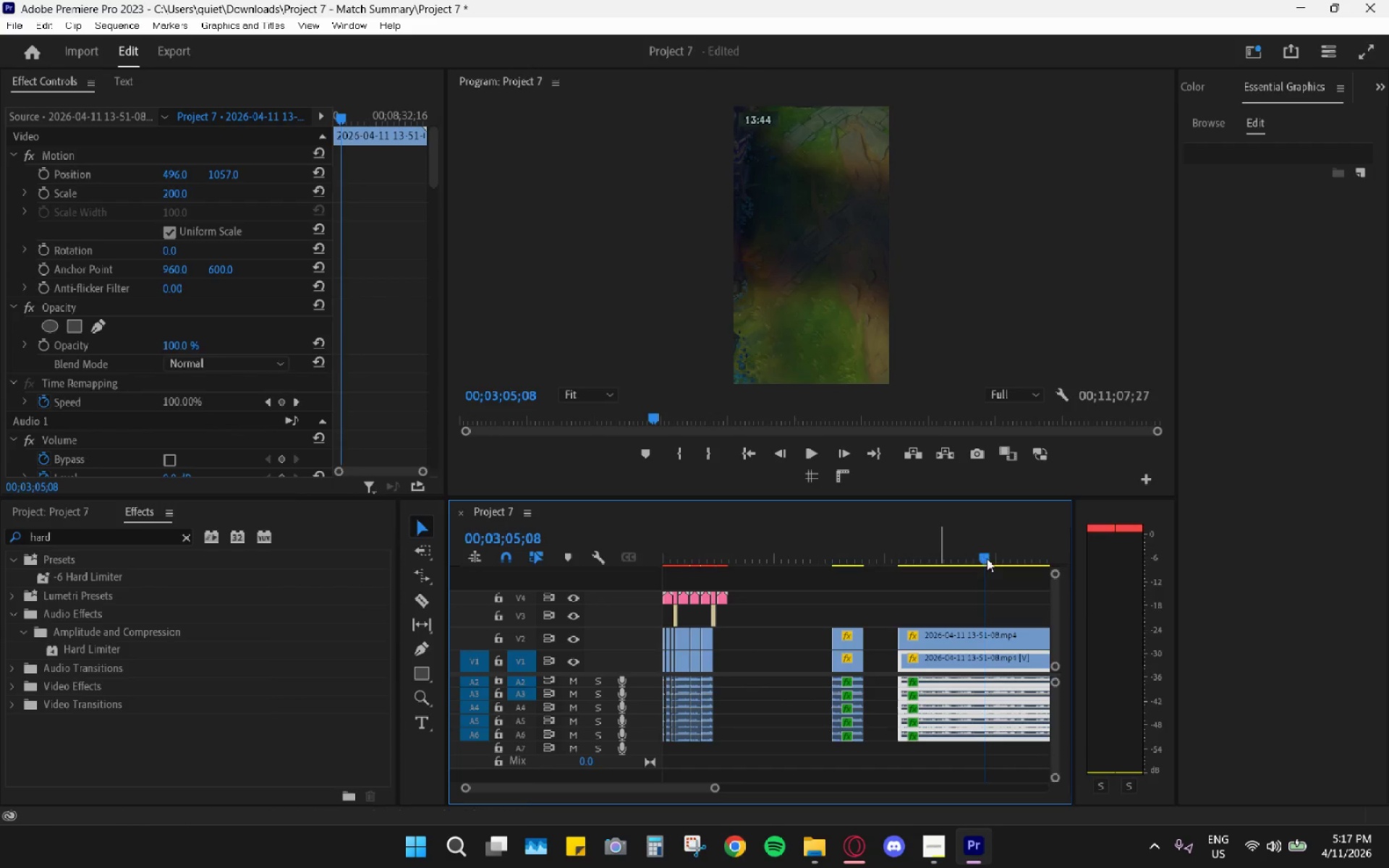 
left_click_drag(start_coordinate=[990, 558], to_coordinate=[1042, 552])
 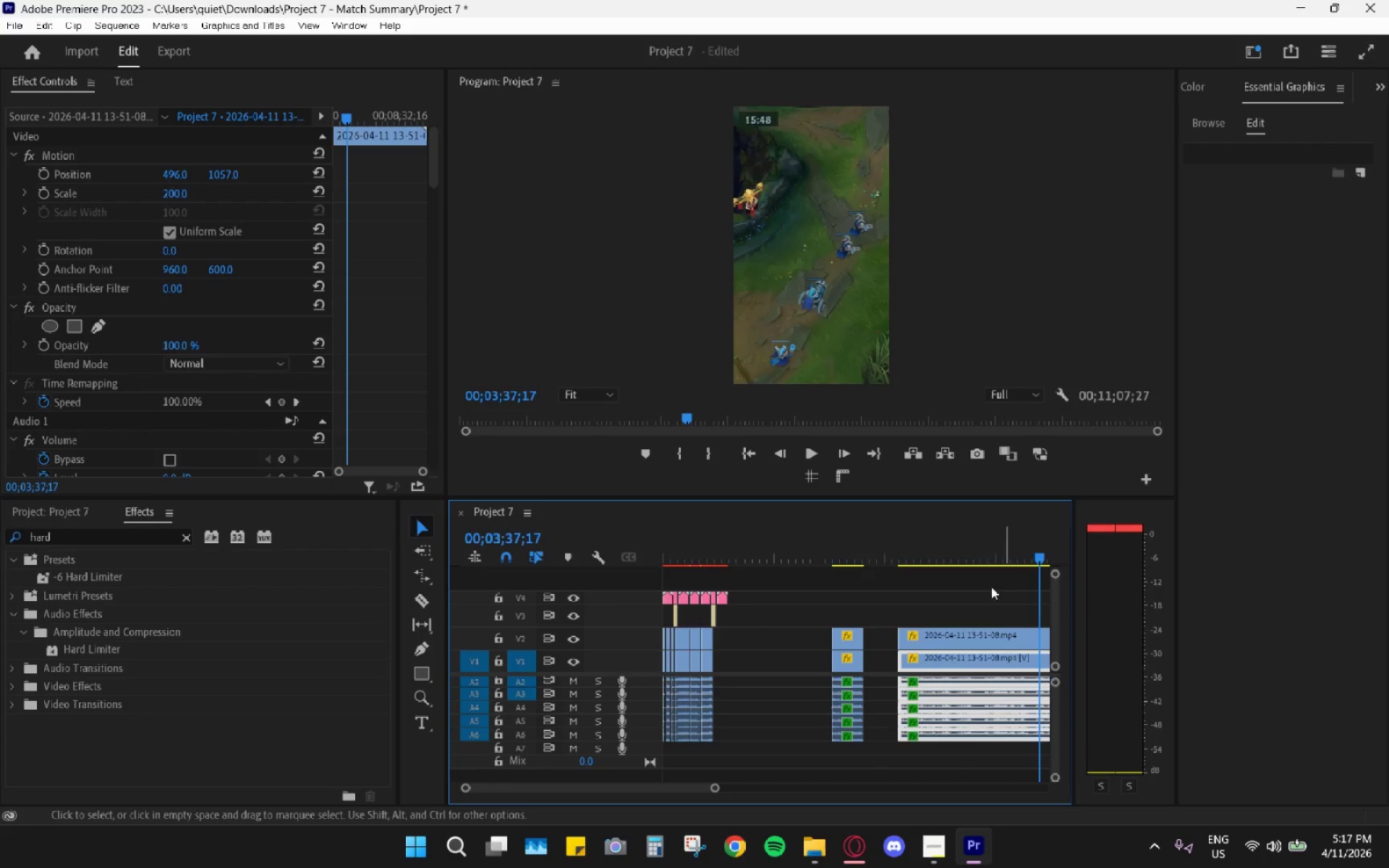 
hold_key(key=AltLeft, duration=0.47)
scroll: coordinate [967, 619], scroll_direction: down, amount: 9.0
 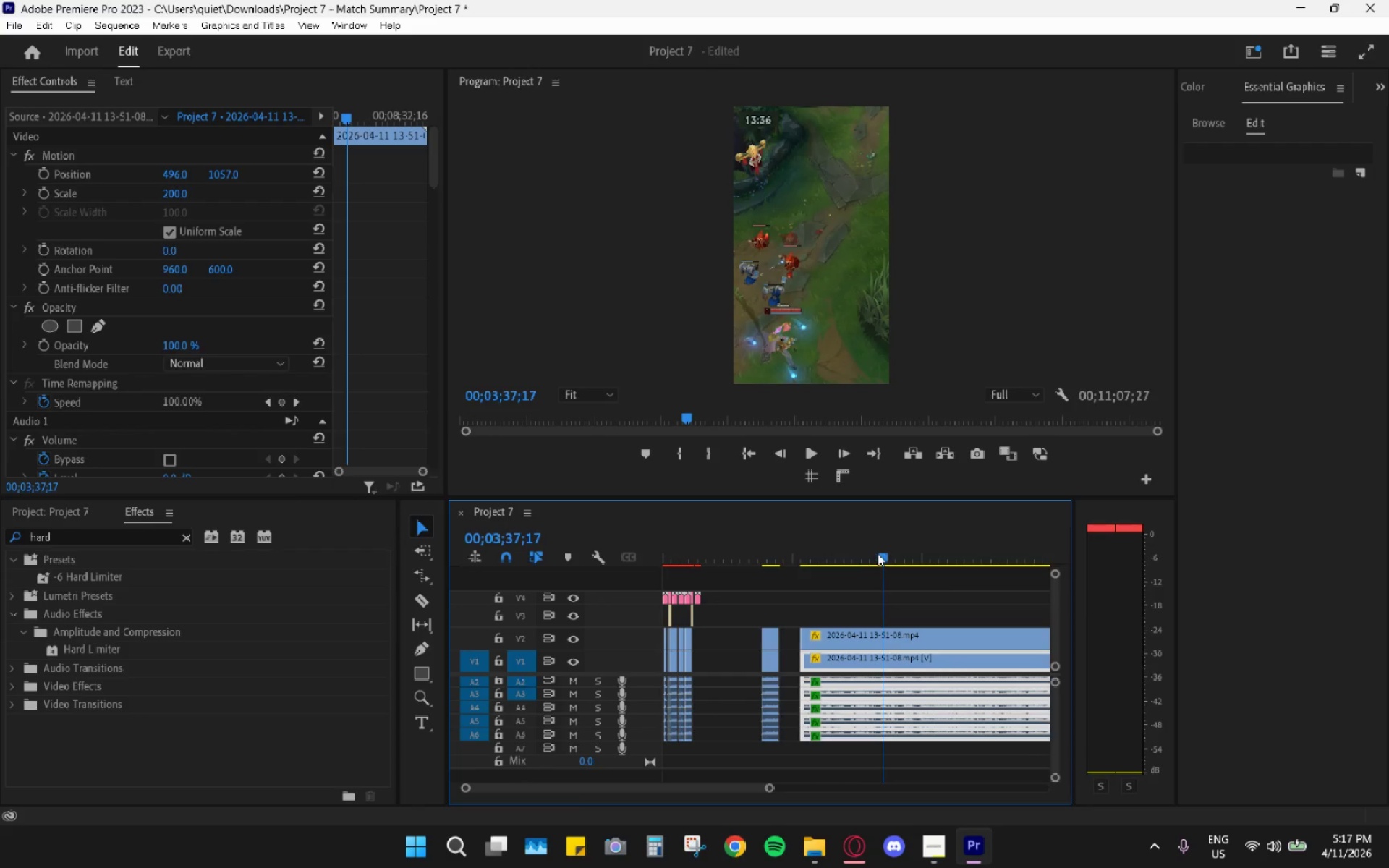 
left_click_drag(start_coordinate=[897, 559], to_coordinate=[1011, 570])
 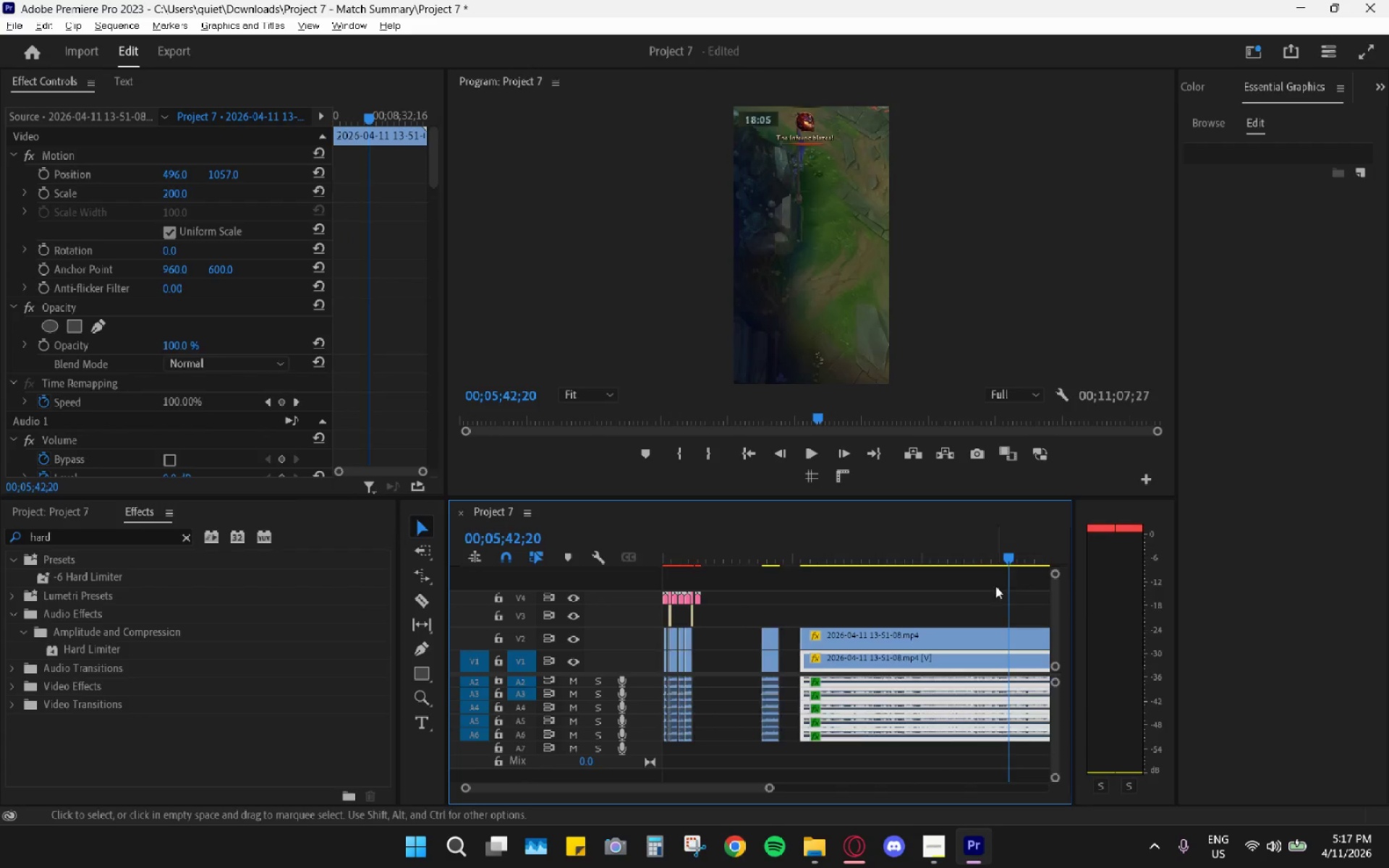 
hold_key(key=AltLeft, duration=0.58)
scroll: coordinate [990, 596], scroll_direction: down, amount: 4.0
 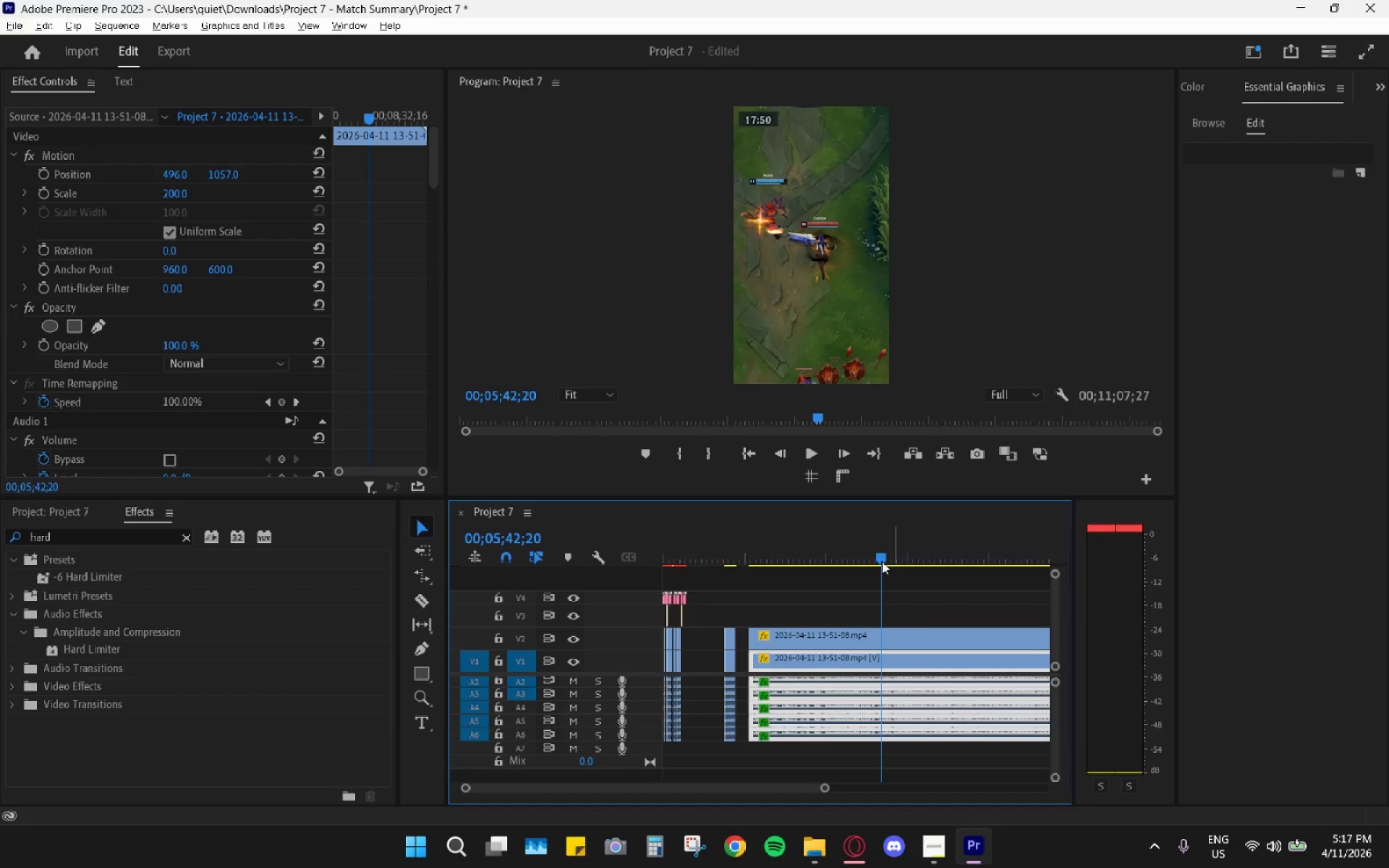 
left_click_drag(start_coordinate=[881, 558], to_coordinate=[754, 548])
 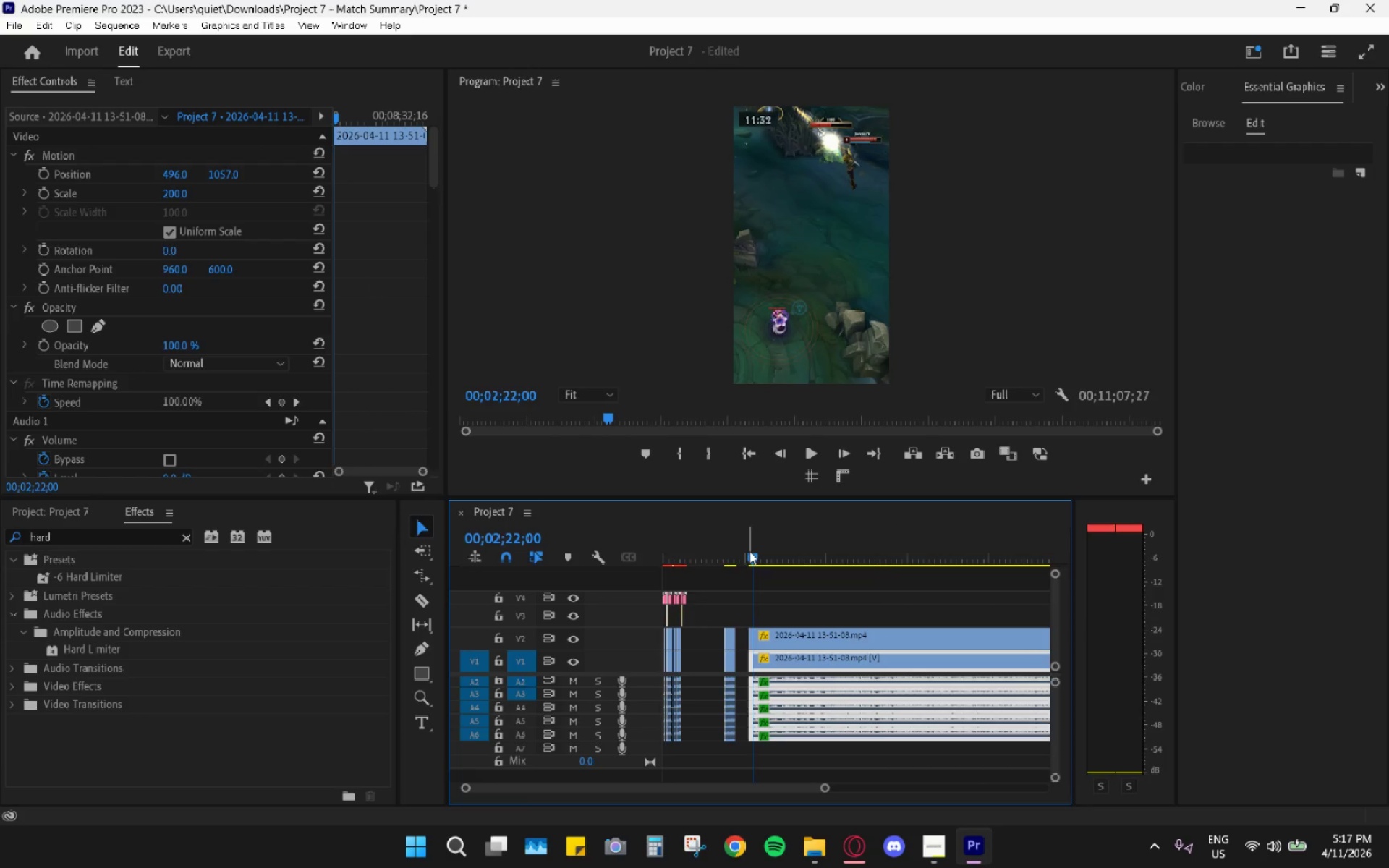 
key(Space)
 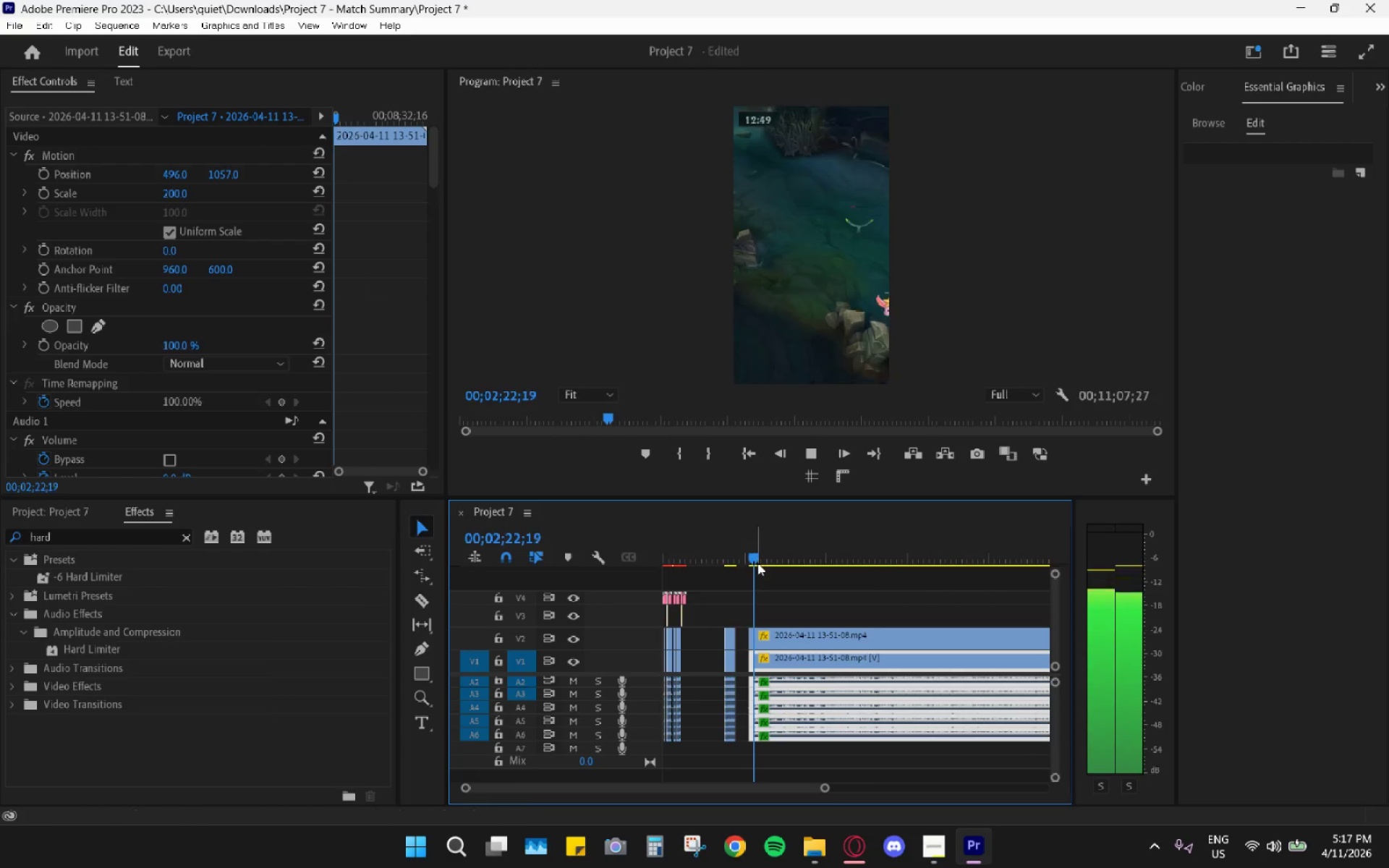 
left_click_drag(start_coordinate=[758, 563], to_coordinate=[767, 562])
 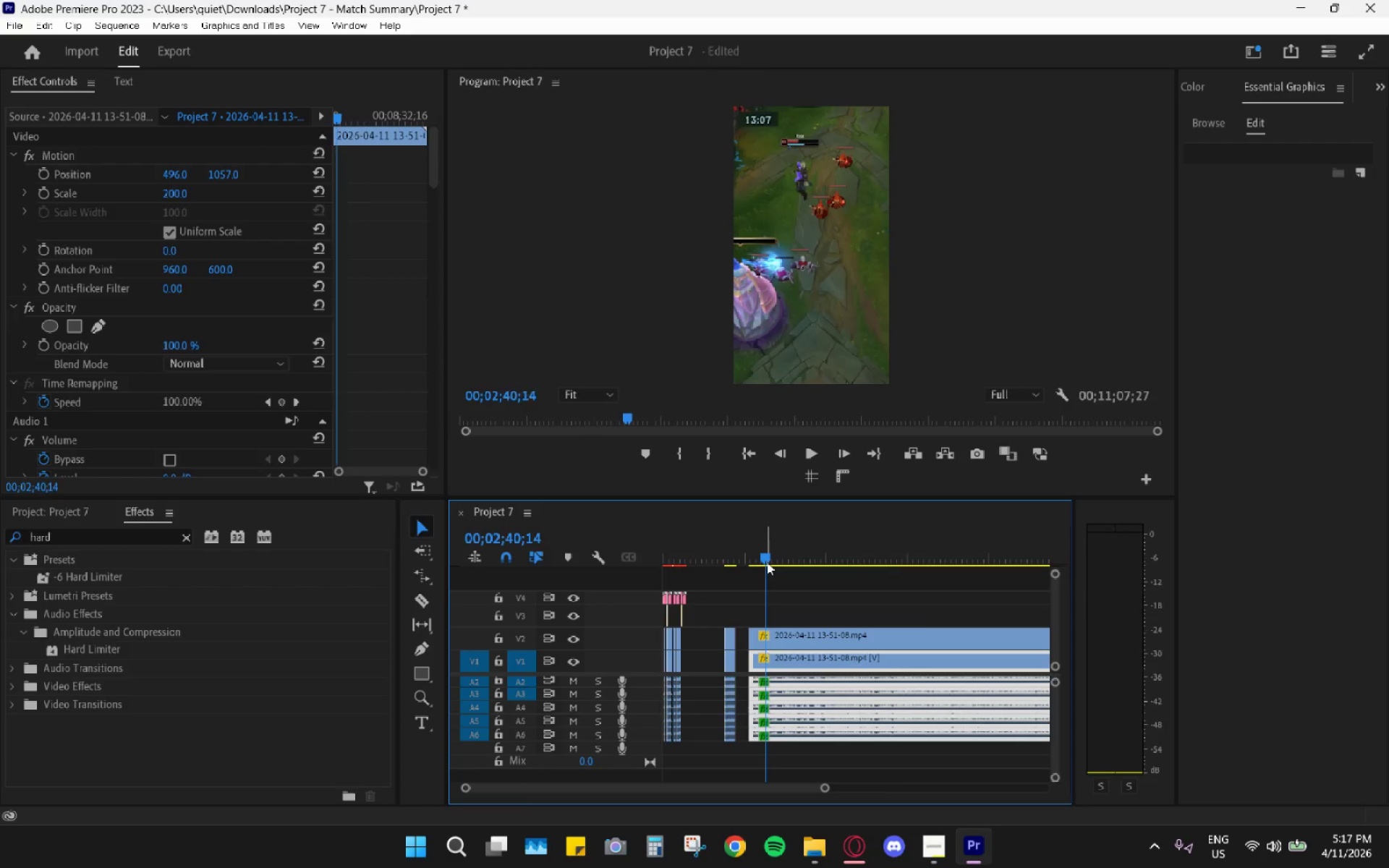 
key(Space)
 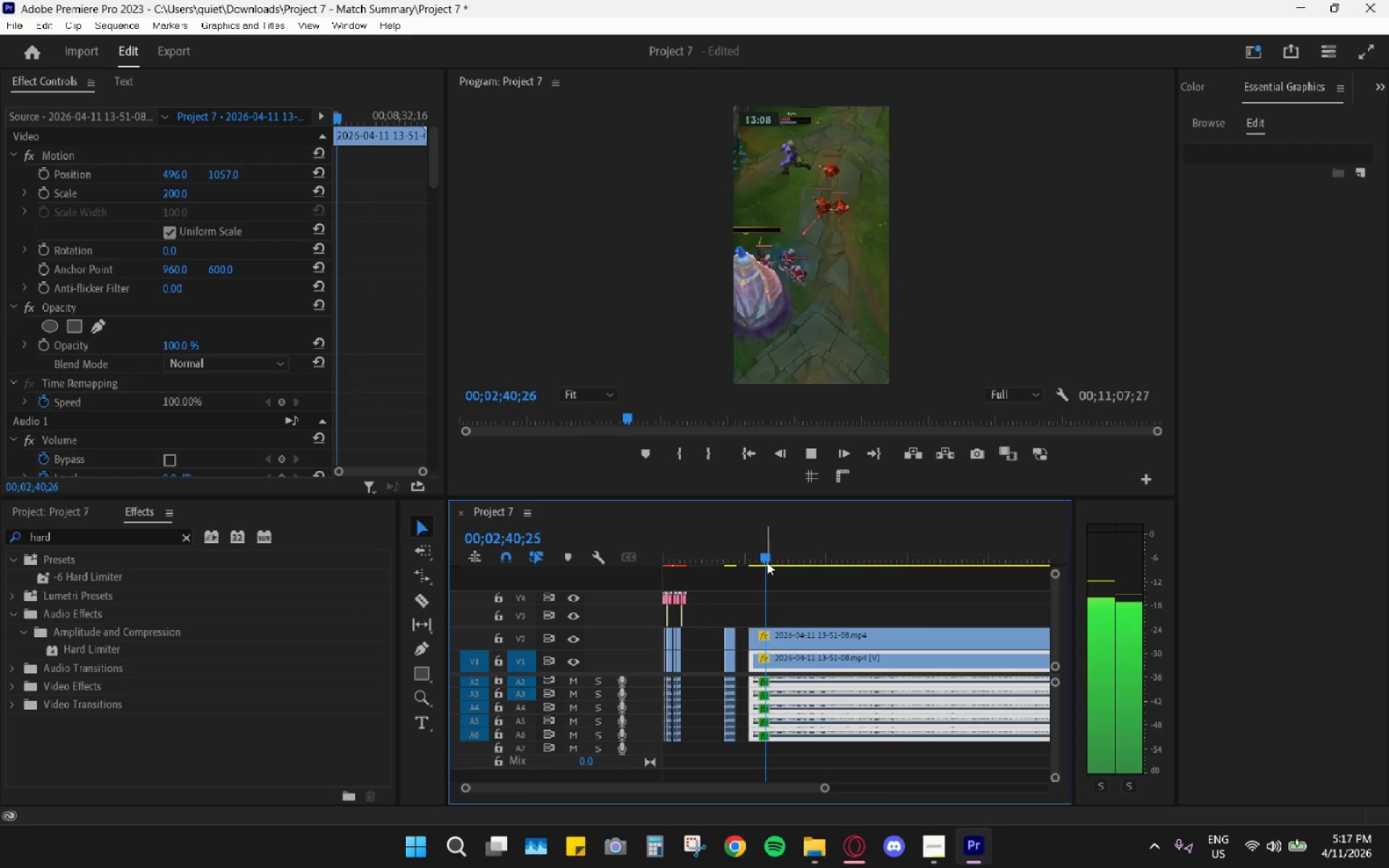 
key(Space)
 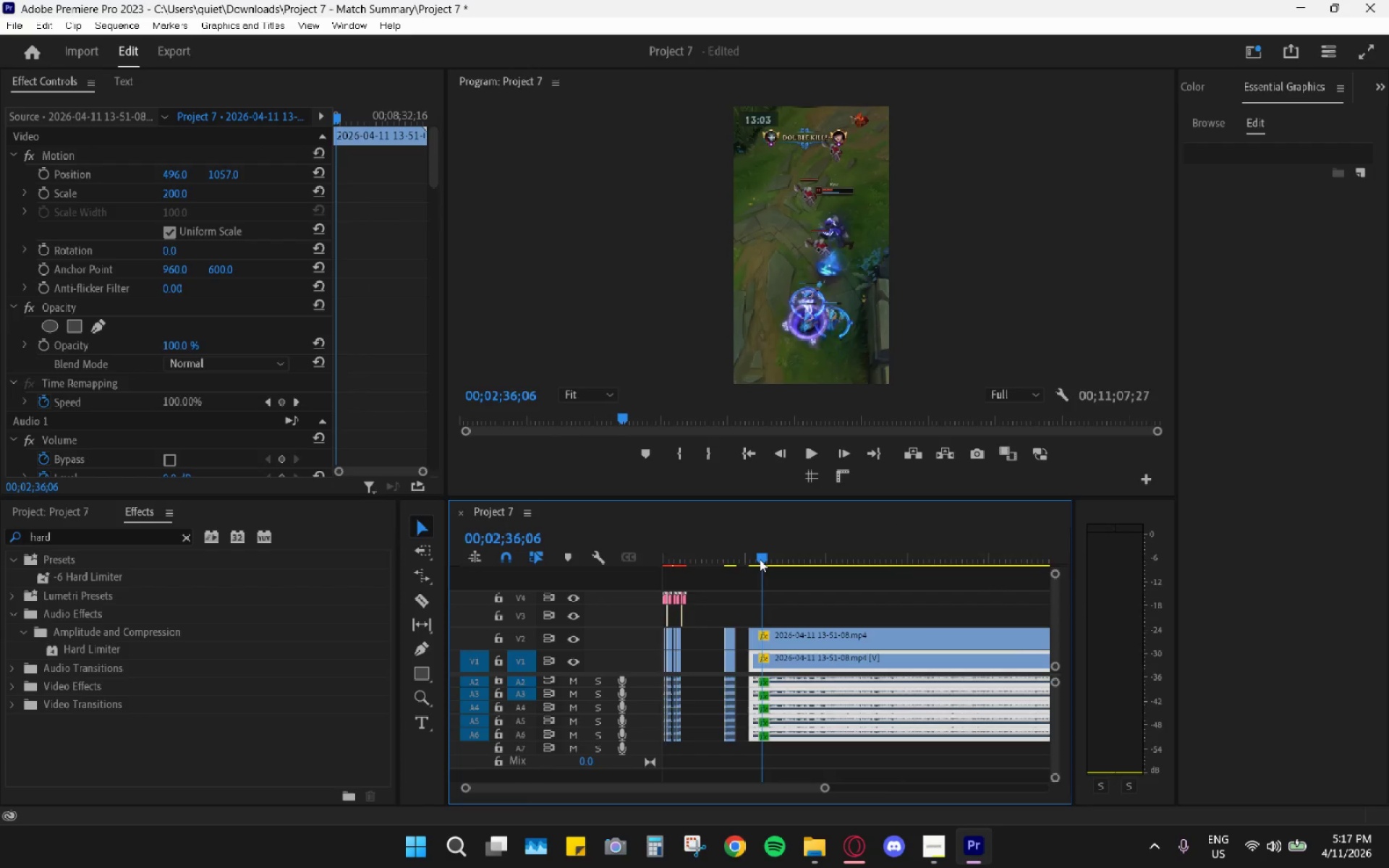 
key(Space)
 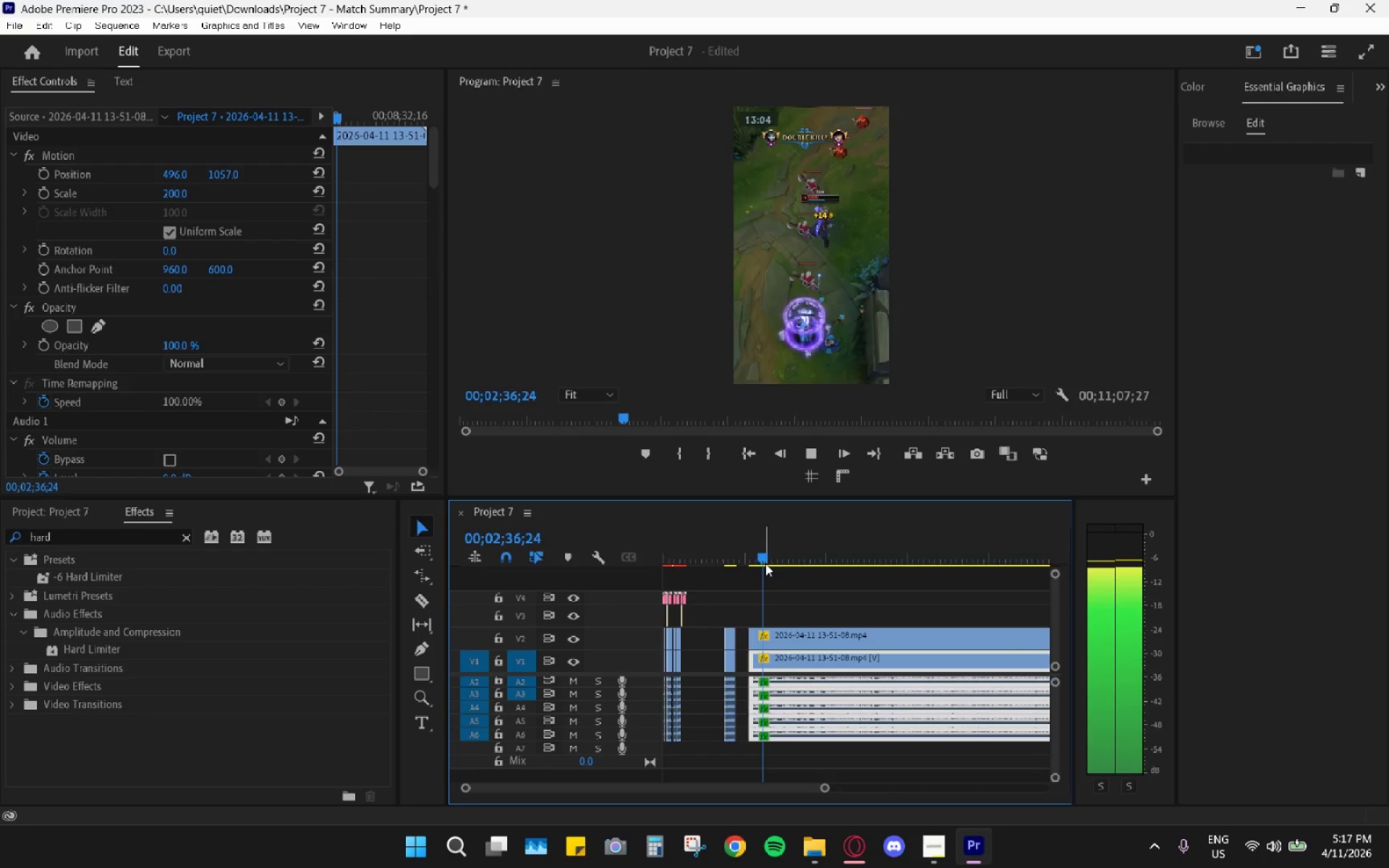 
key(Space)
 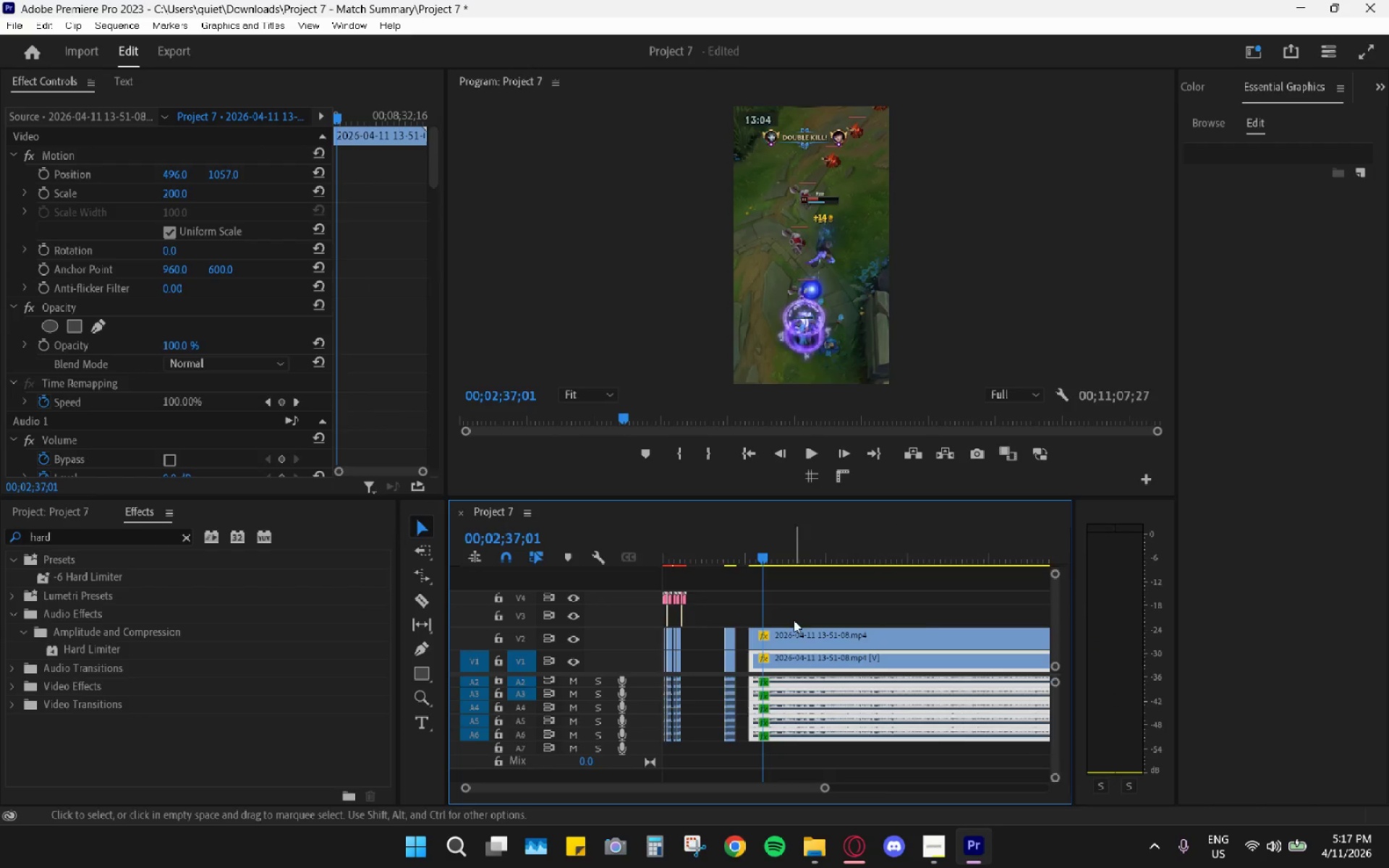 
key(C)
 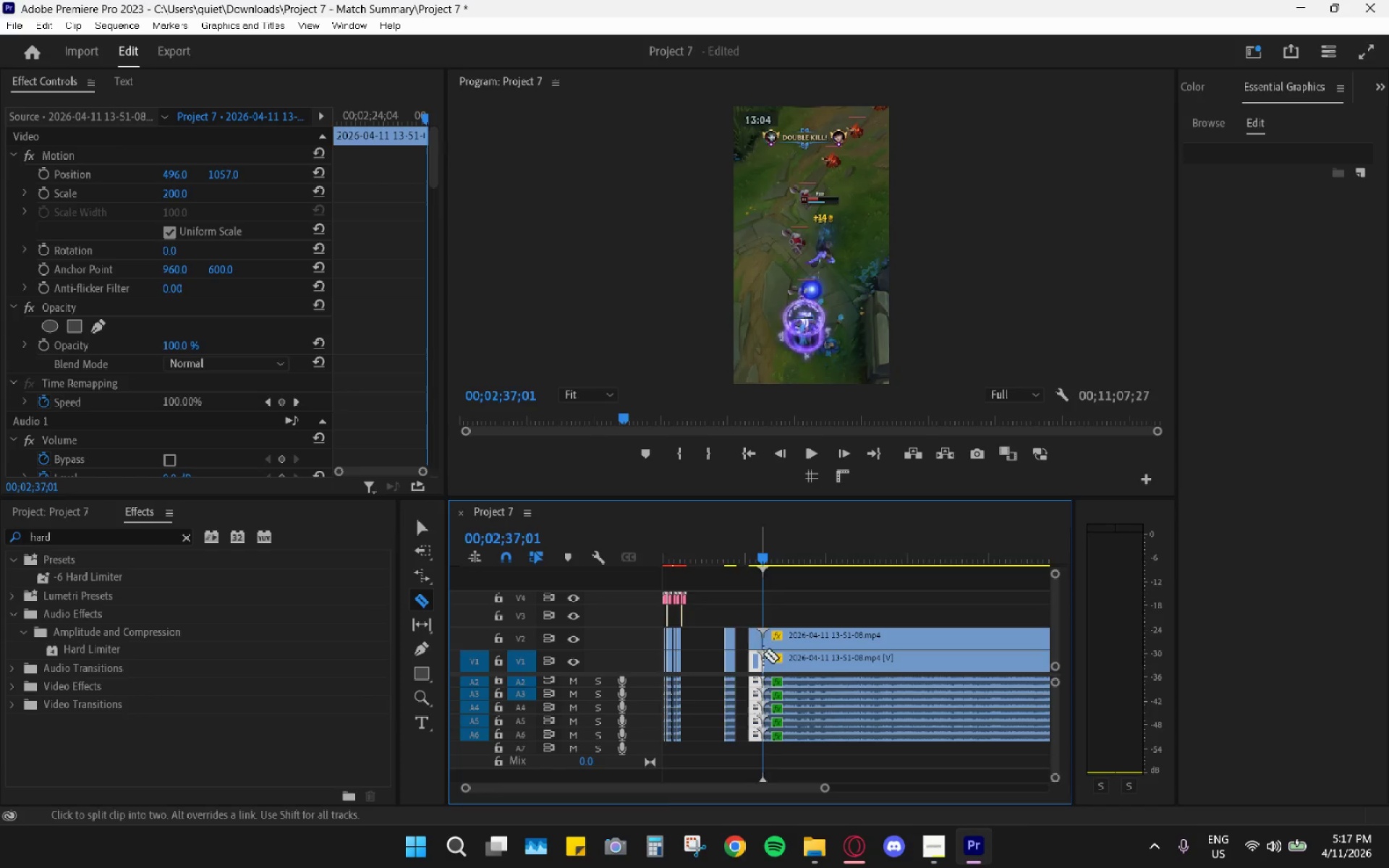 
key(Control+ControlLeft)
 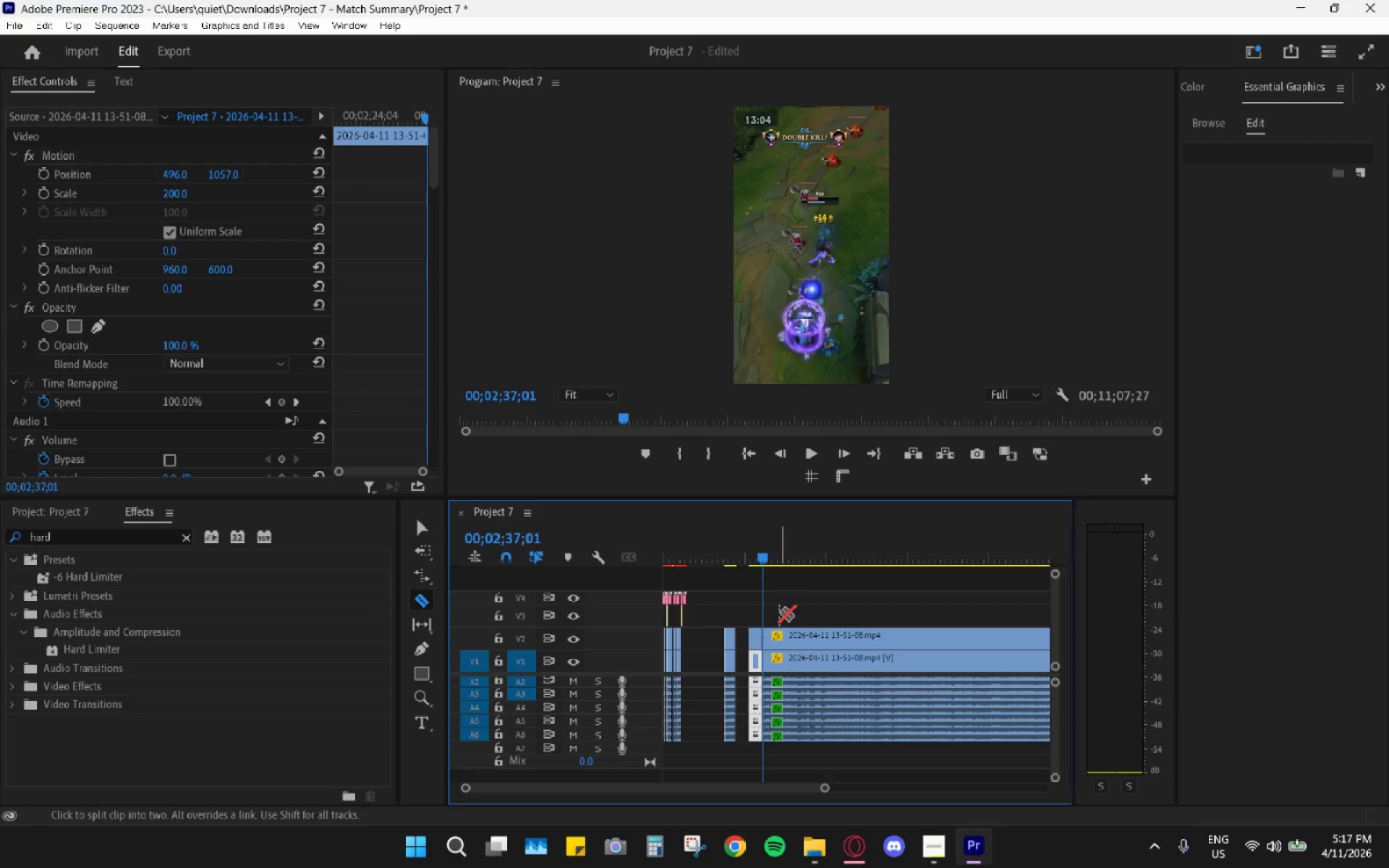 
key(Control+Z)
 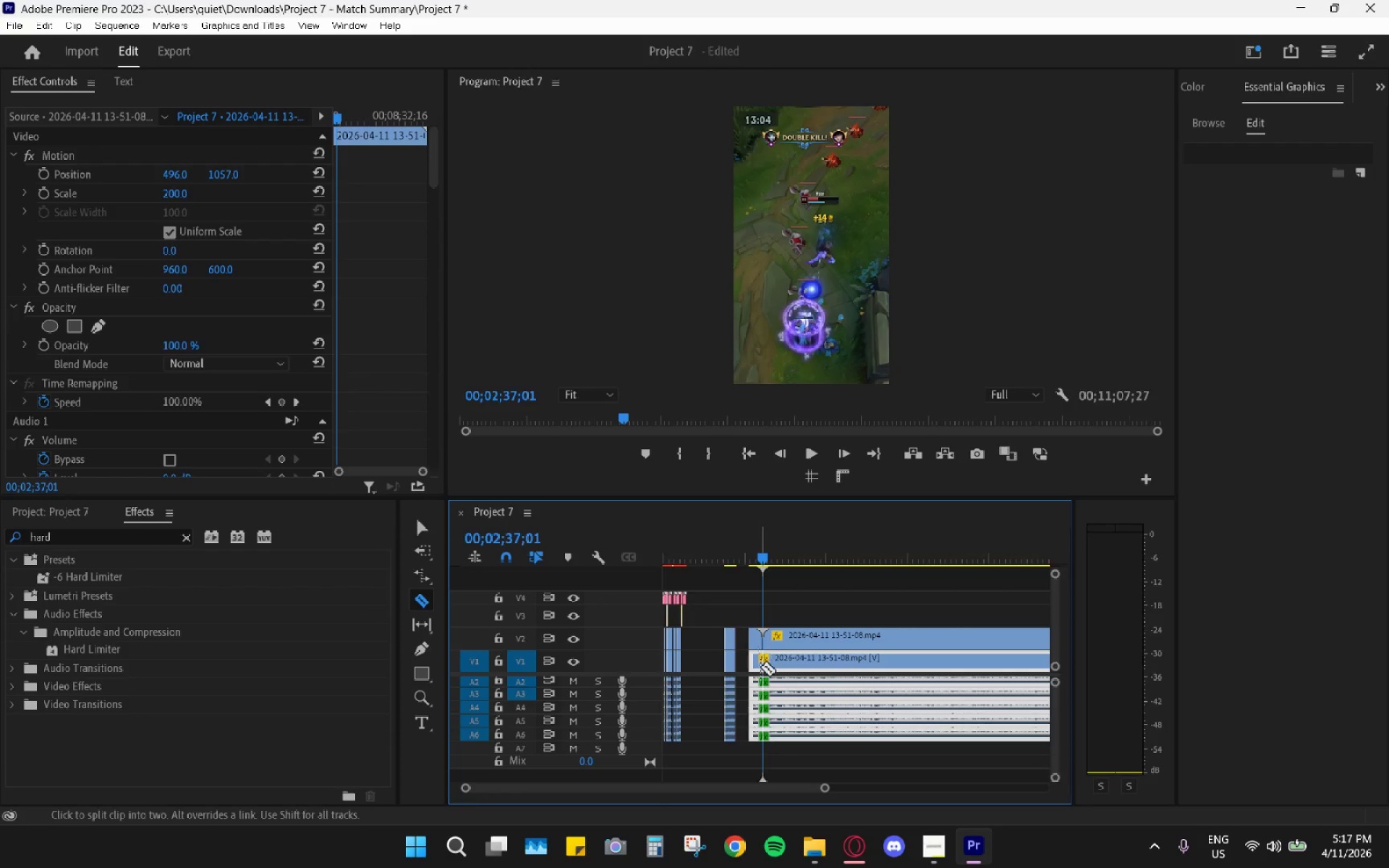 
hold_key(key=AltLeft, duration=0.75)
scroll: coordinate [782, 650], scroll_direction: up, amount: 14.0
 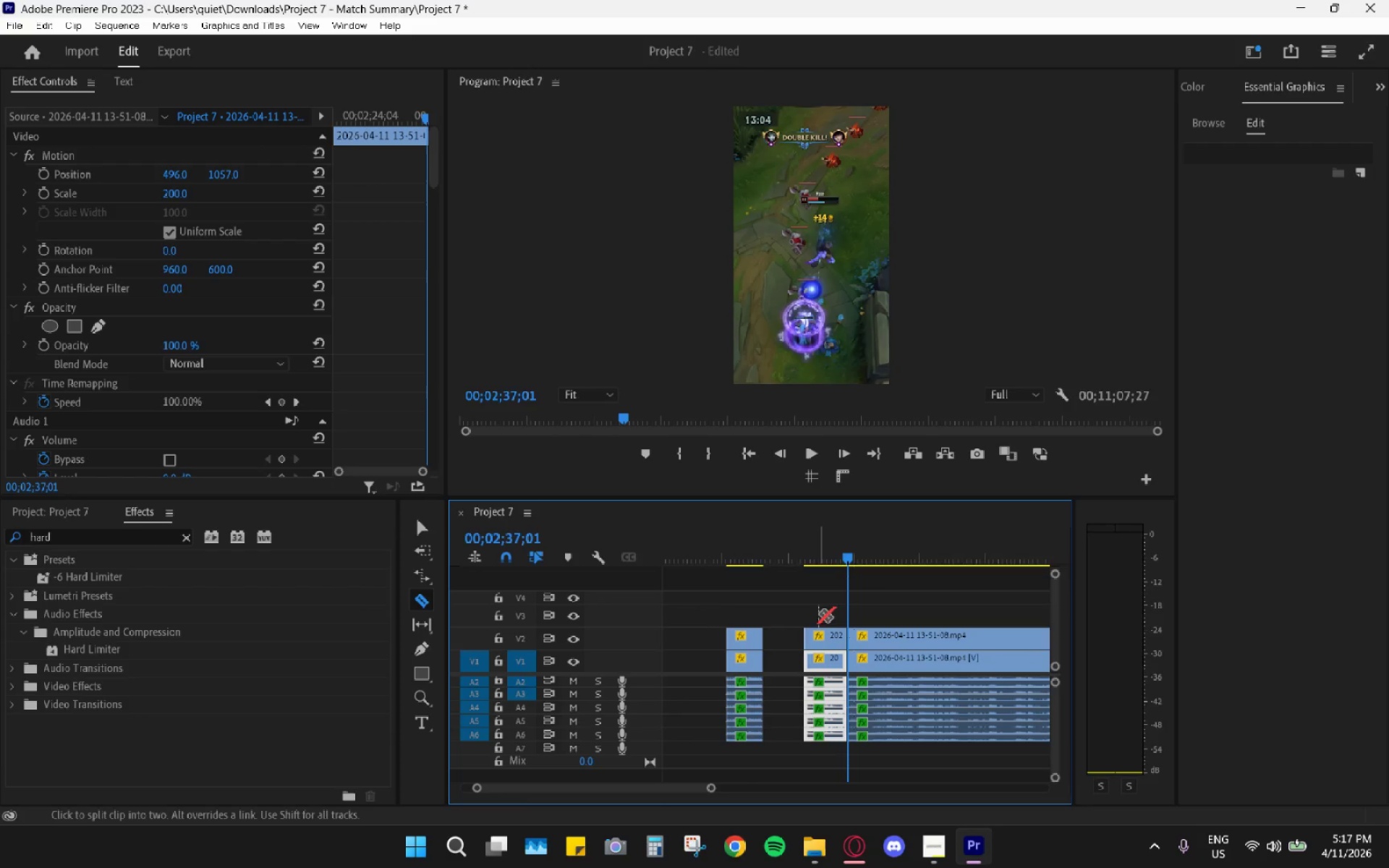 
key(V)
 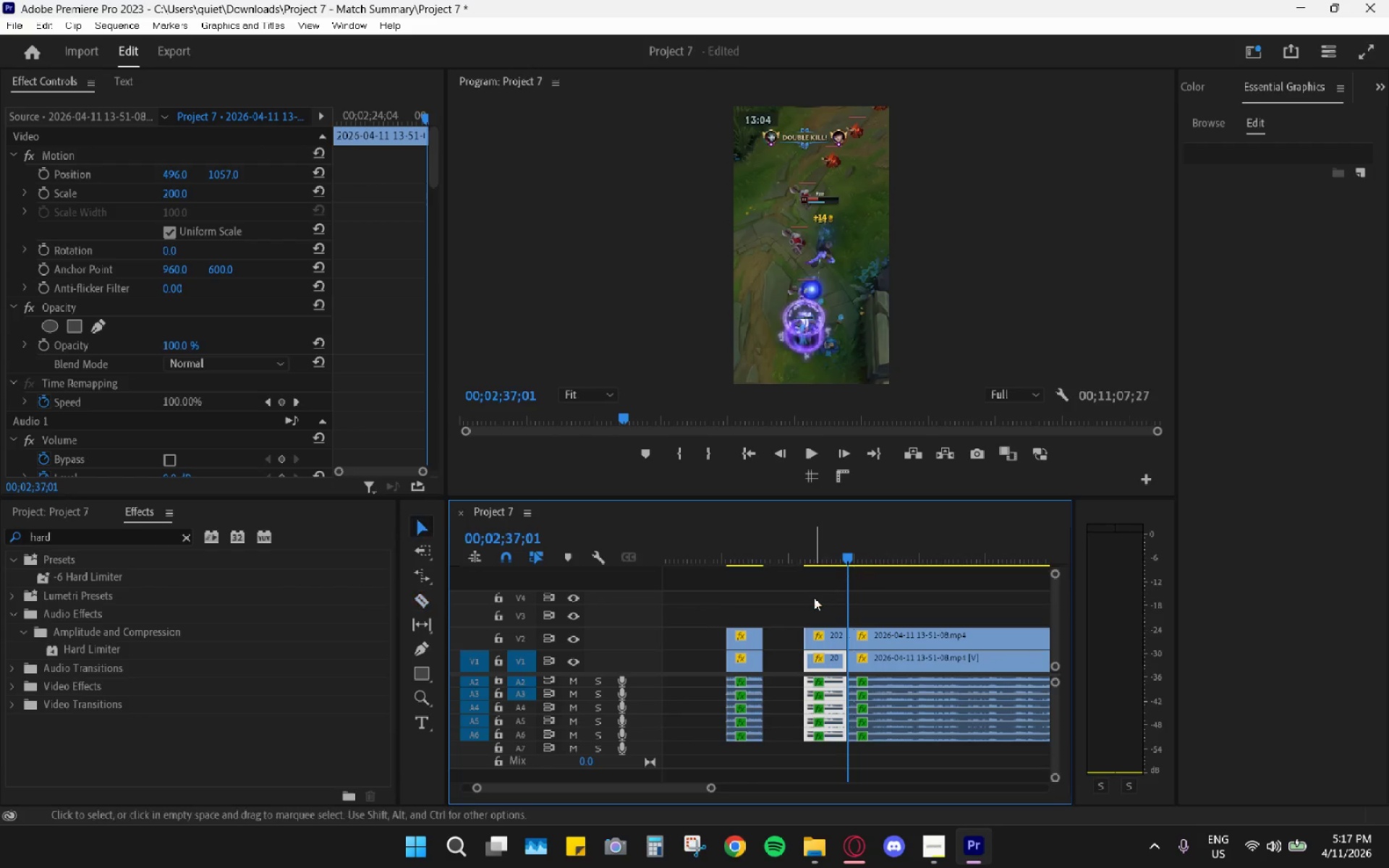 
left_click_drag(start_coordinate=[814, 597], to_coordinate=[825, 755])
 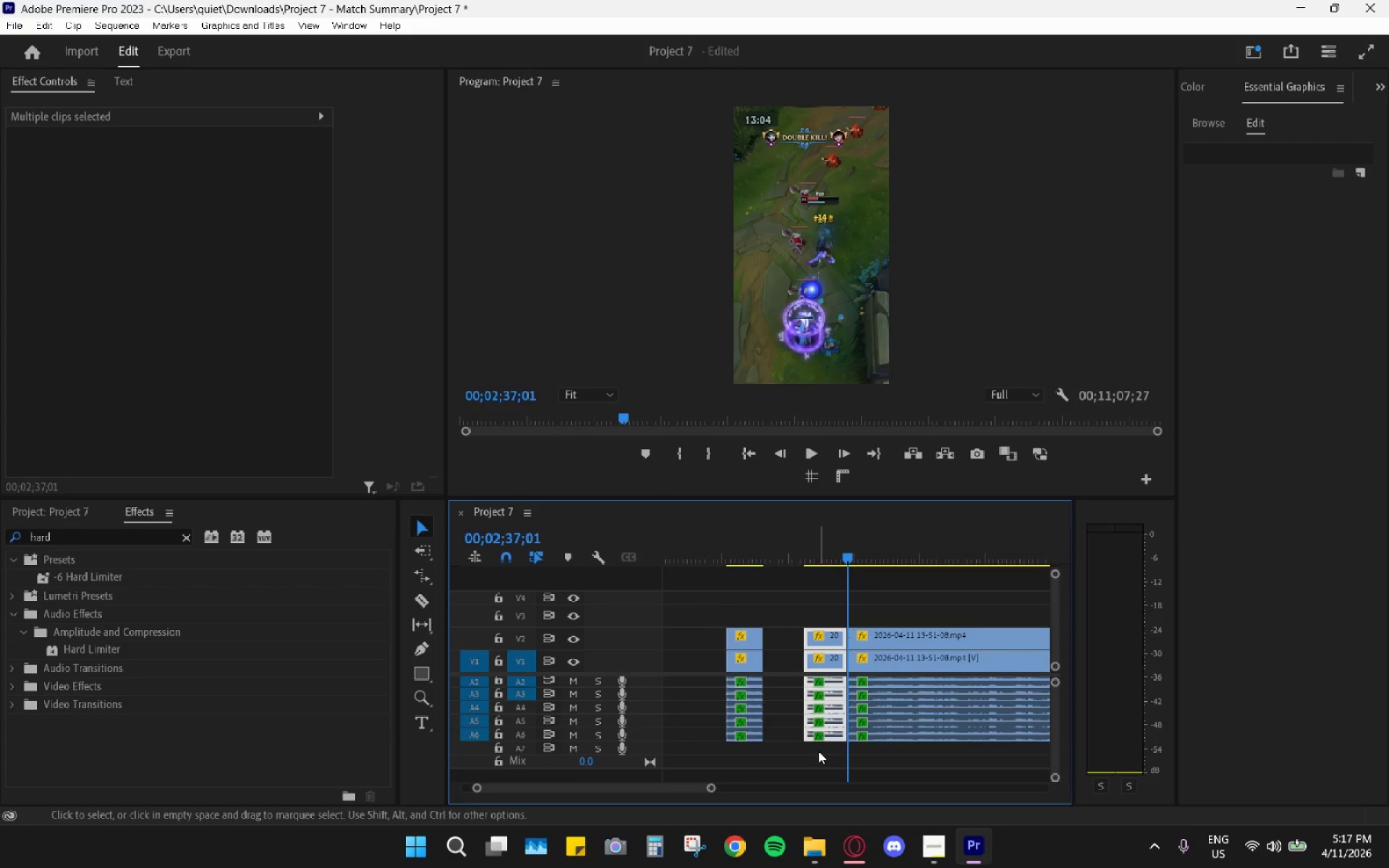 
key(H)
 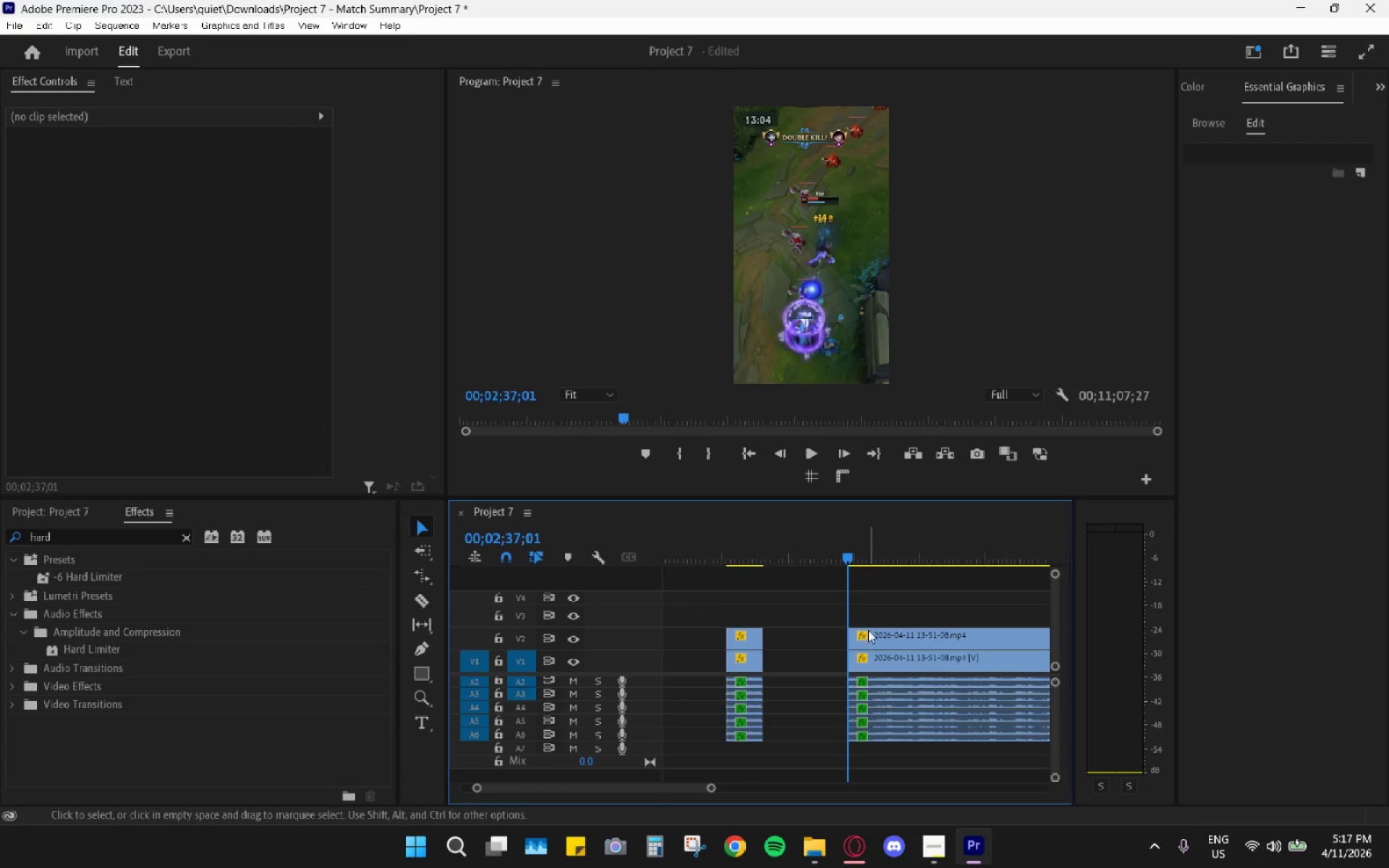 
key(Space)
 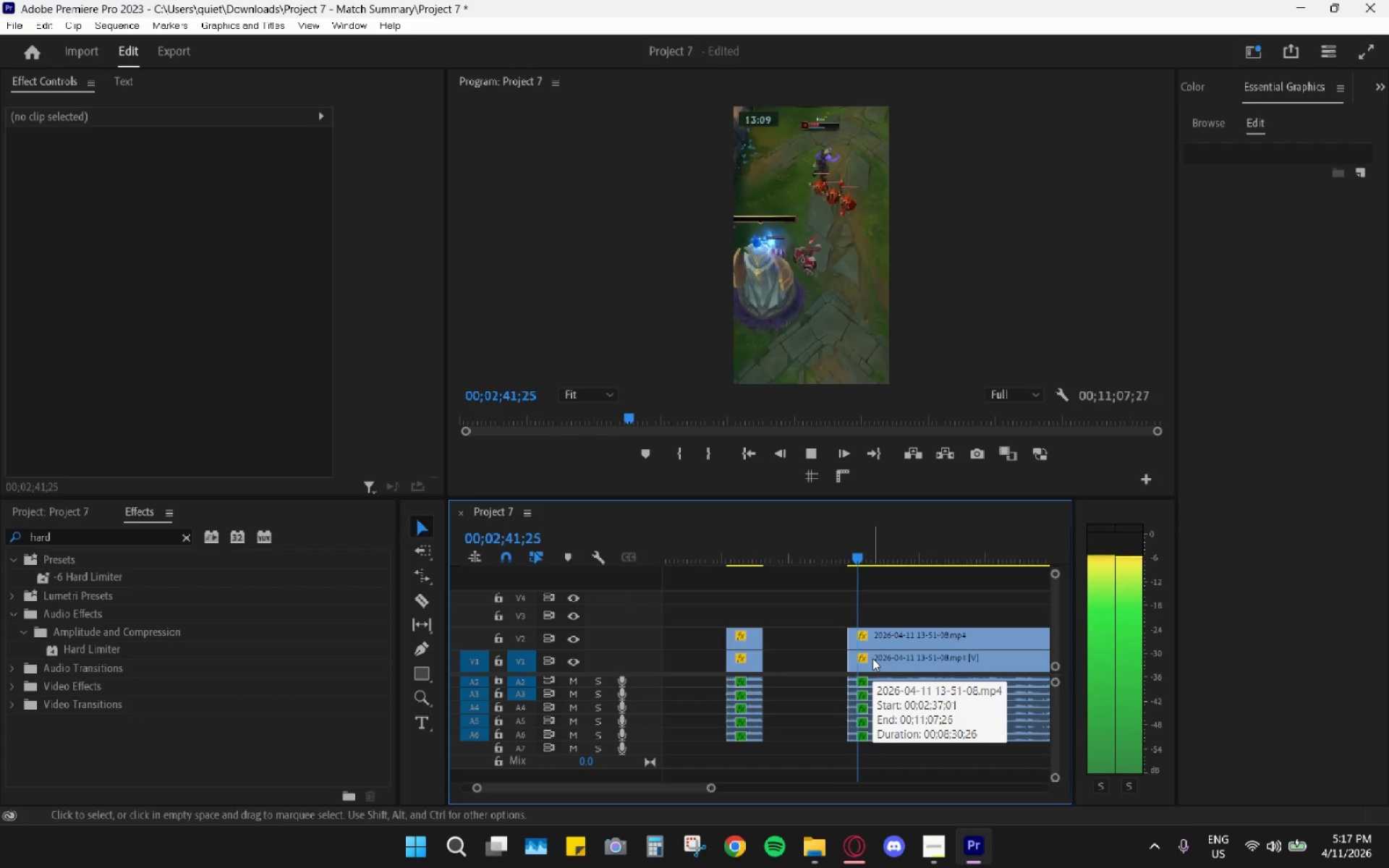 
wait(6.49)
 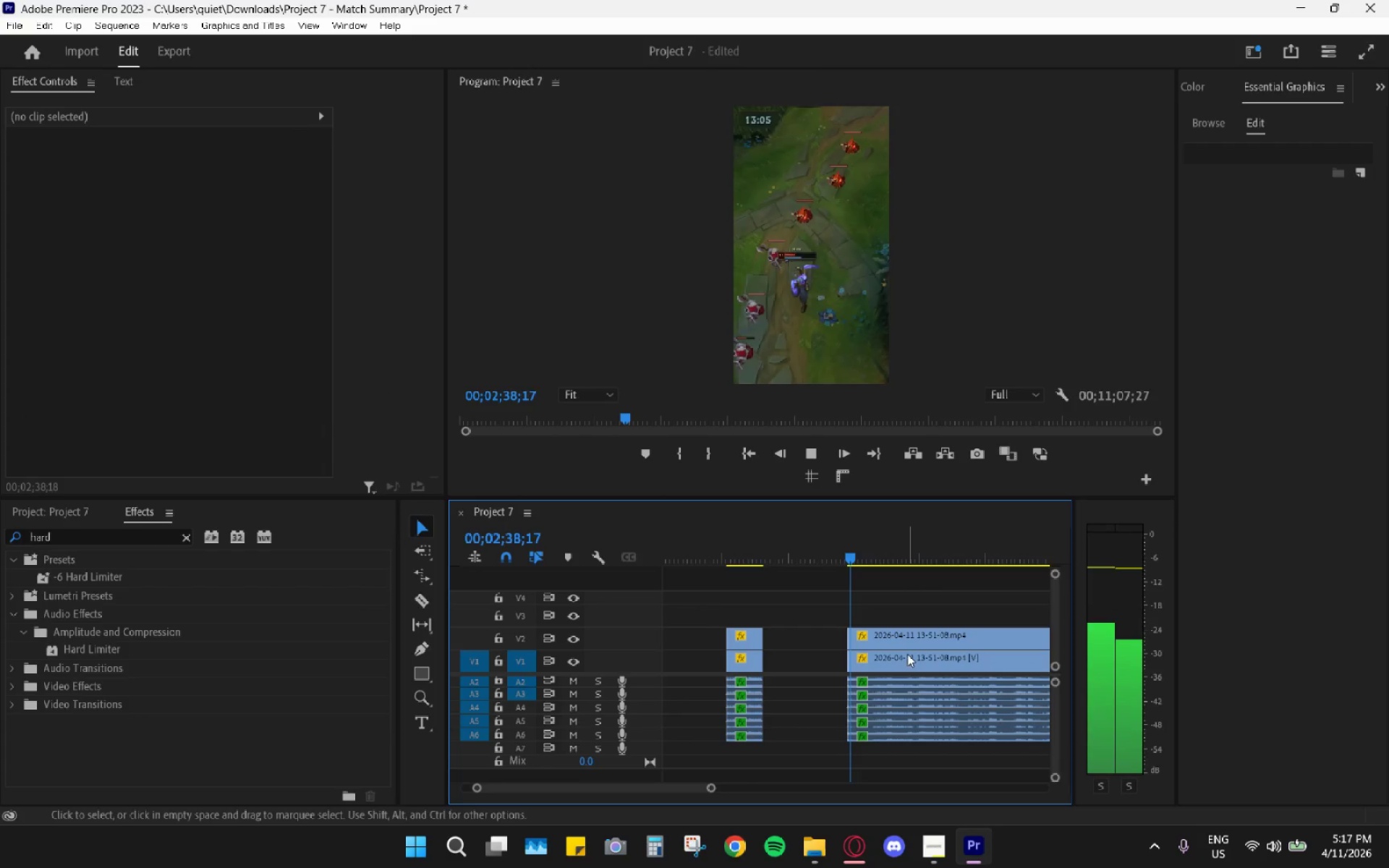 
key(Space)
 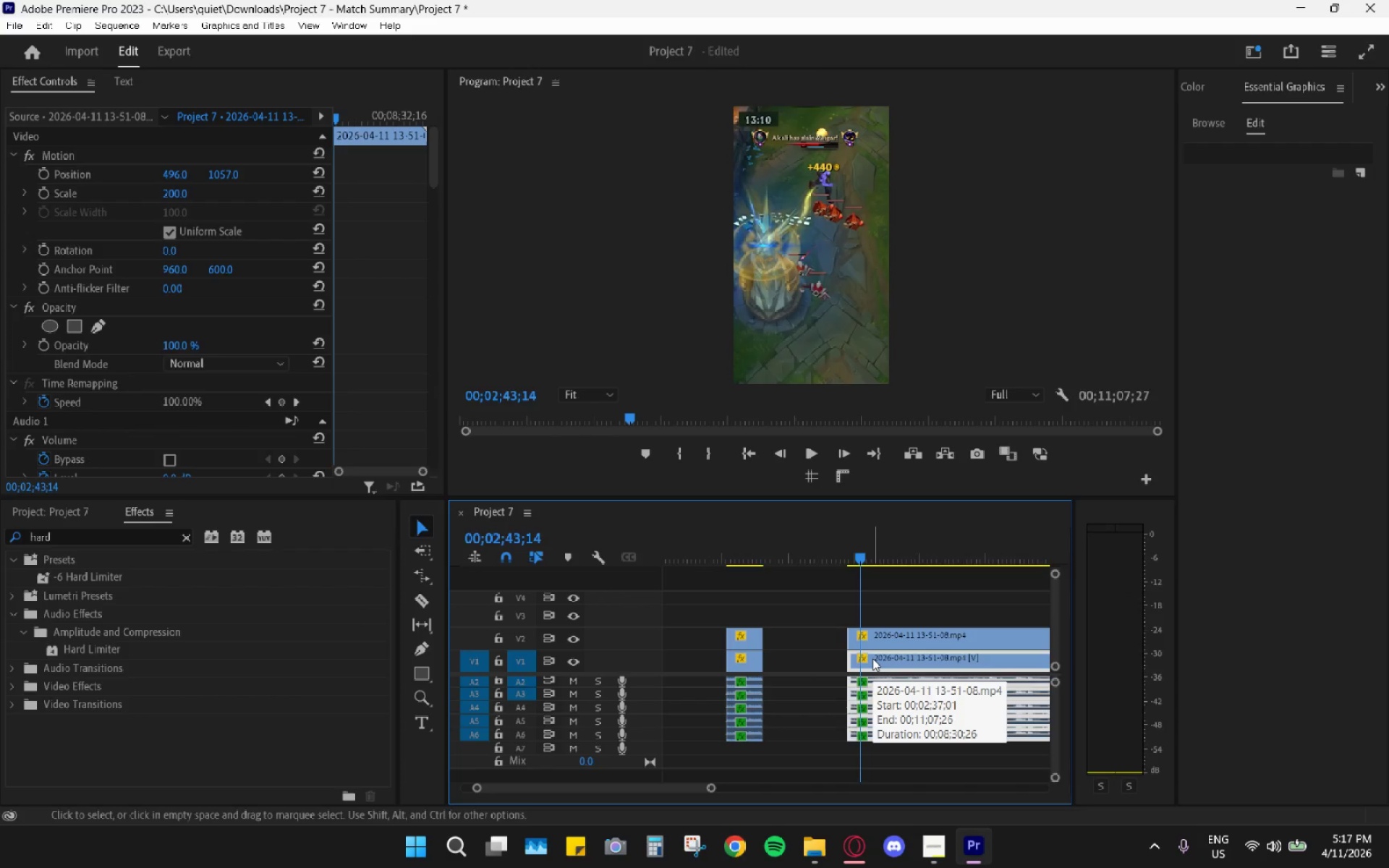 
key(Space)
 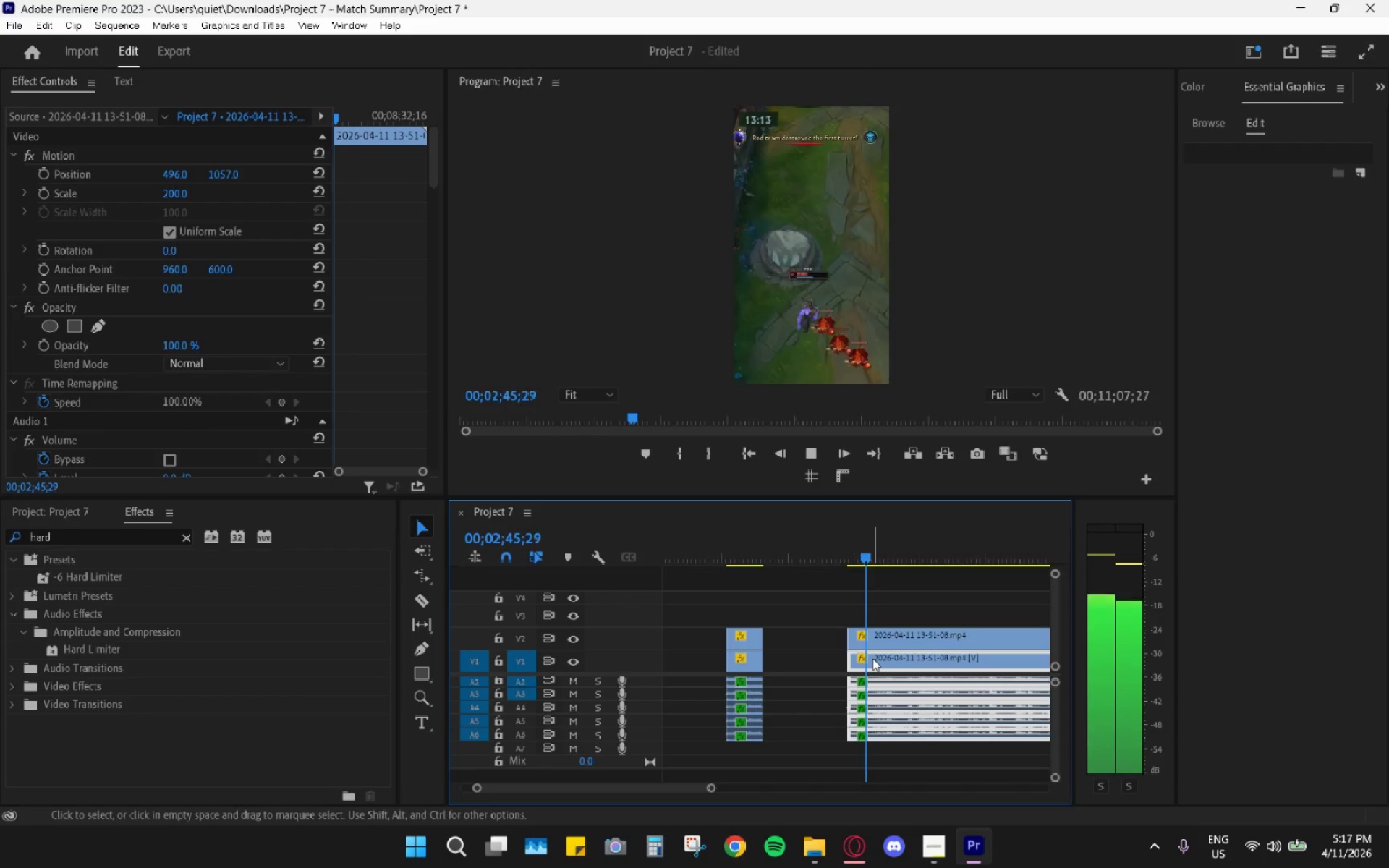 
key(Space)
 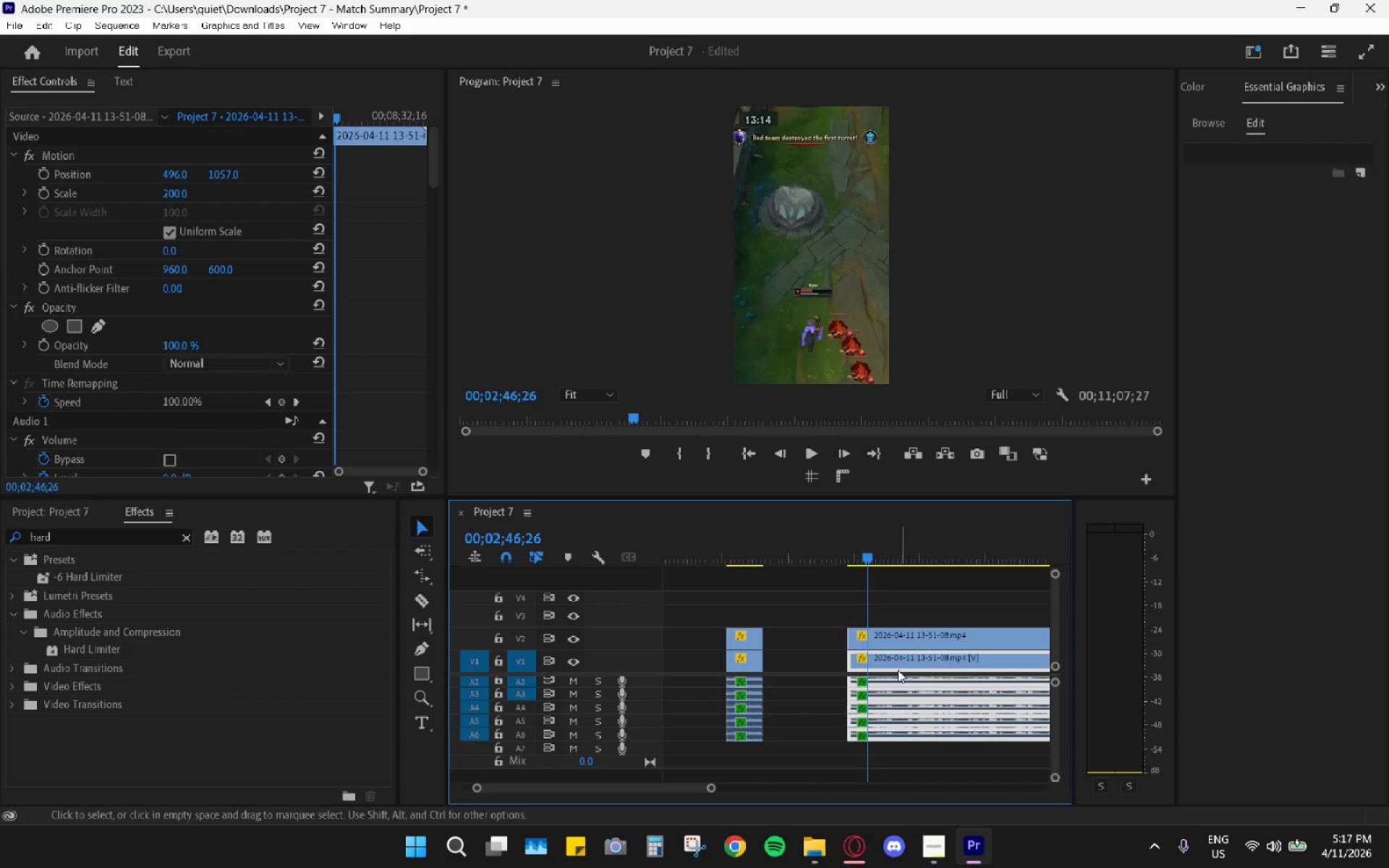 
key(C)
 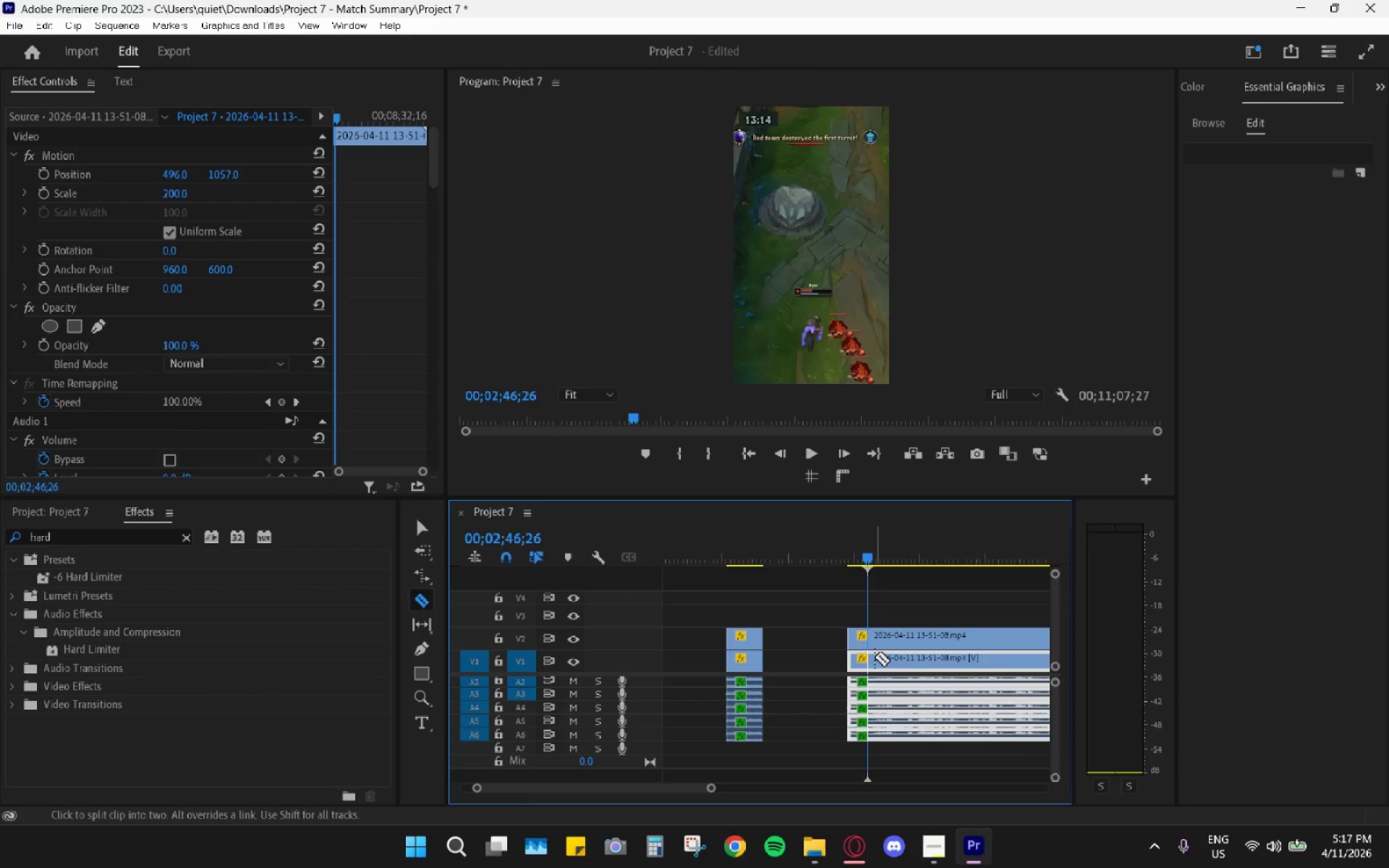 
left_click([875, 657])
 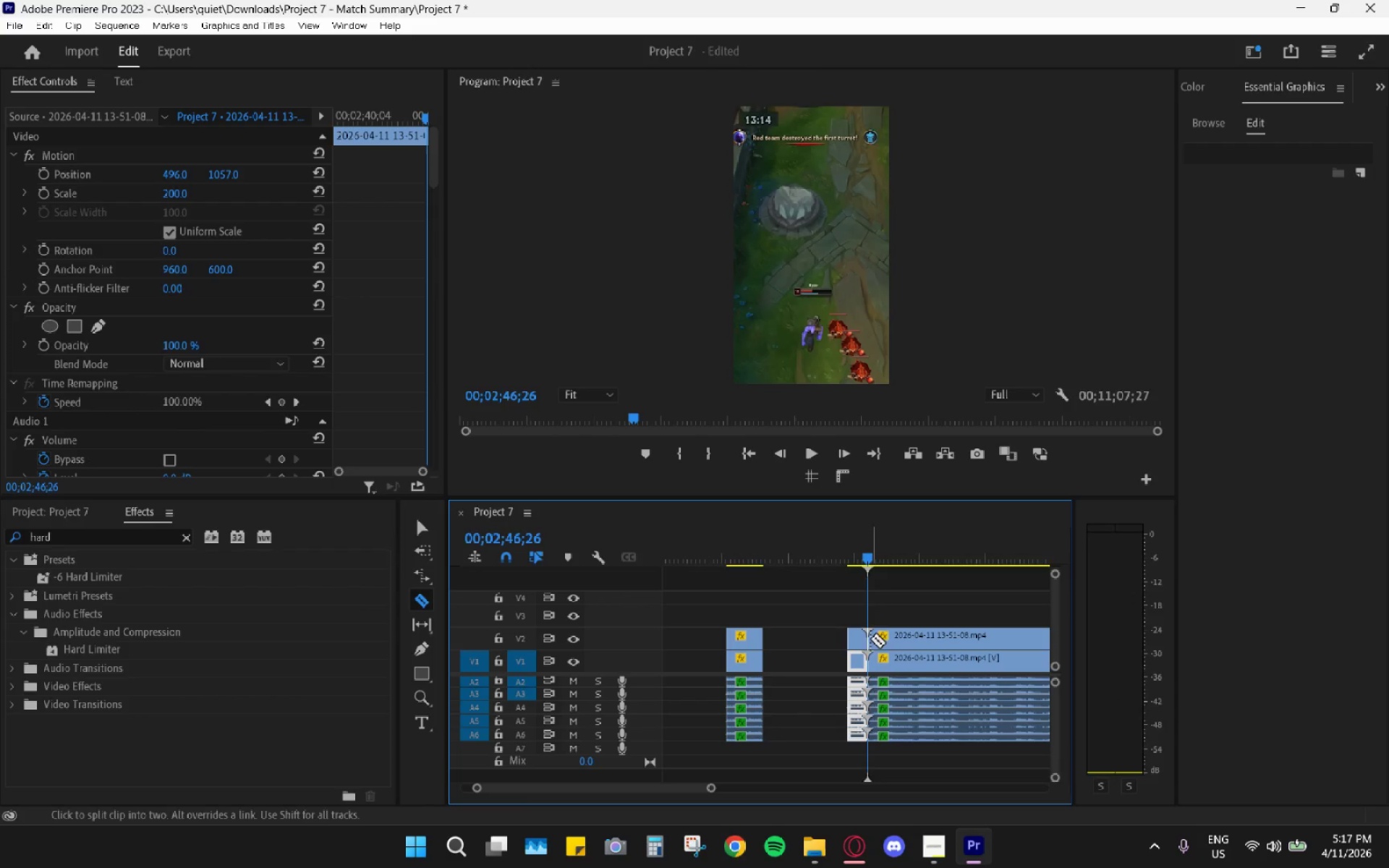 
key(V)
 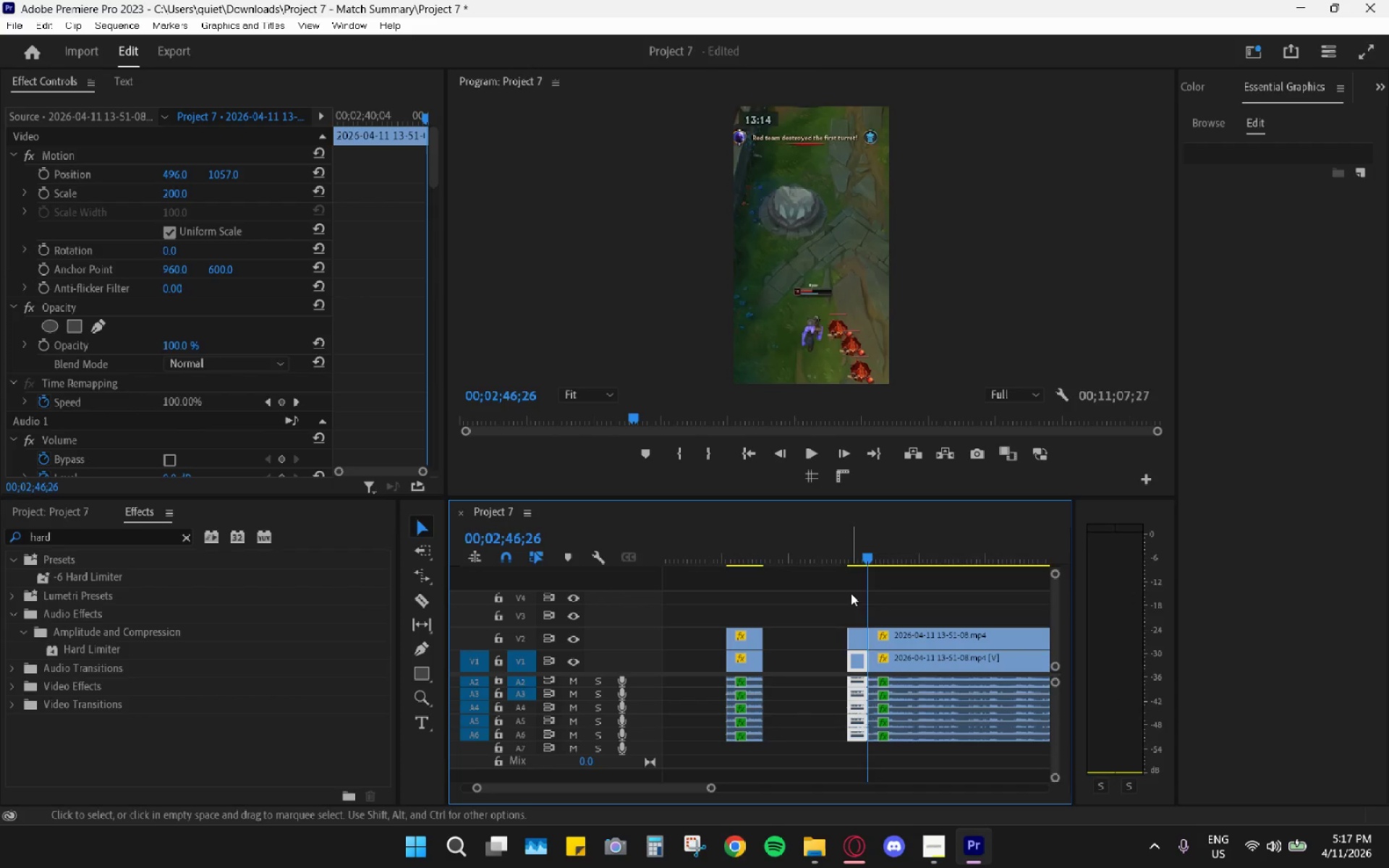 
left_click_drag(start_coordinate=[851, 592], to_coordinate=[850, 744])
 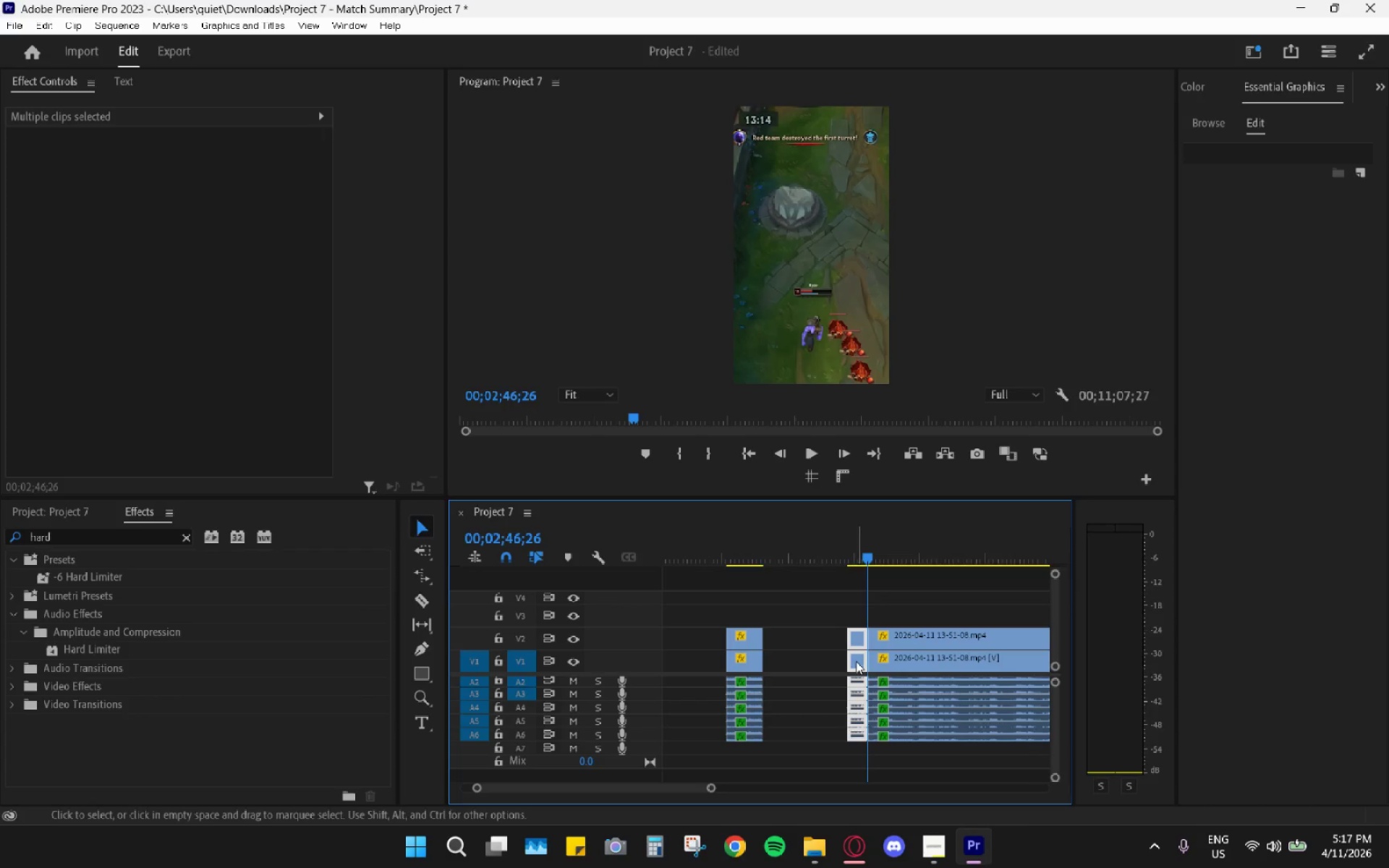 
left_click_drag(start_coordinate=[859, 661], to_coordinate=[700, 671])
 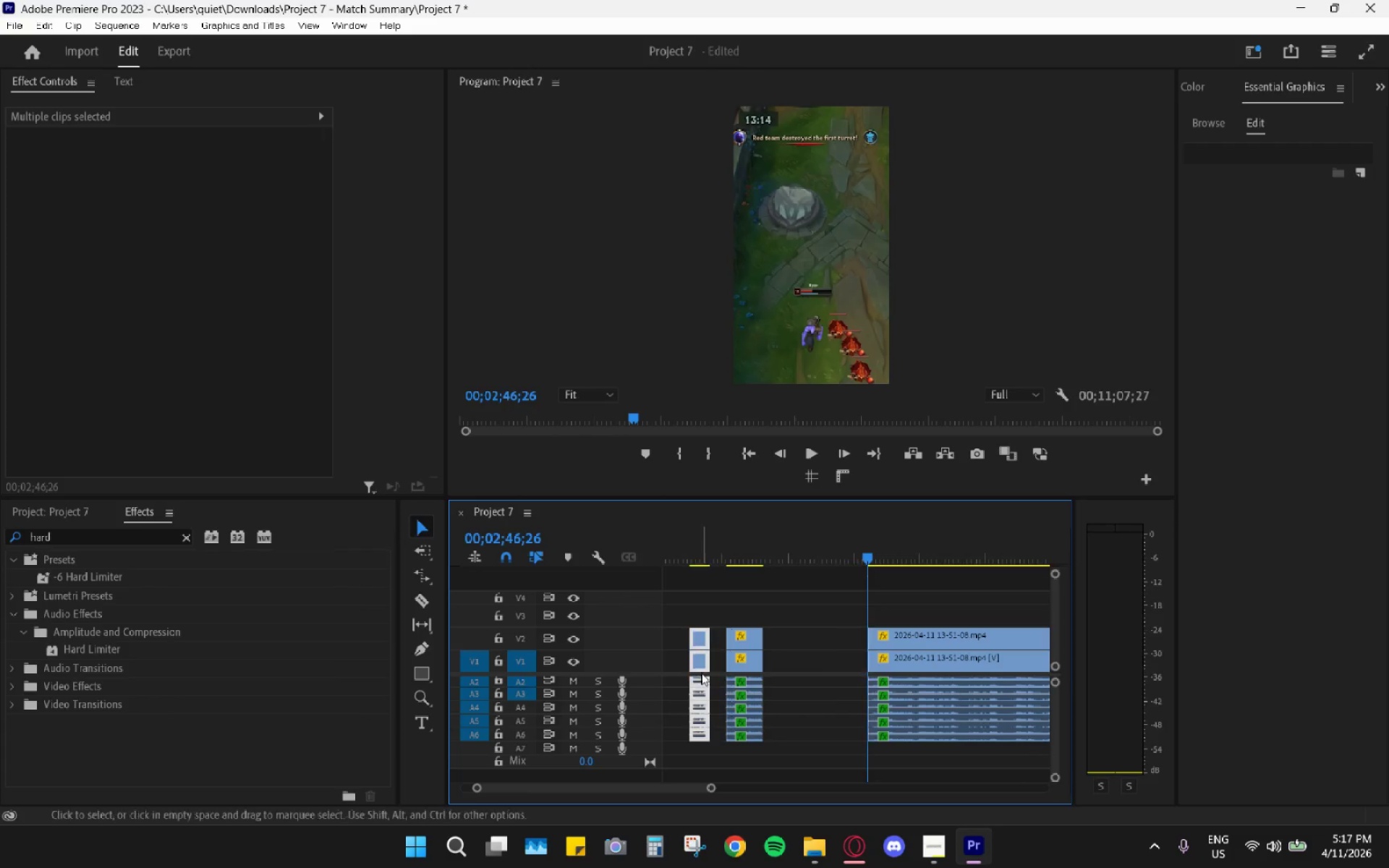 
scroll: coordinate [751, 671], scroll_direction: up, amount: 5.0
 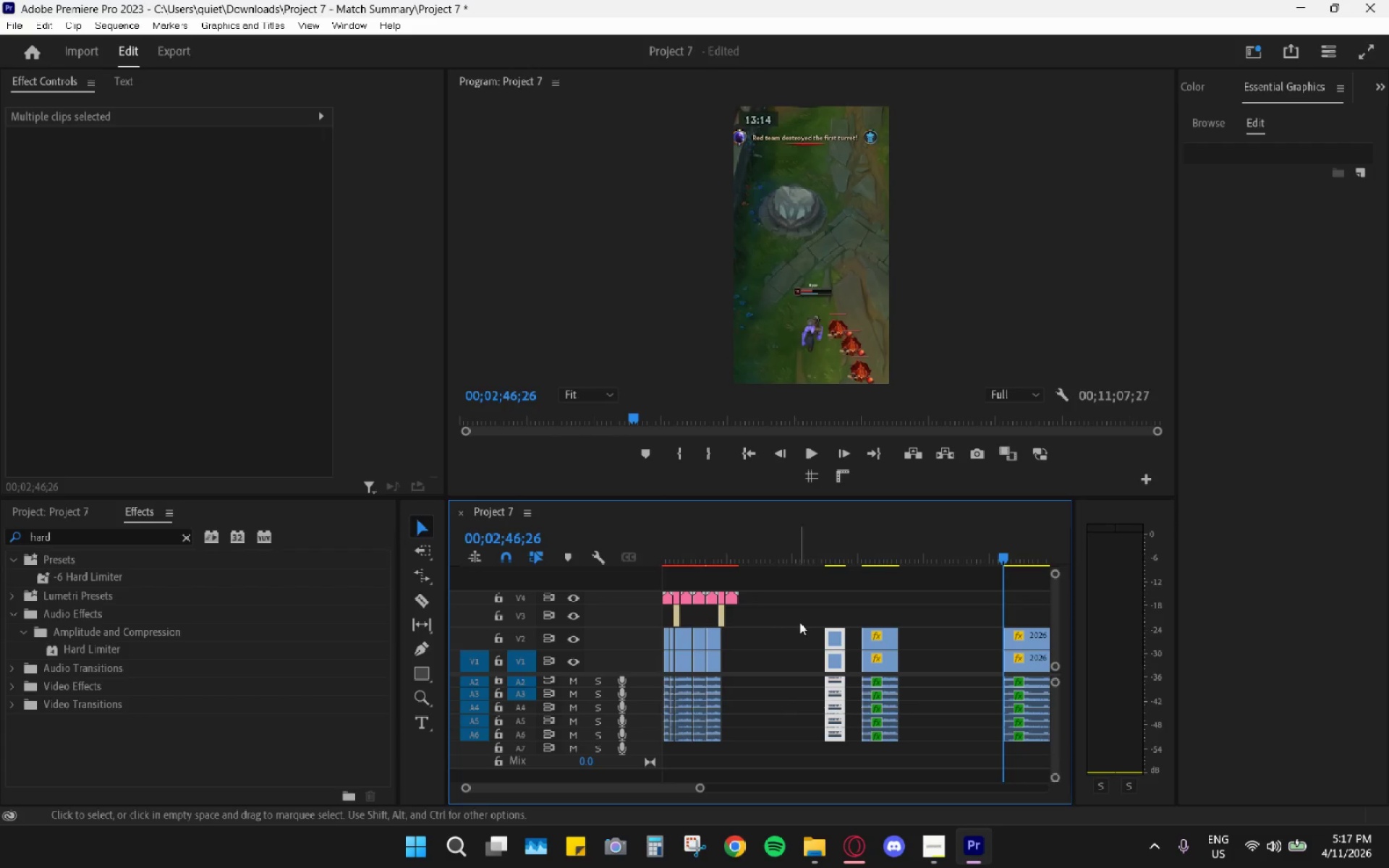 
left_click([804, 651])
 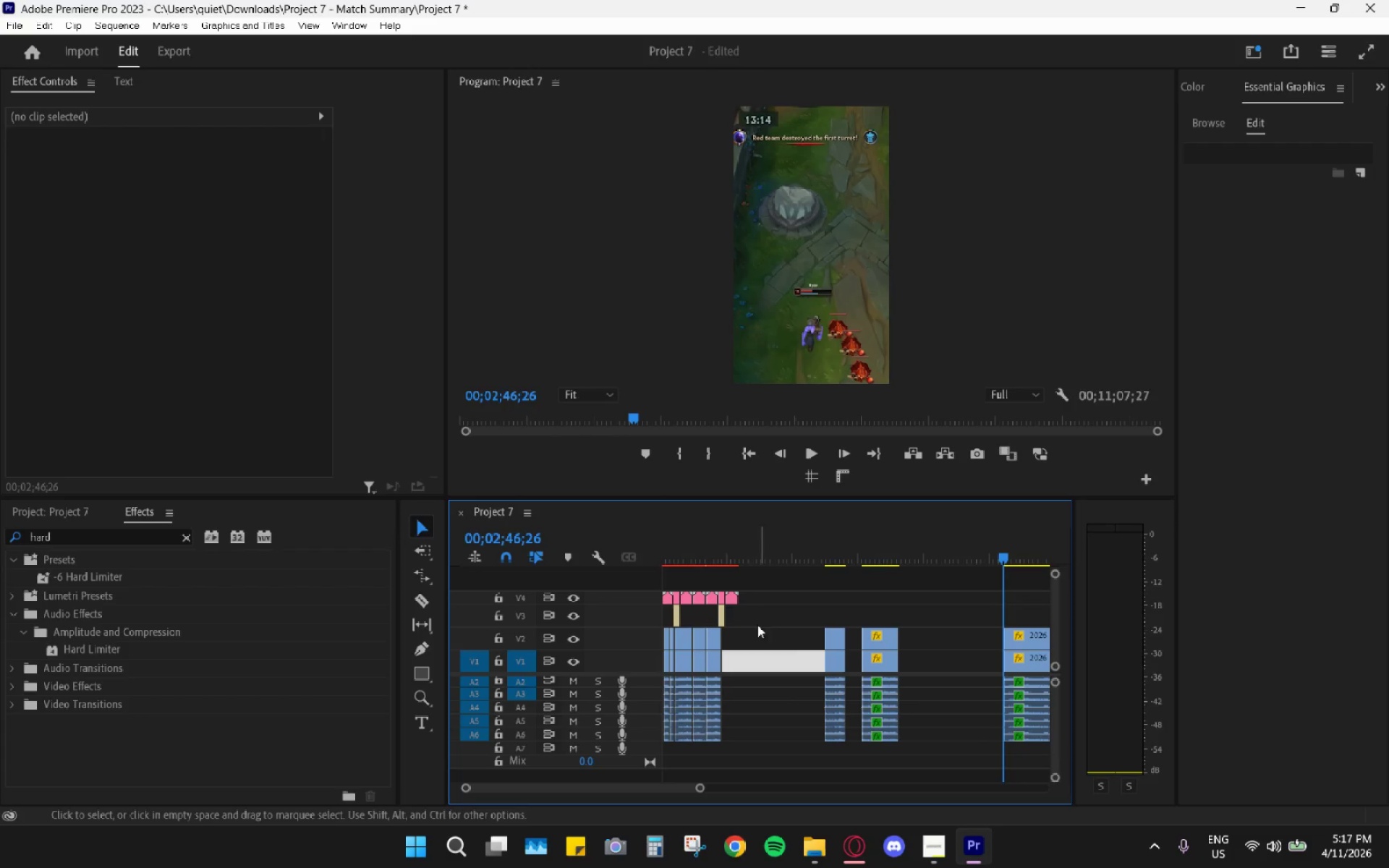 
key(H)
 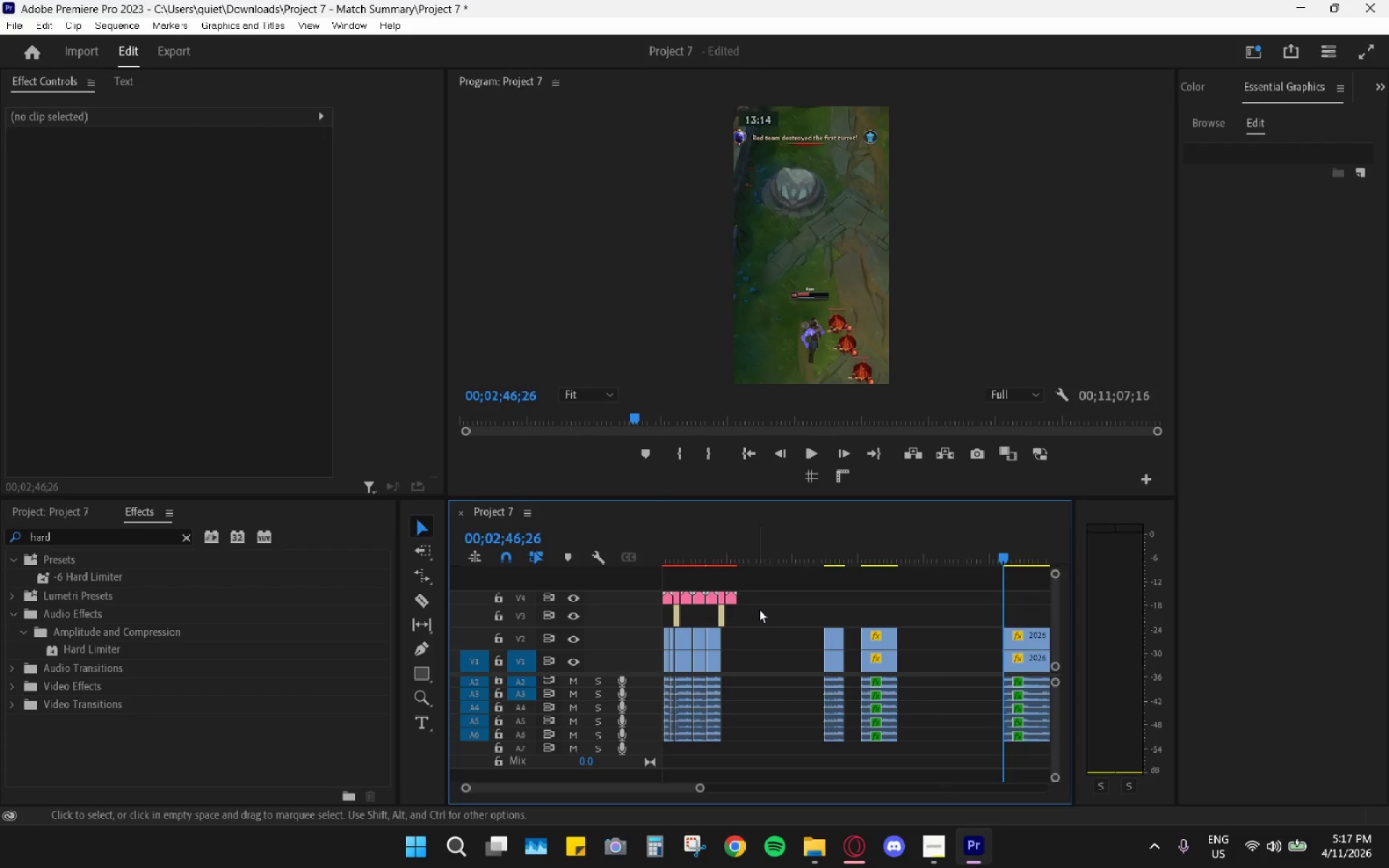 
key(Control+ControlLeft)
 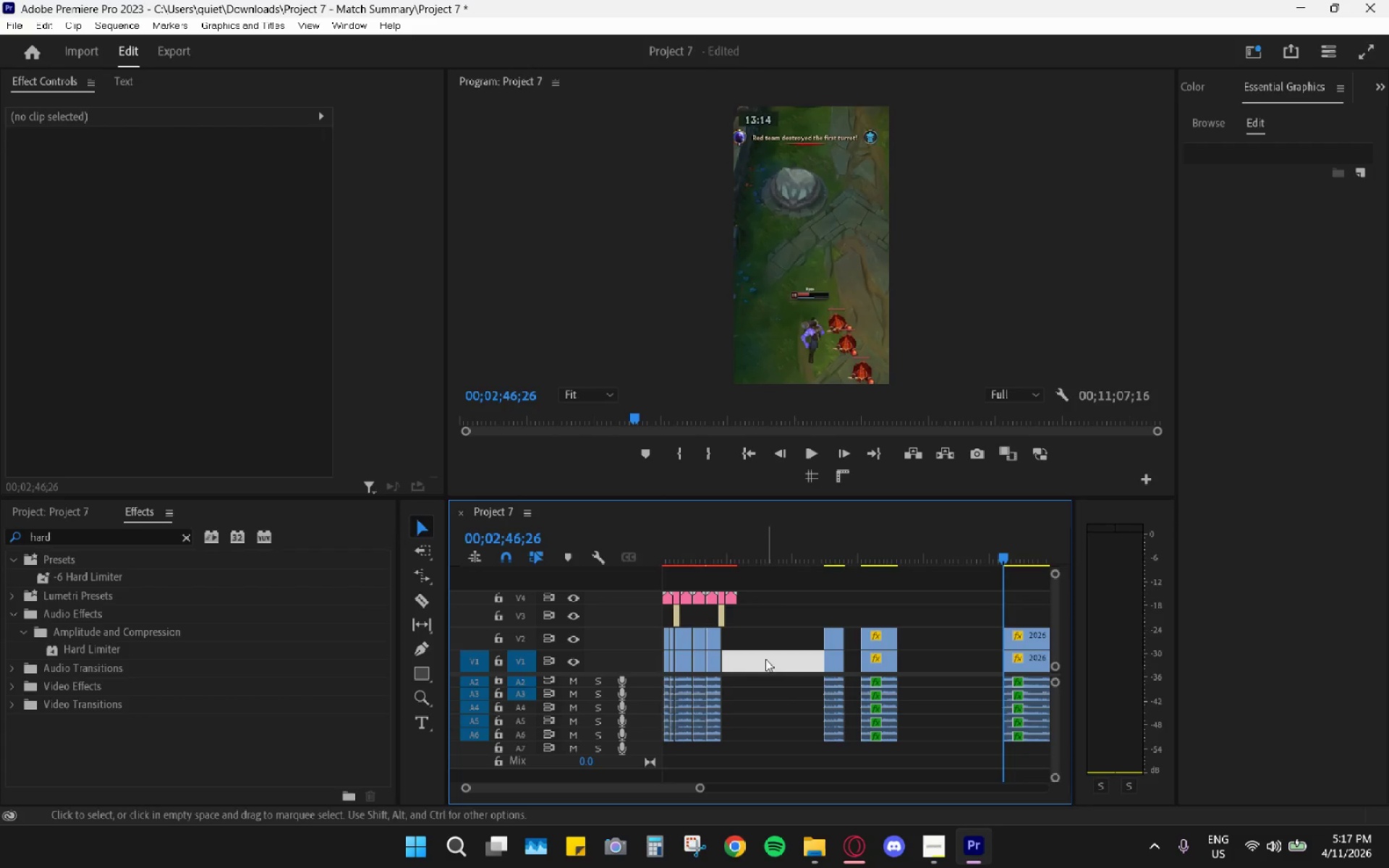 
key(H)
 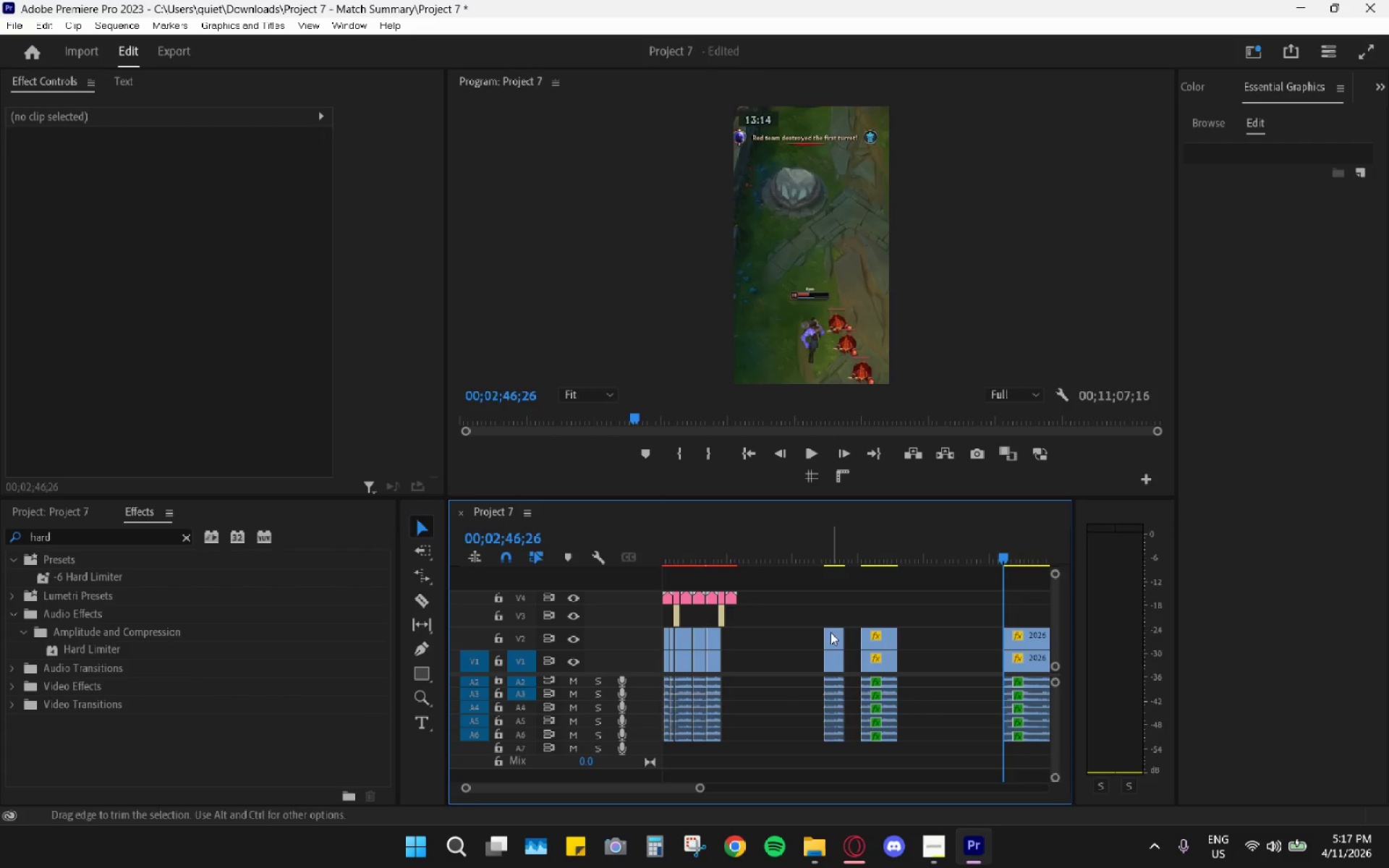 
left_click_drag(start_coordinate=[825, 594], to_coordinate=[827, 753])
 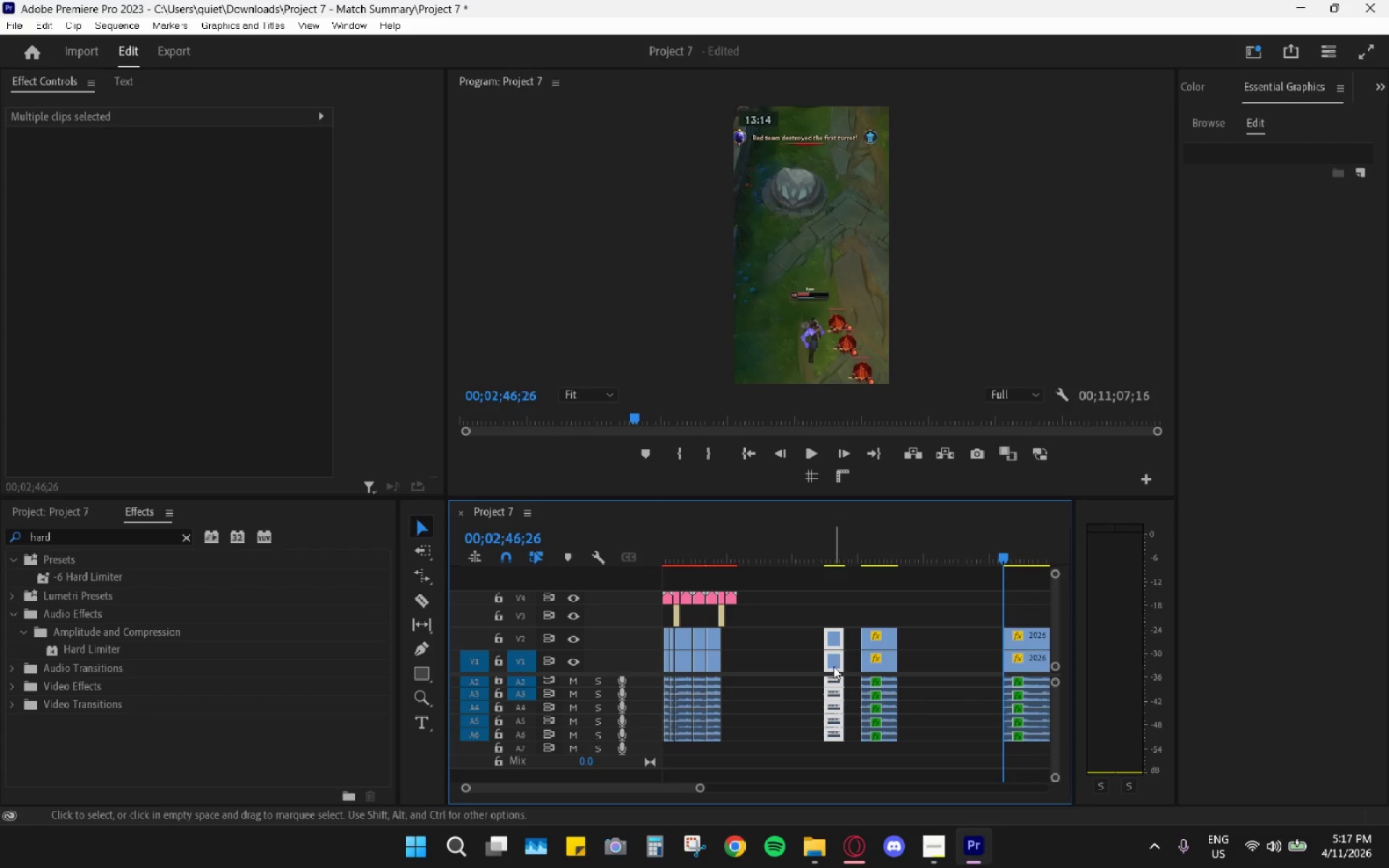 
left_click_drag(start_coordinate=[833, 661], to_coordinate=[731, 665])
 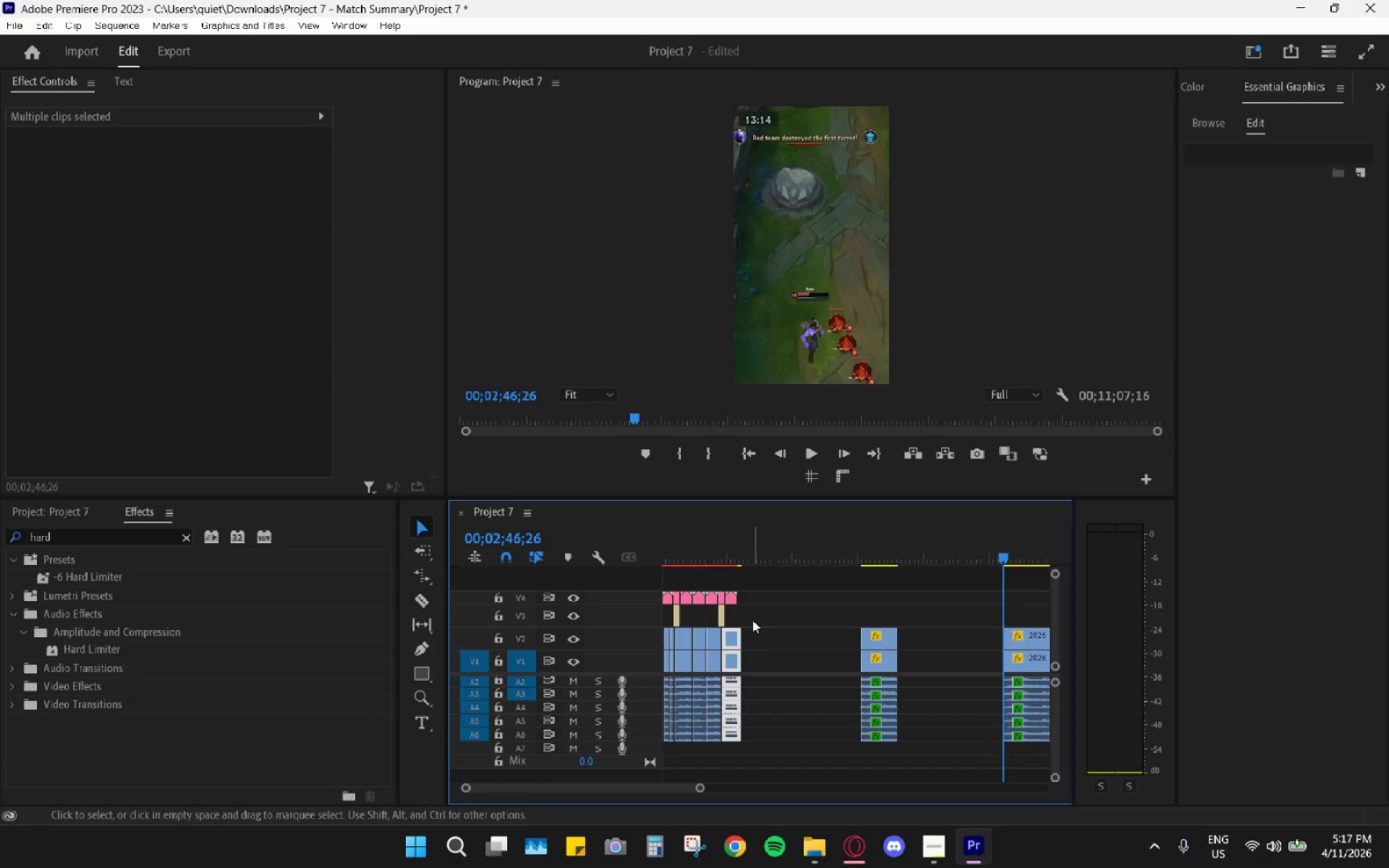 
hold_key(key=AltLeft, duration=0.62)
scroll: coordinate [763, 690], scroll_direction: up, amount: 22.0
 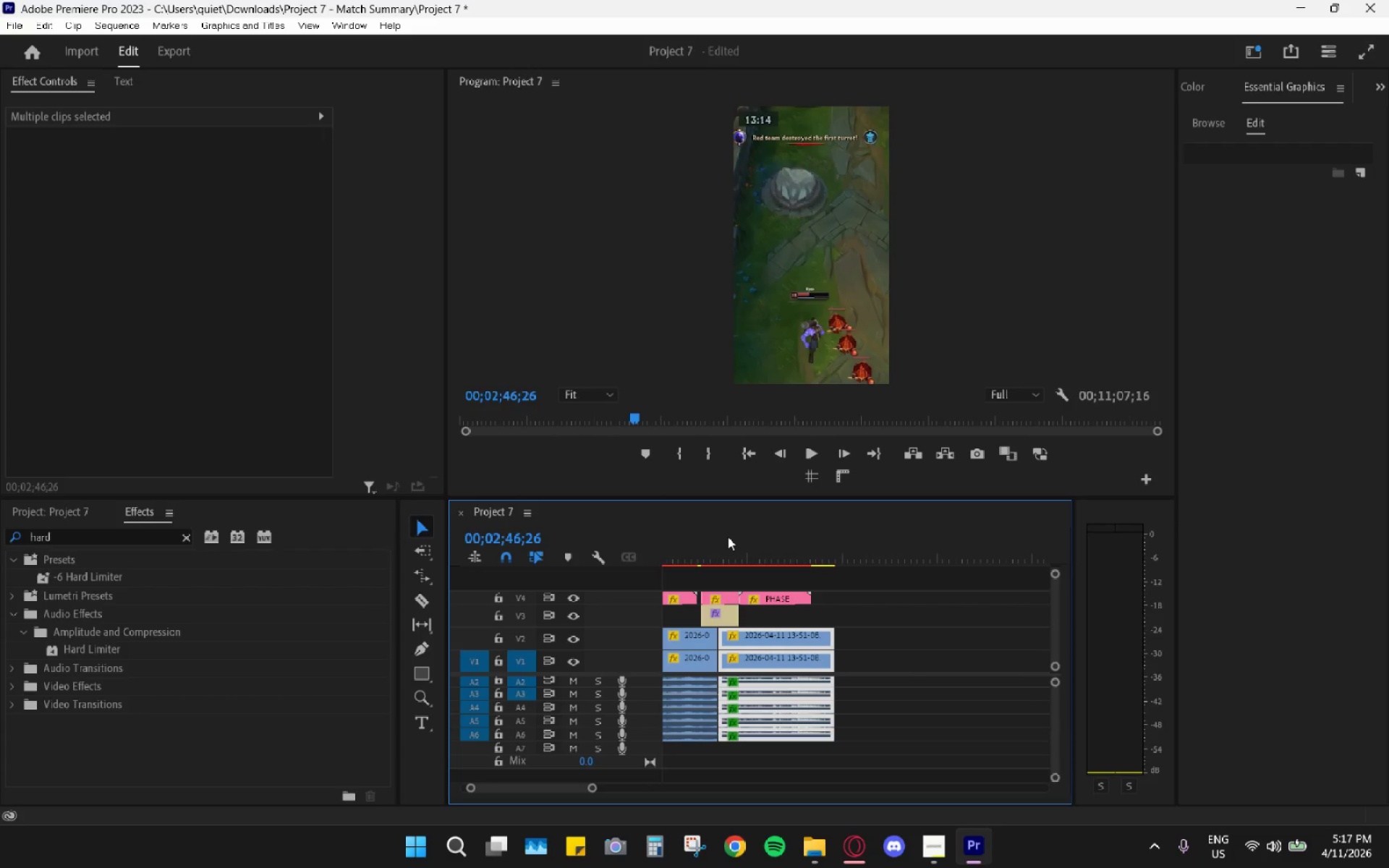 
left_click_drag(start_coordinate=[727, 537], to_coordinate=[697, 540])
 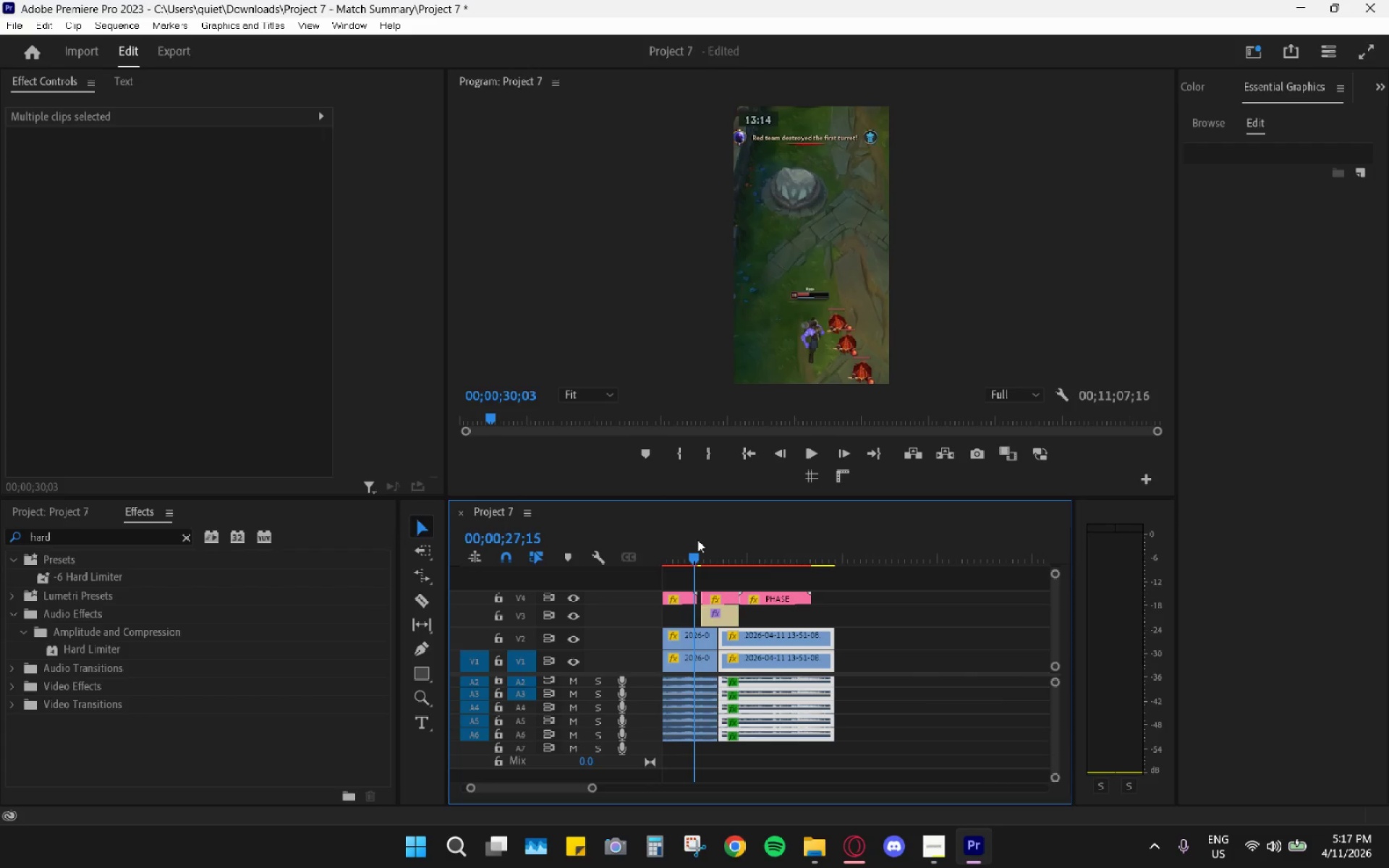 
key(Space)
 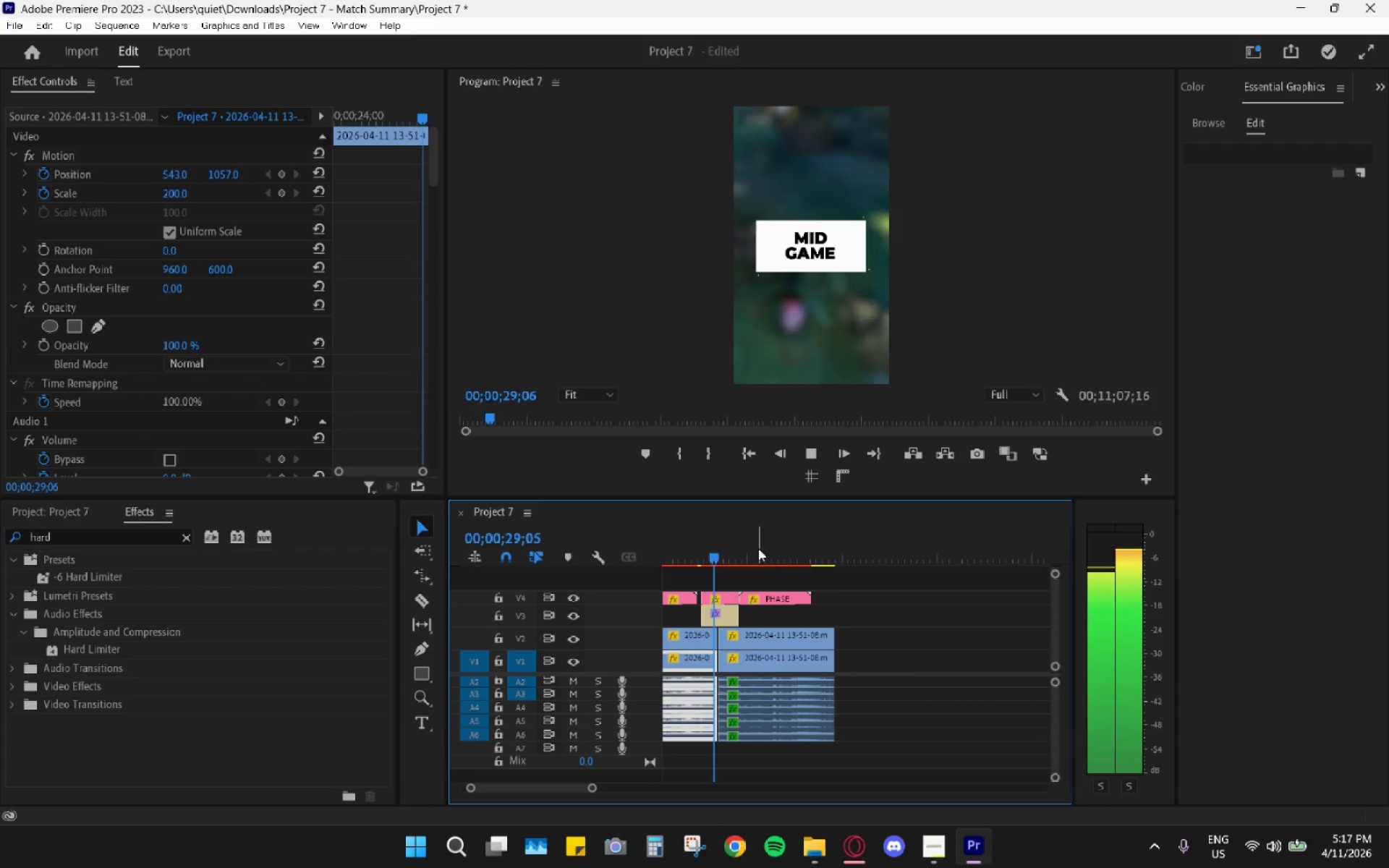 
key(Space)
 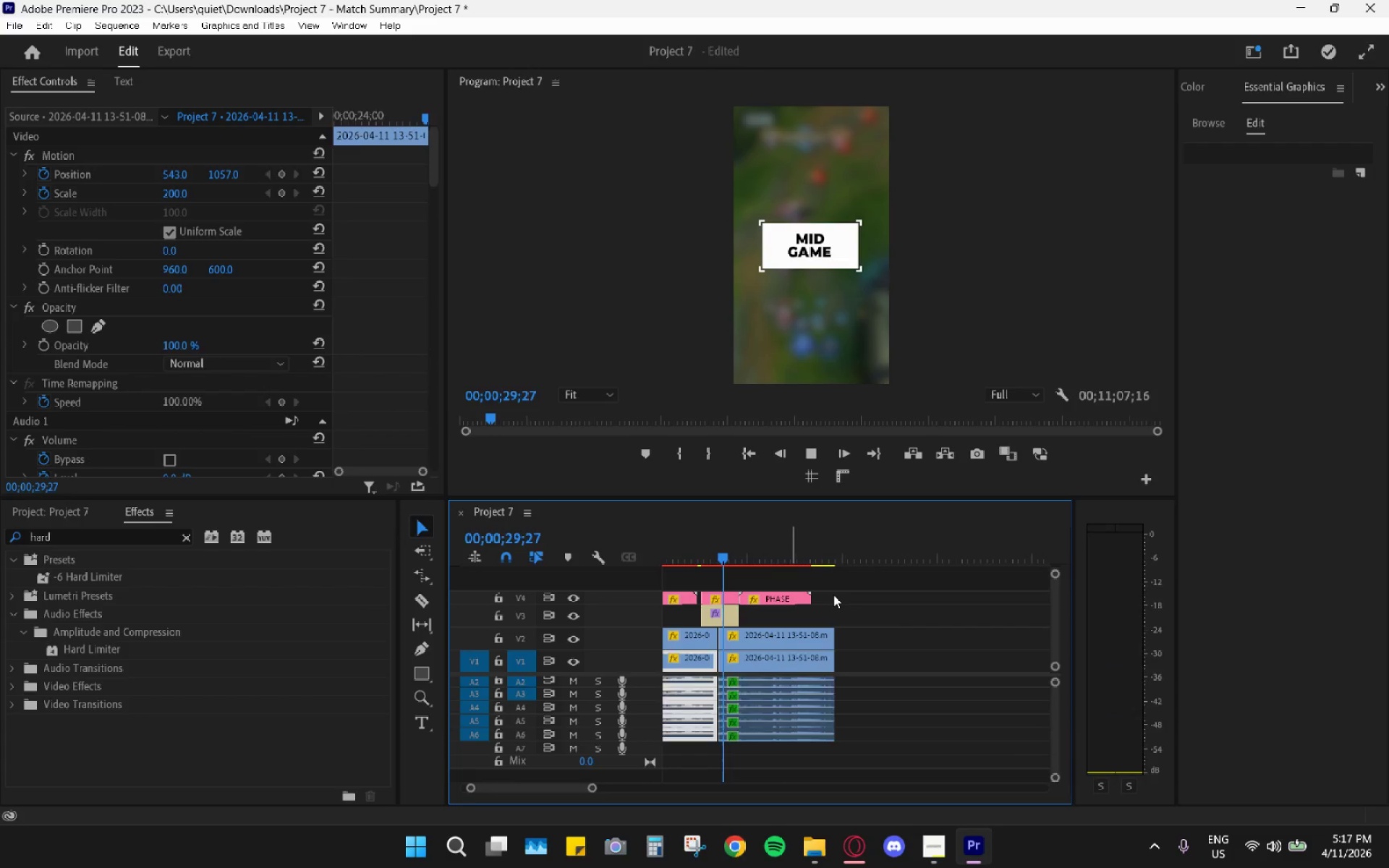 
scroll: coordinate [833, 595], scroll_direction: up, amount: 3.0
 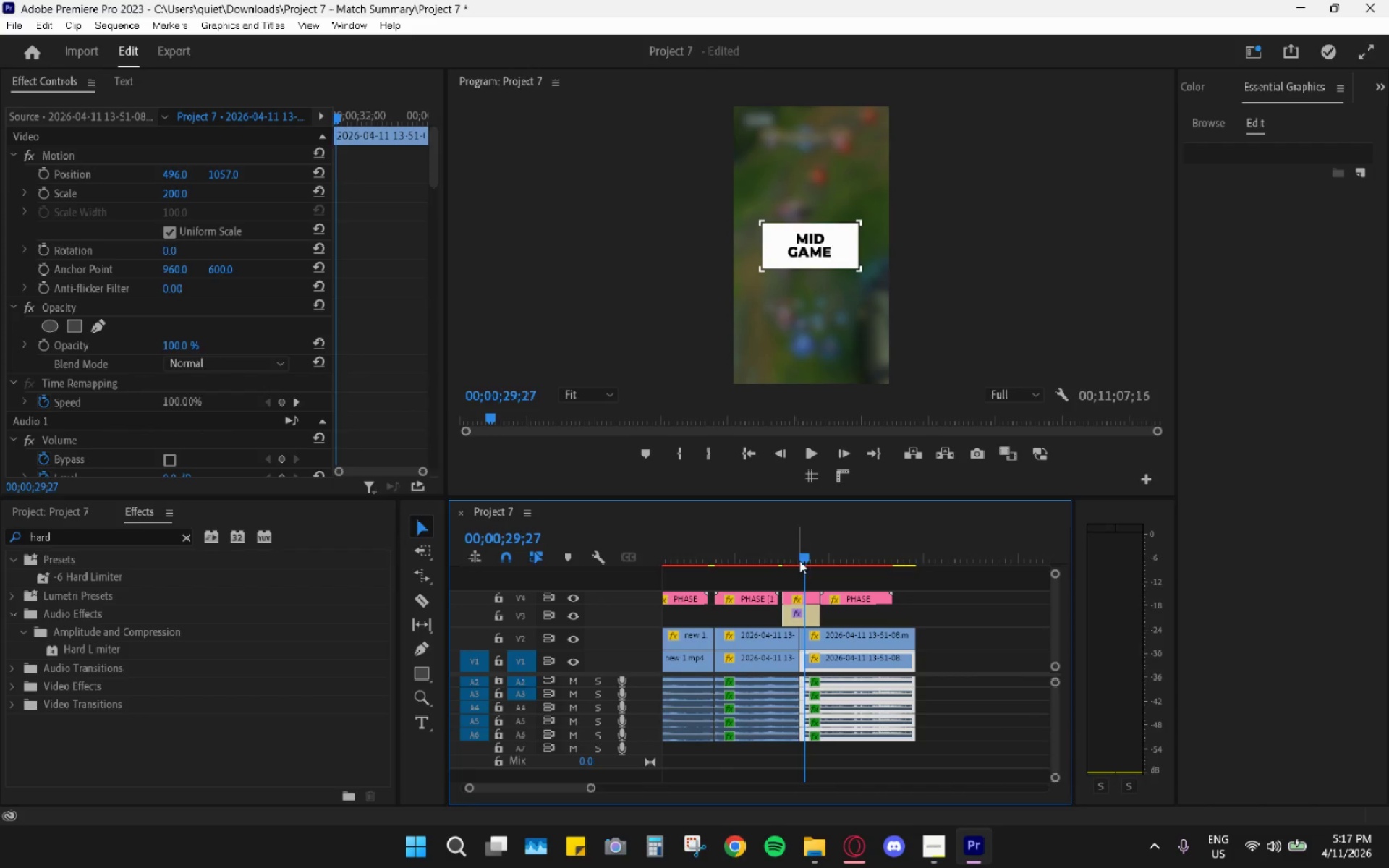 
left_click_drag(start_coordinate=[793, 569], to_coordinate=[802, 614])
 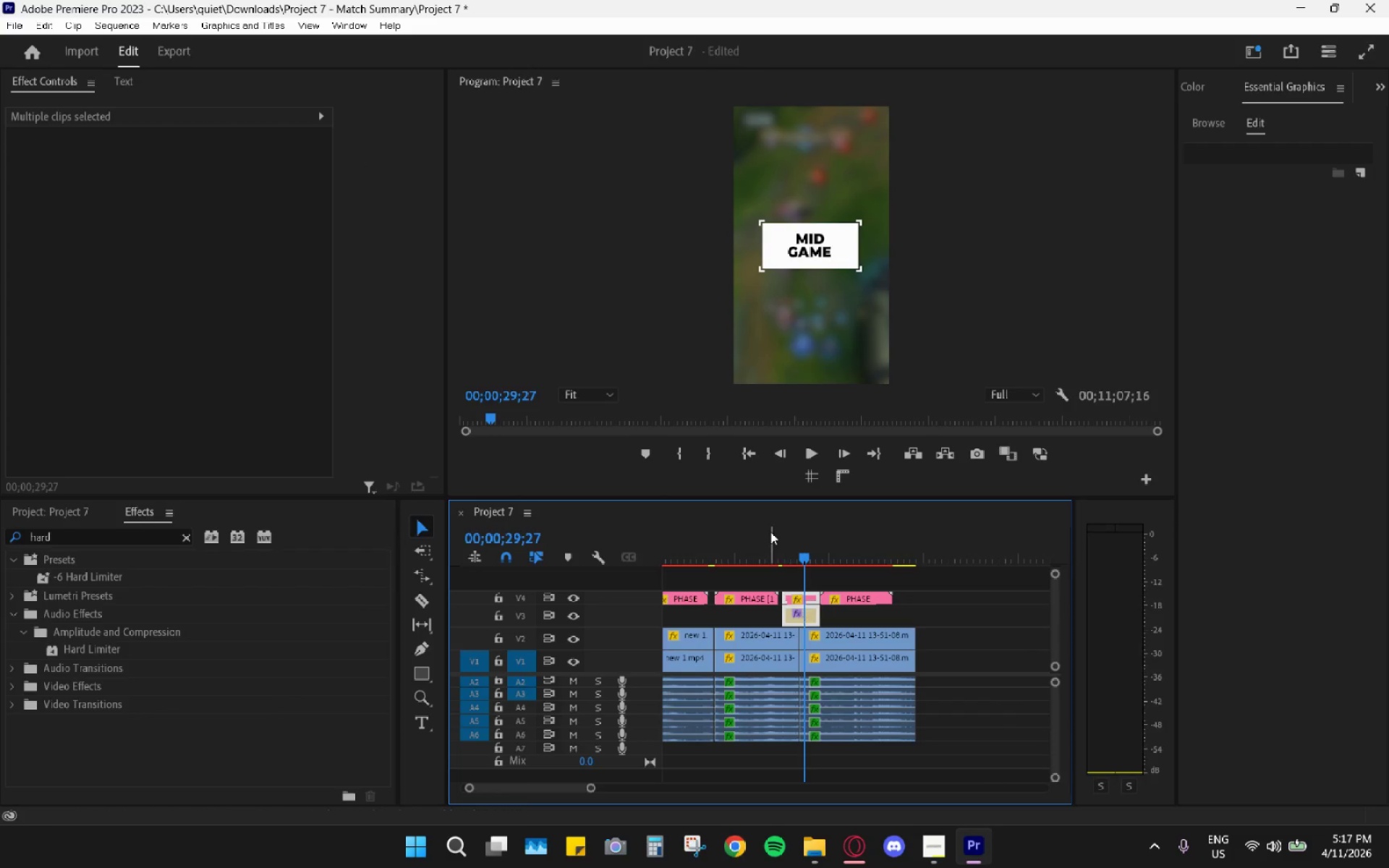 
key(Space)
 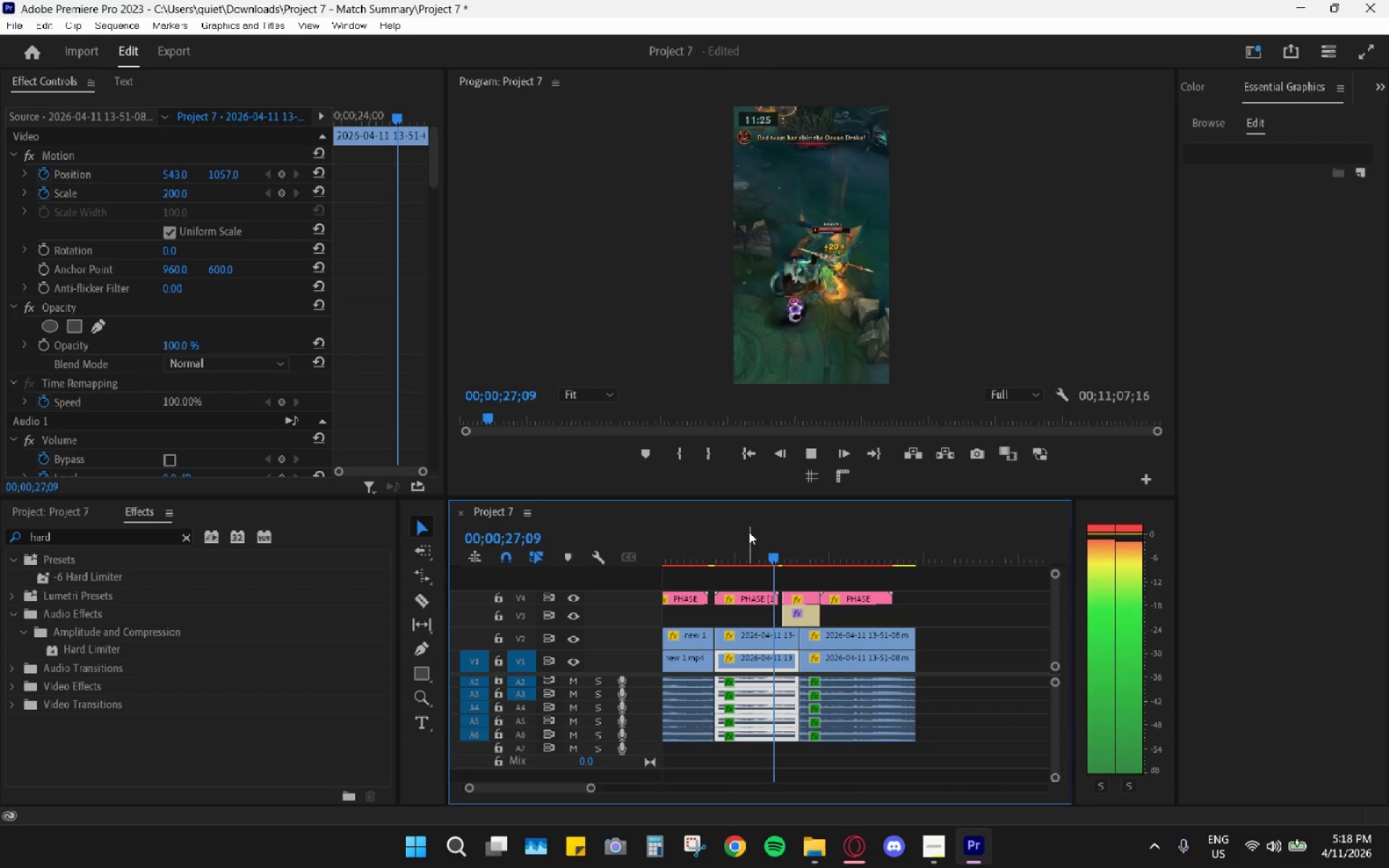 
key(Space)
 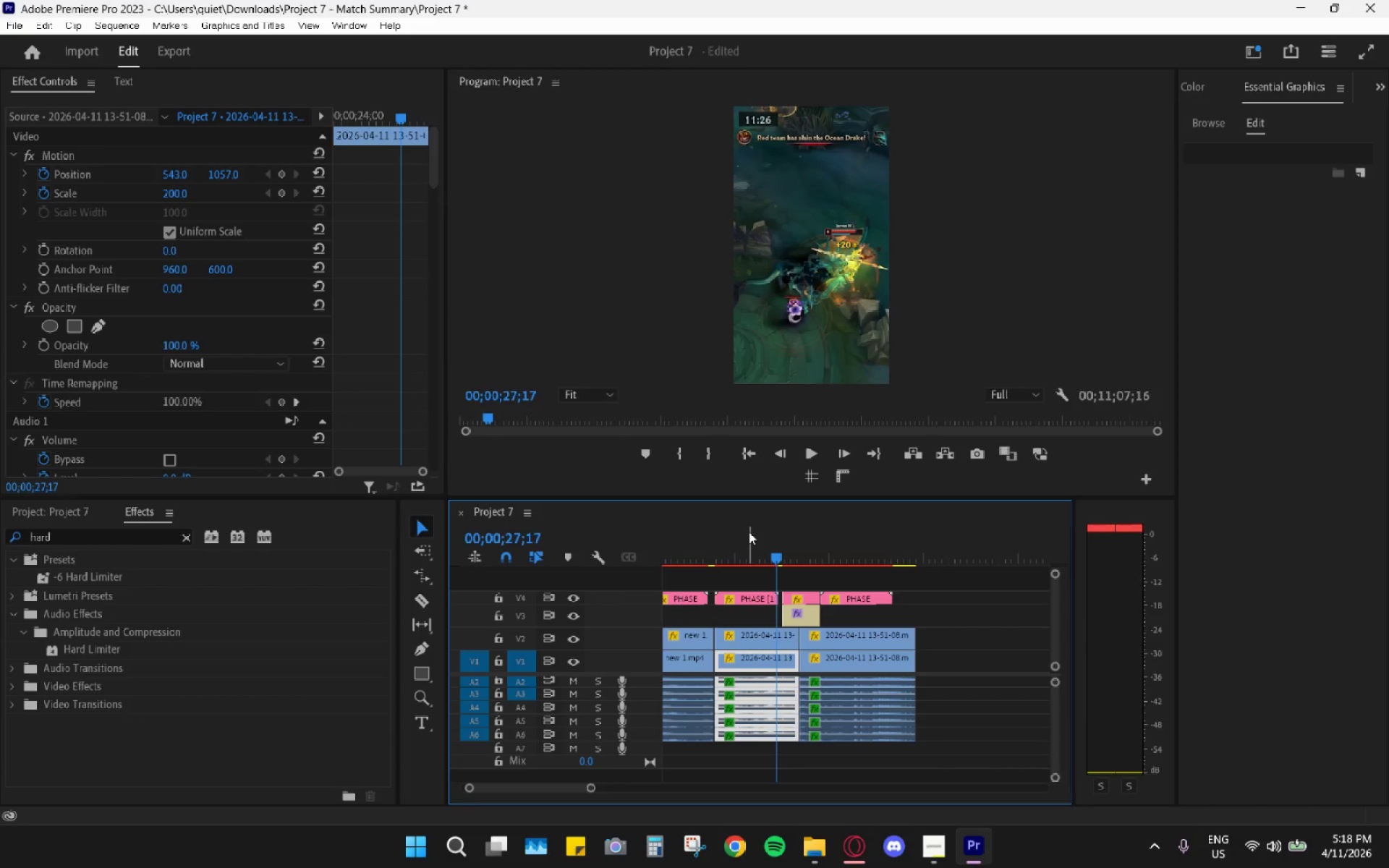 
key(Space)
 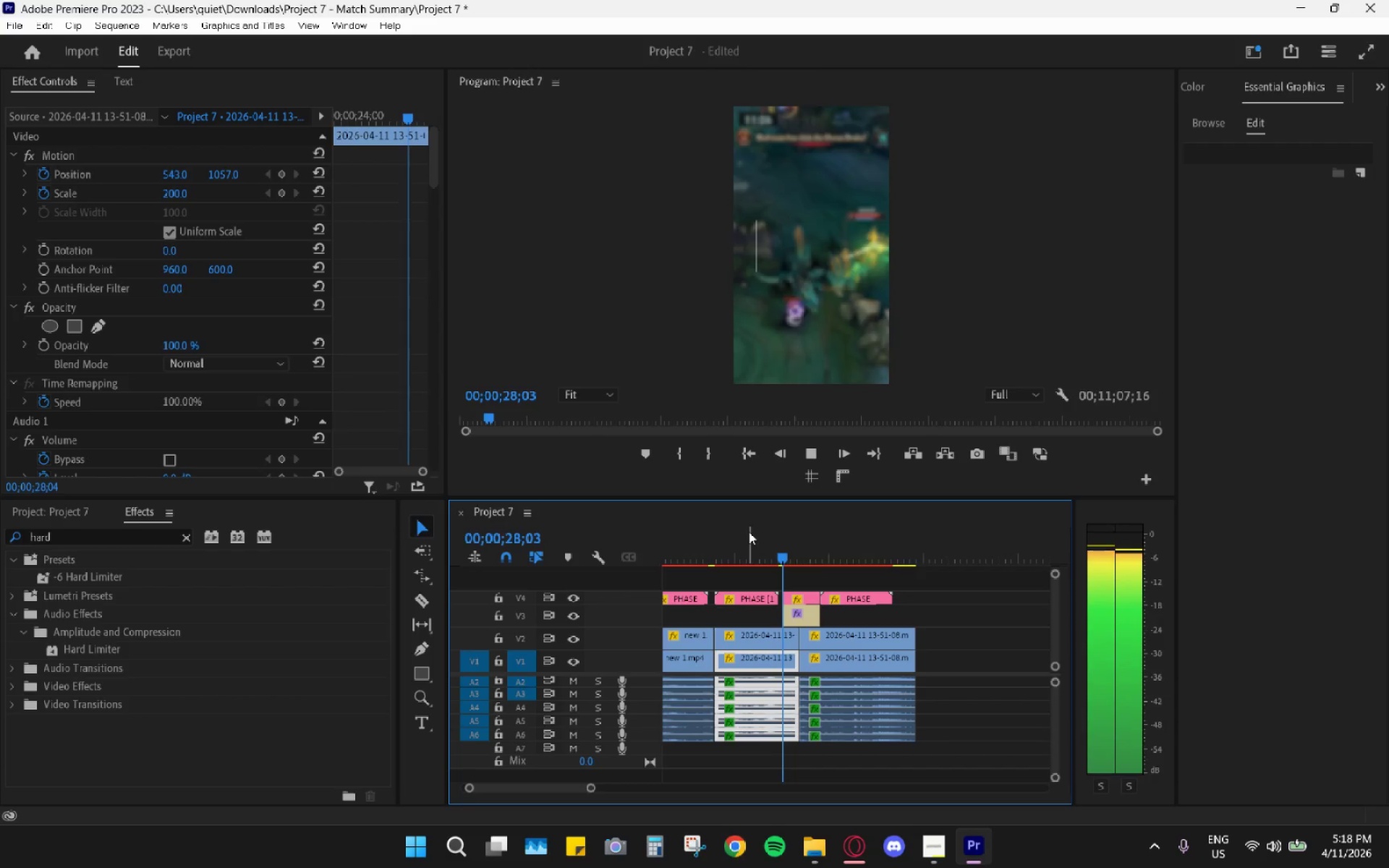 
key(Space)
 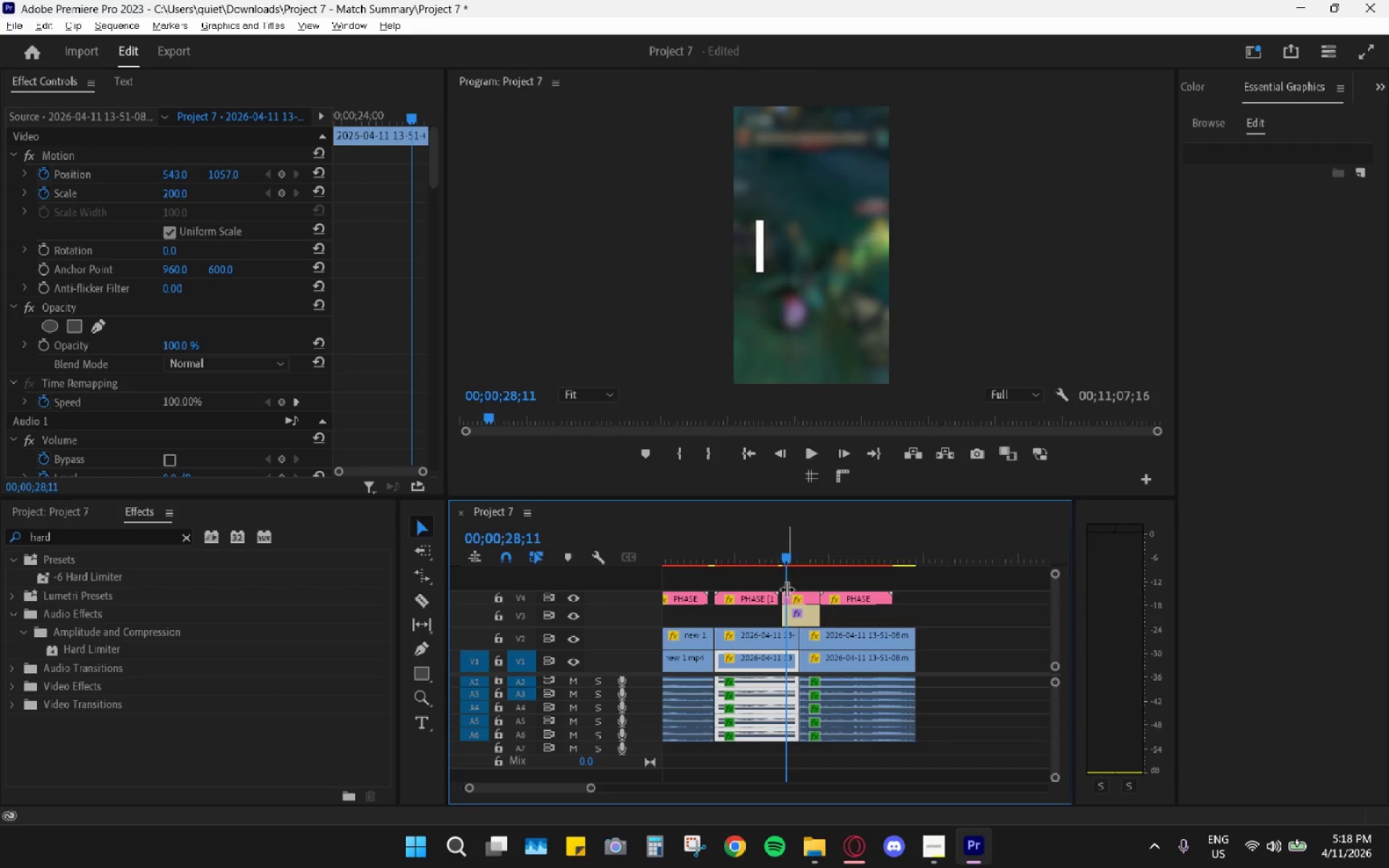 
hold_key(key=AltLeft, duration=0.78)
scroll: coordinate [789, 595], scroll_direction: up, amount: 10.0
 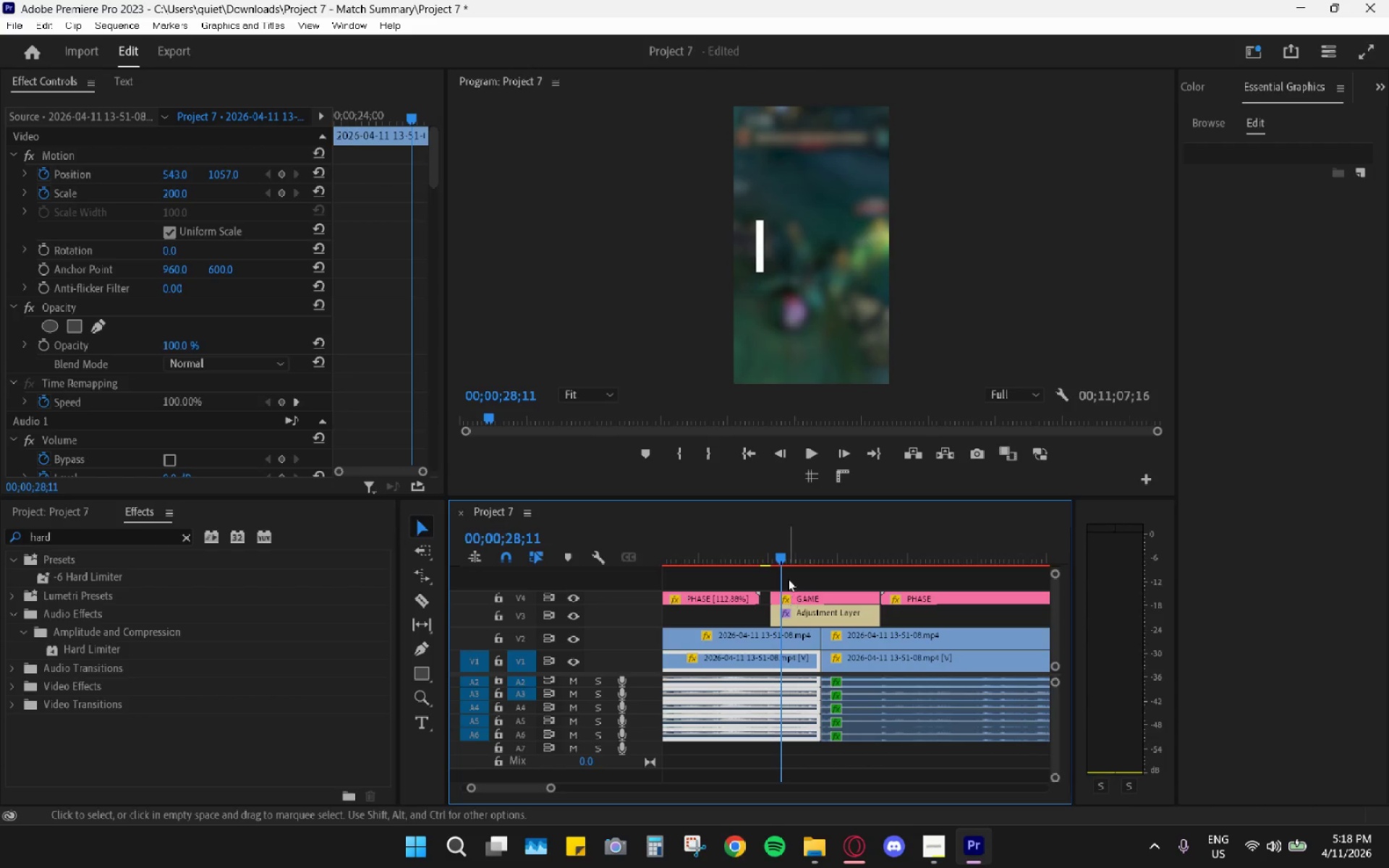 
left_click_drag(start_coordinate=[789, 571], to_coordinate=[799, 626])
 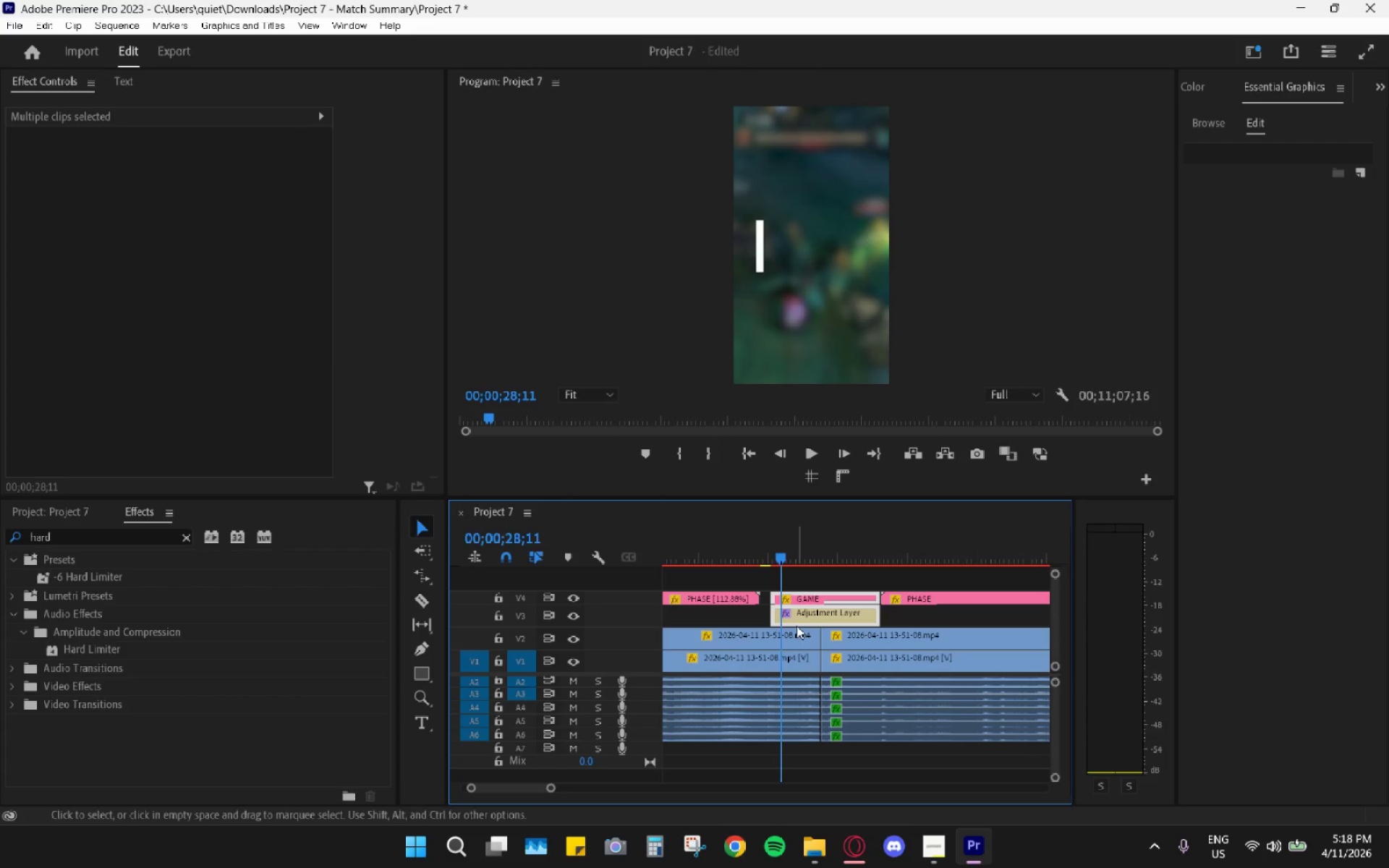 
left_click_drag(start_coordinate=[795, 624], to_coordinate=[788, 624])
 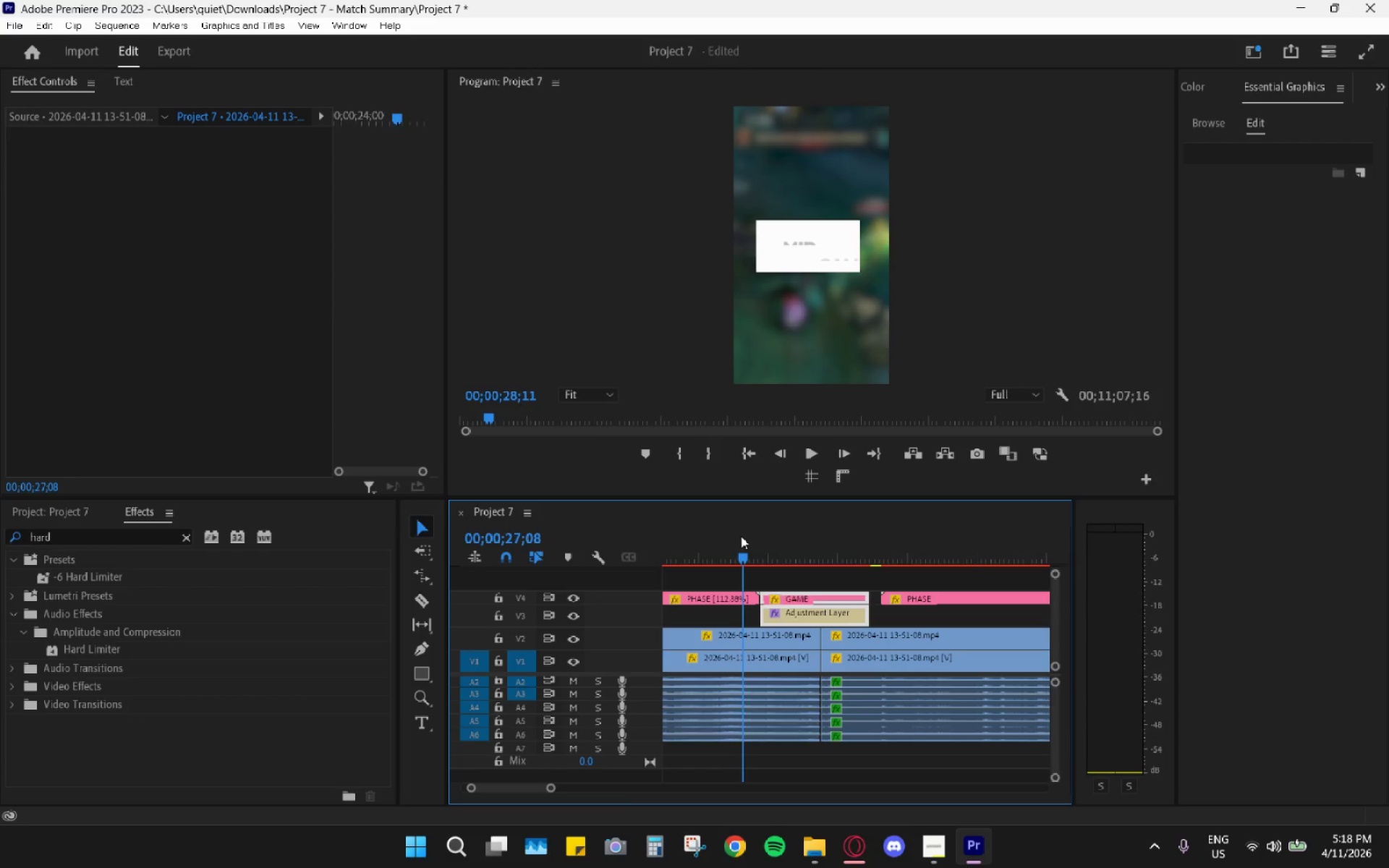 
key(Space)
 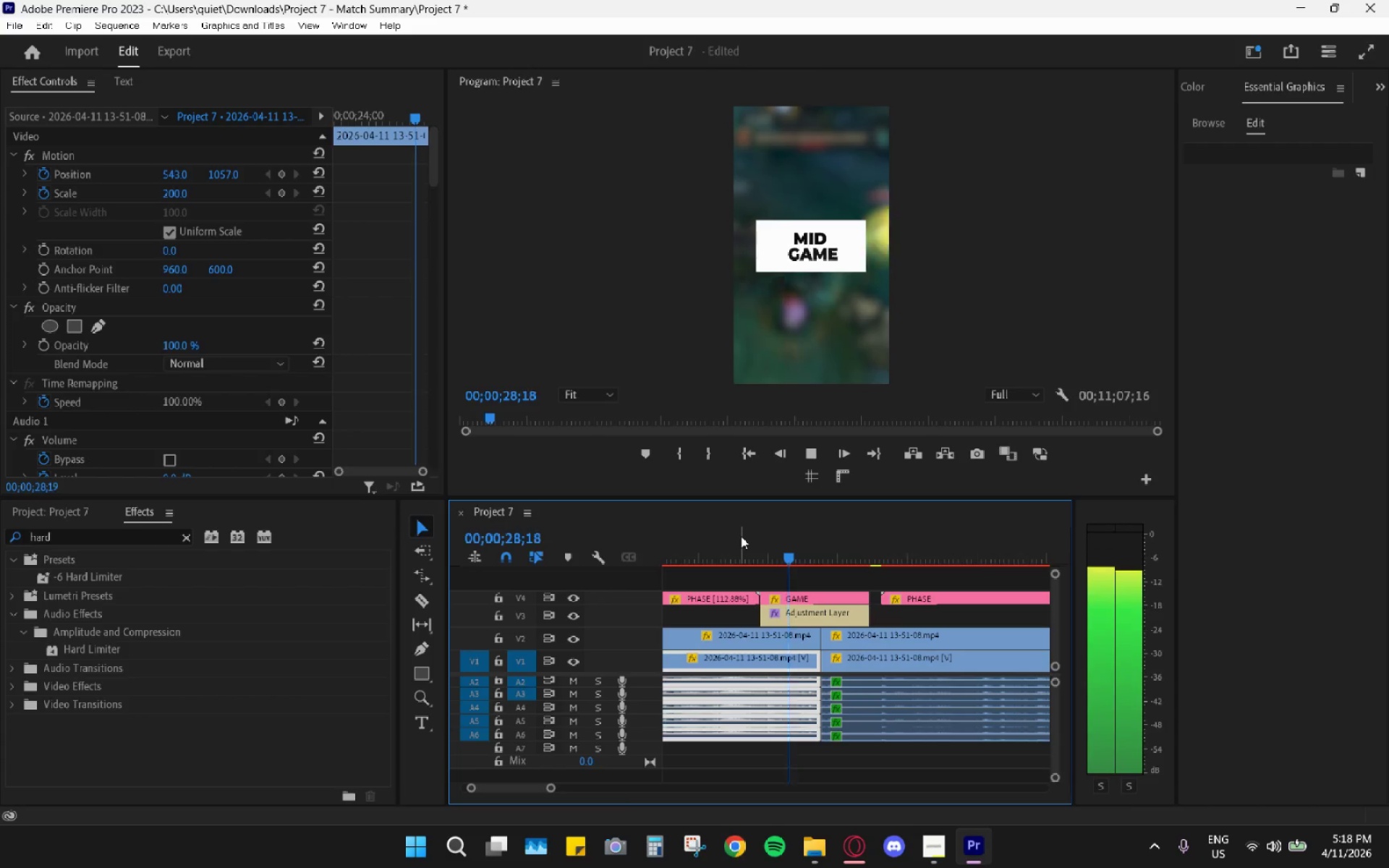 
key(Space)
 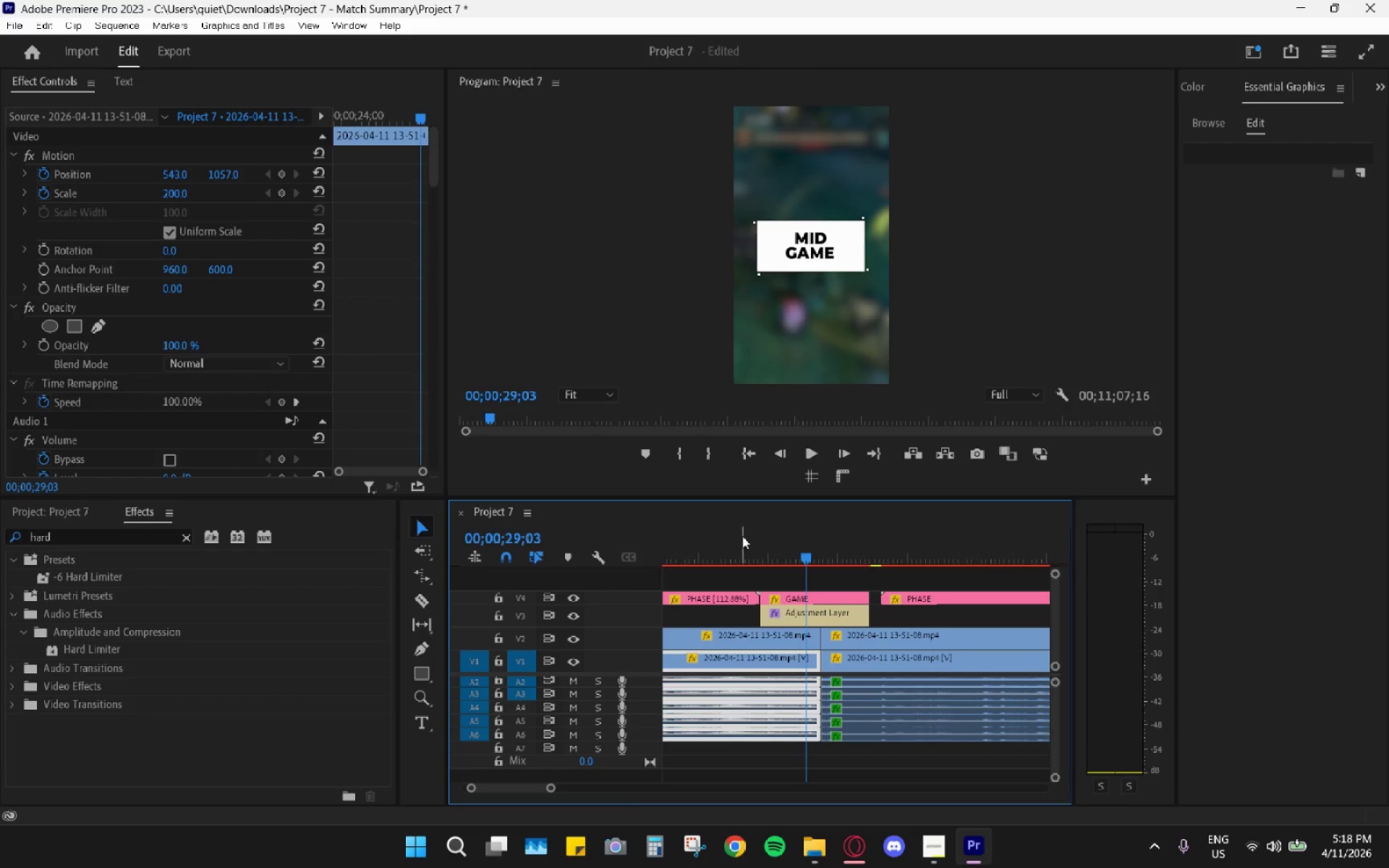 
left_click_drag(start_coordinate=[735, 539], to_coordinate=[688, 532])
 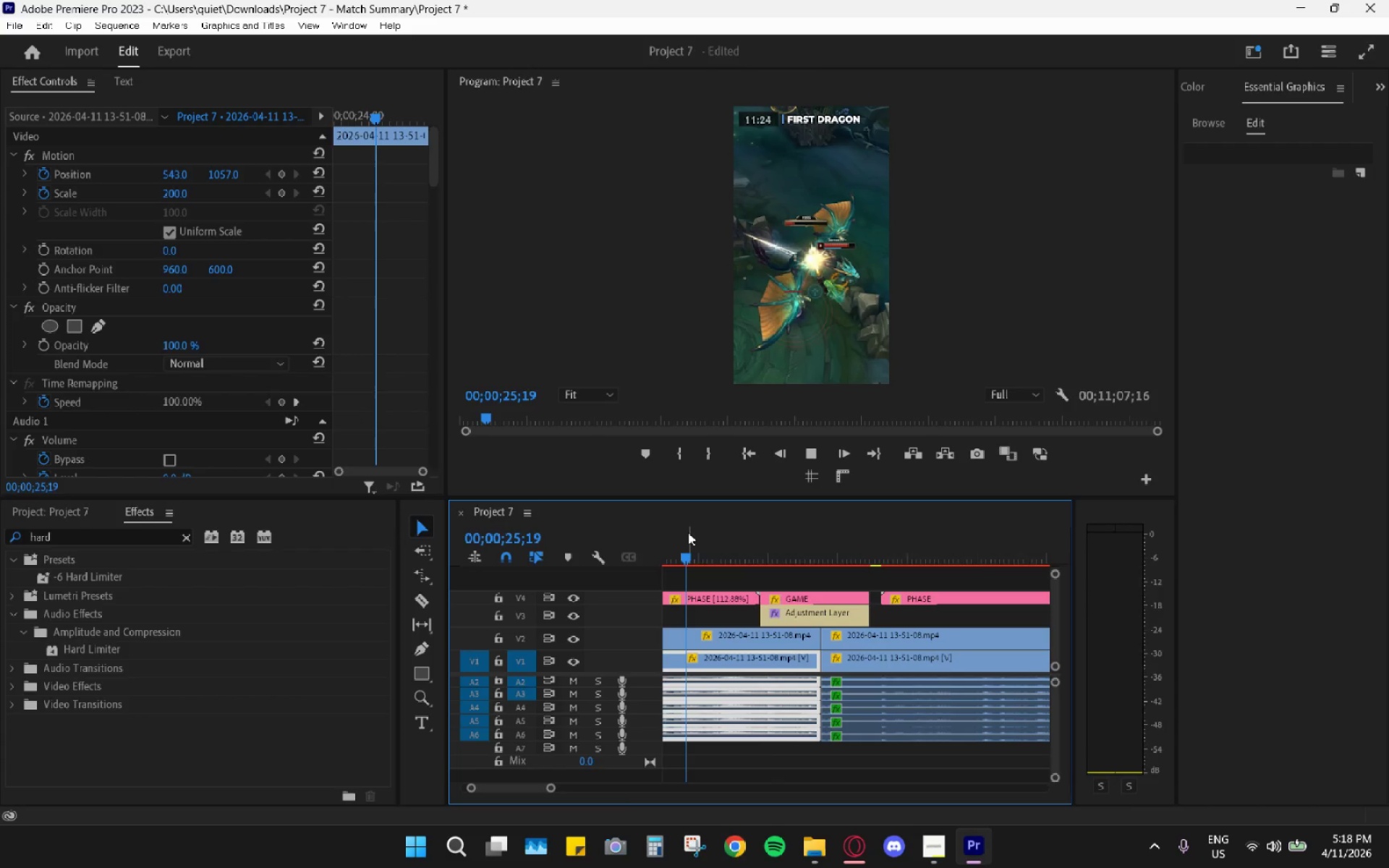 
key(Space)
 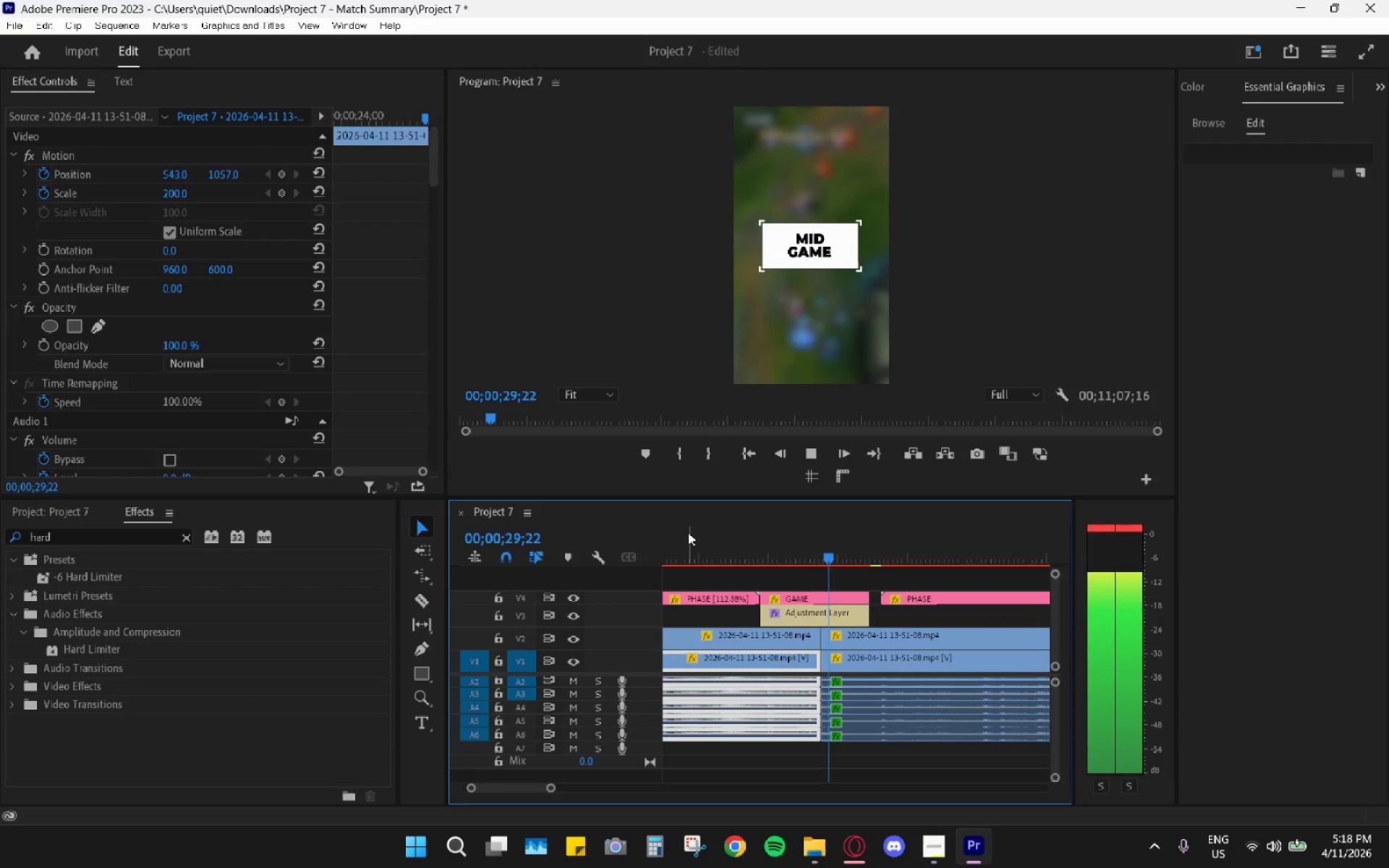 
wait(6.03)
 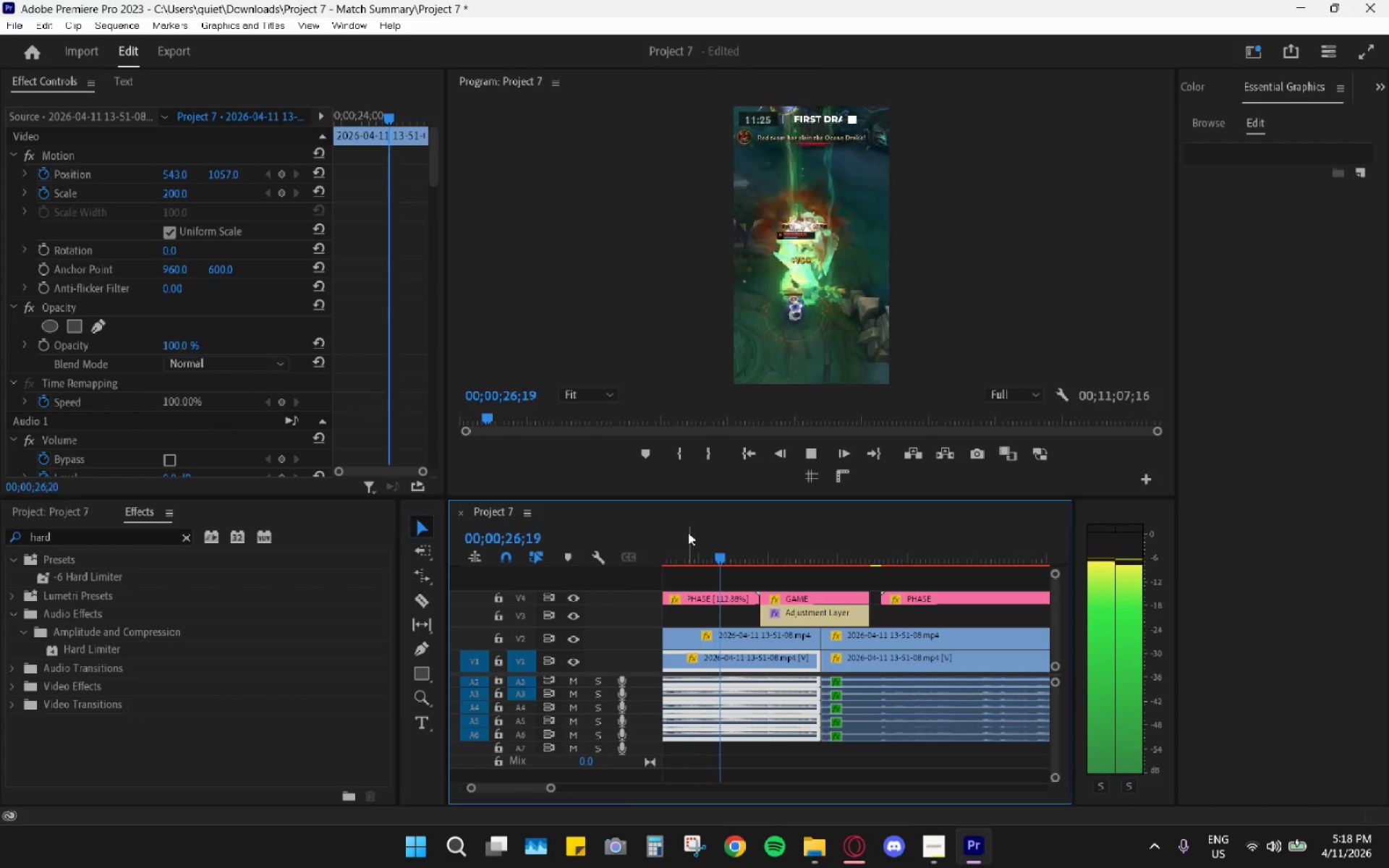 
key(Space)
 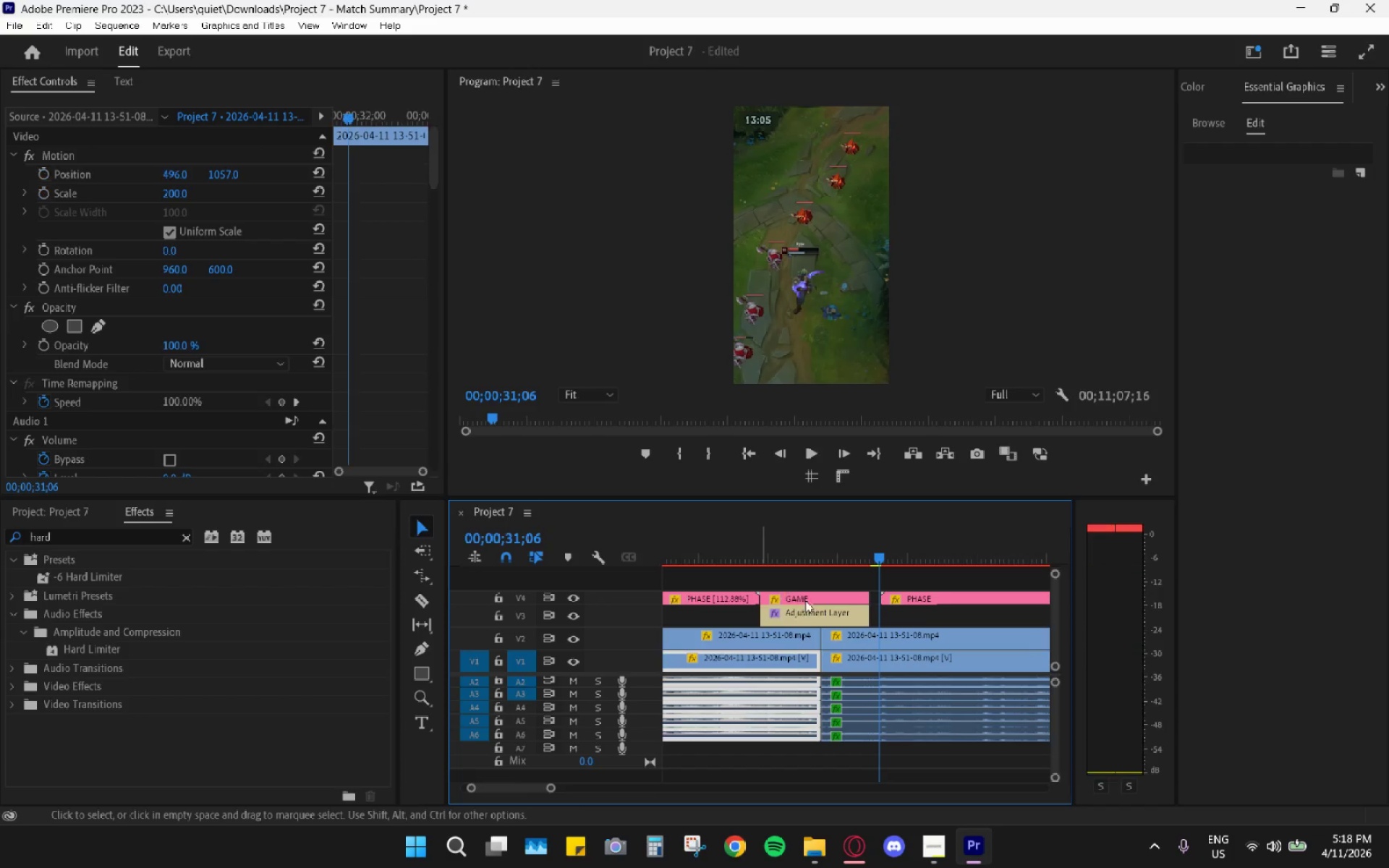 
key(Space)
 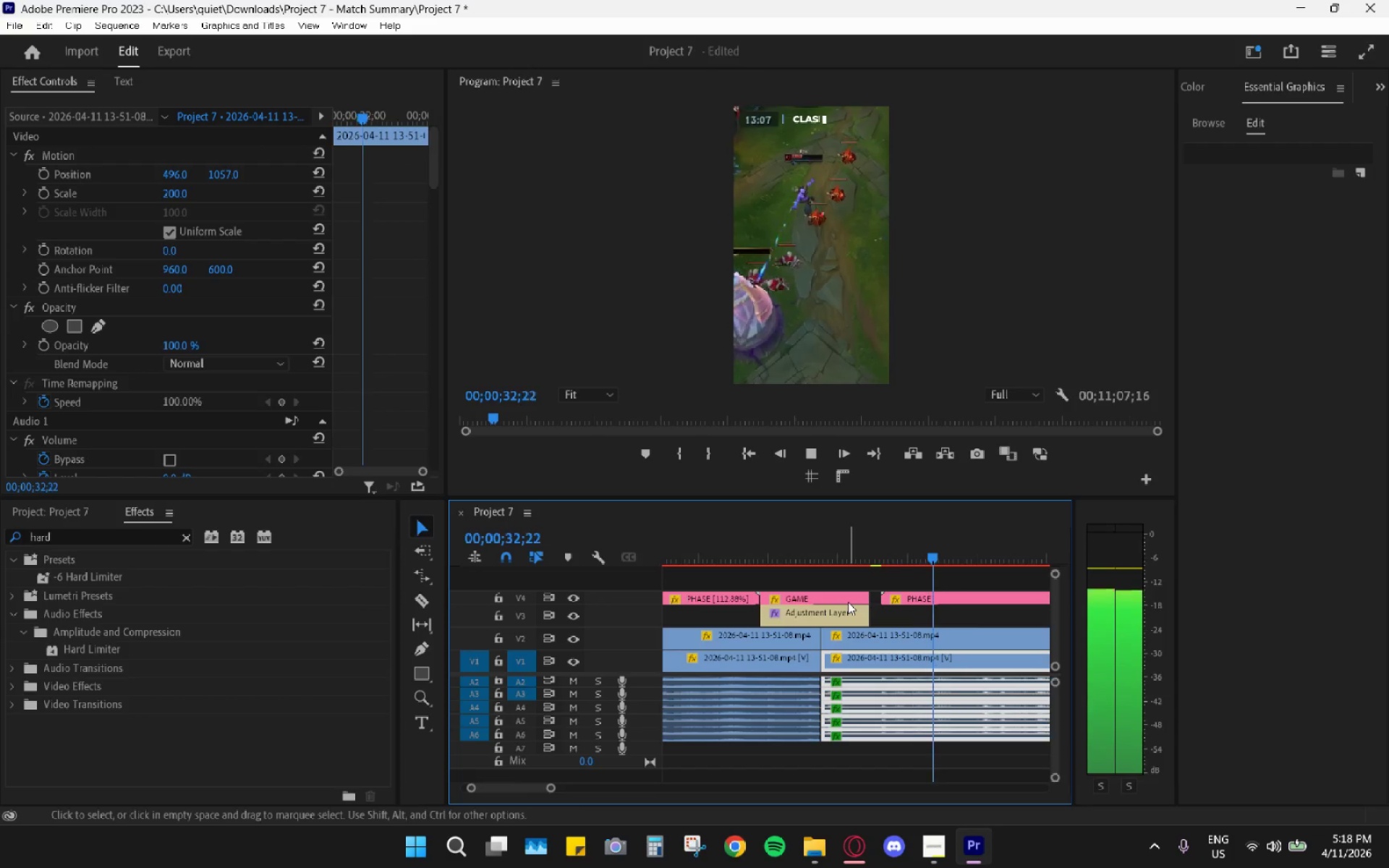 
key(Space)
 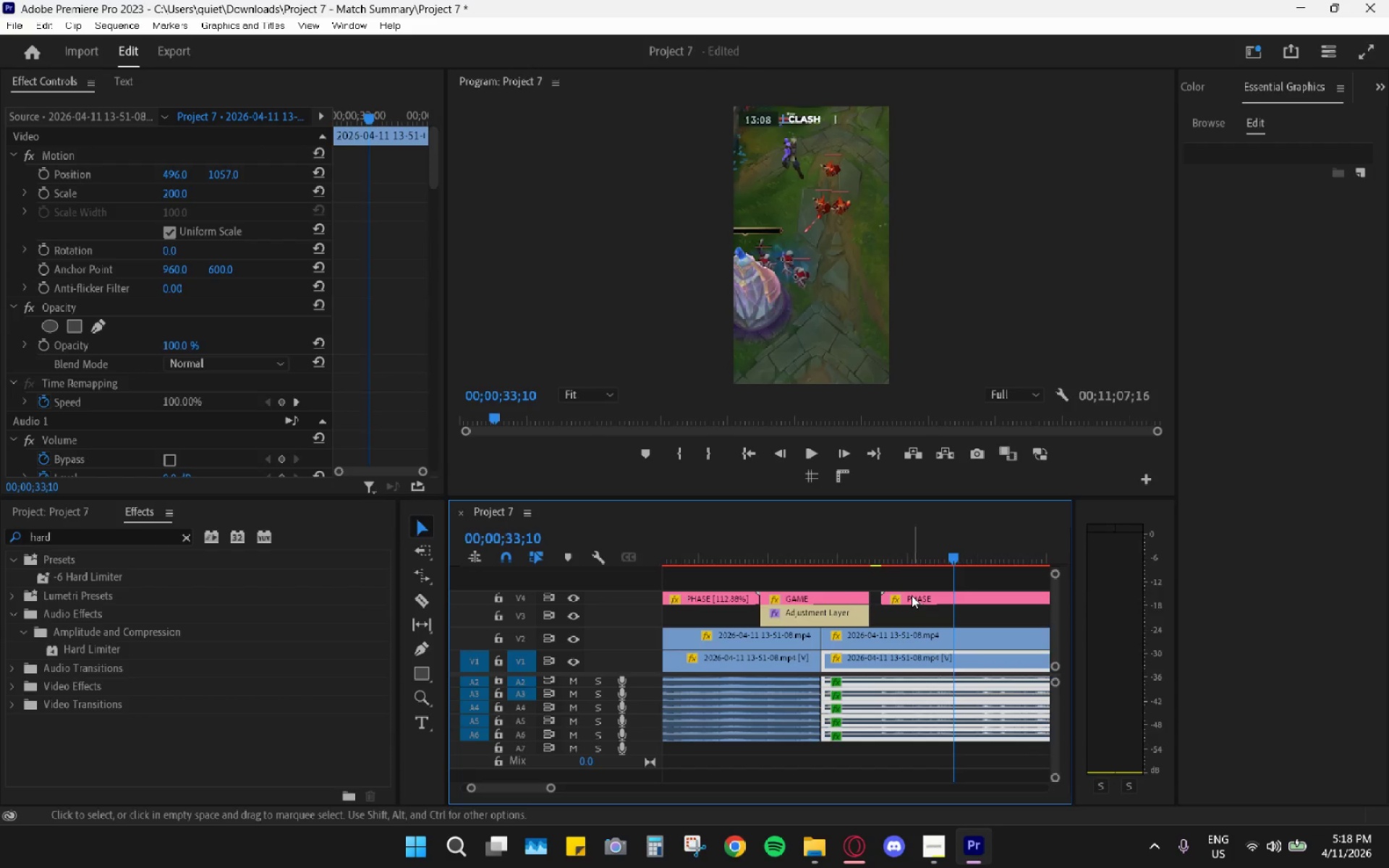 
left_click_drag(start_coordinate=[818, 534], to_coordinate=[783, 543])
 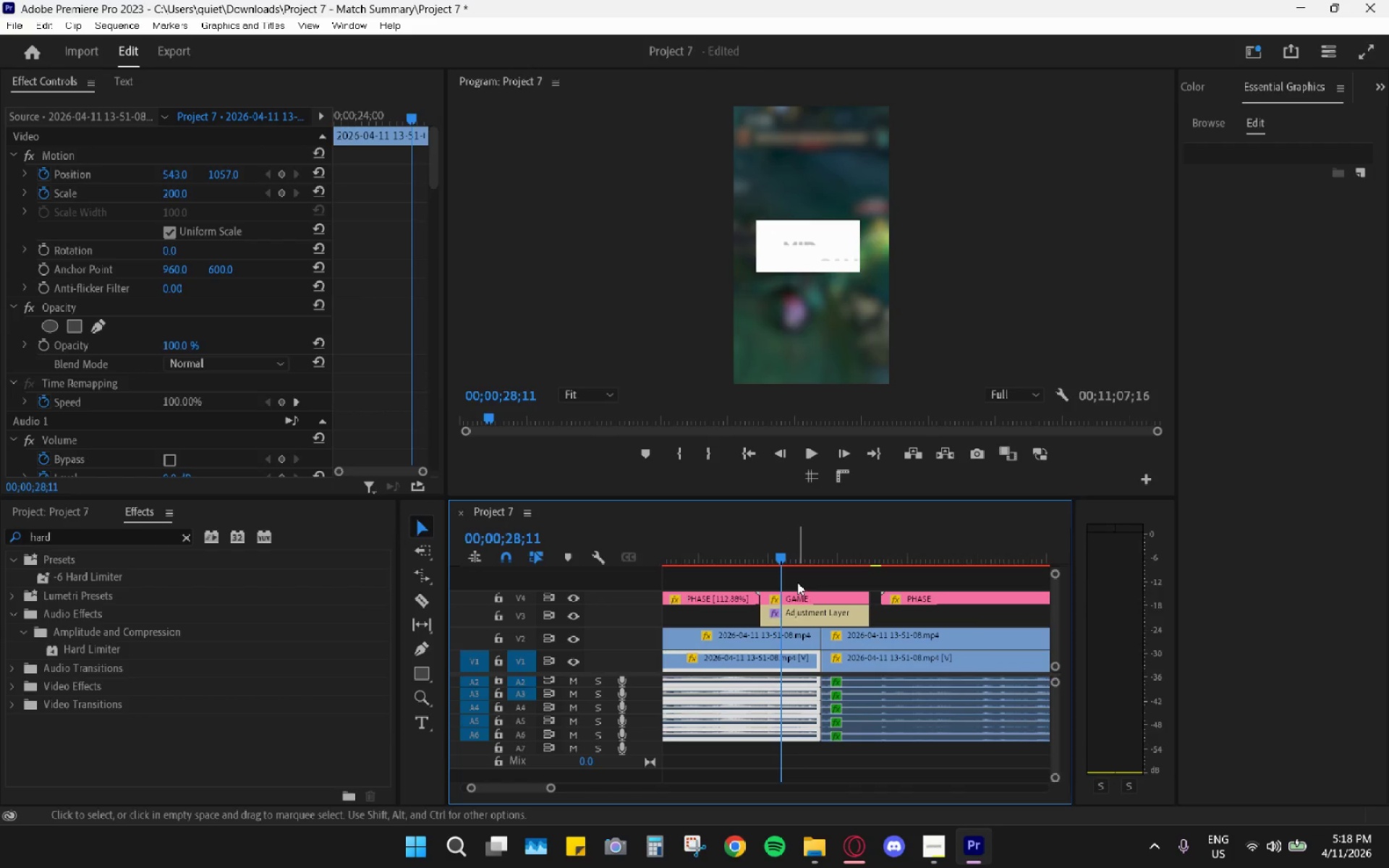 
key(Control+Z)
 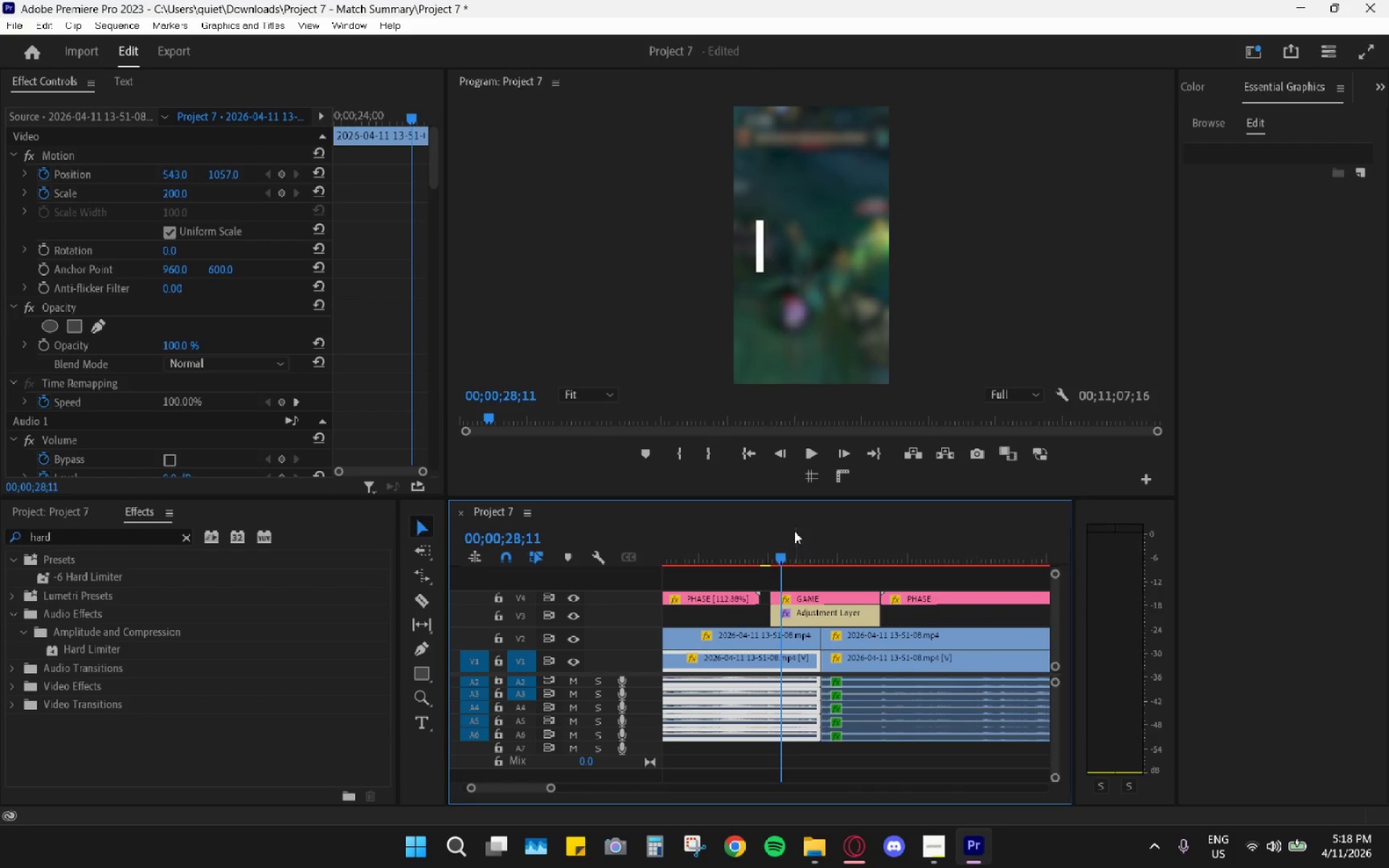 
key(Space)
 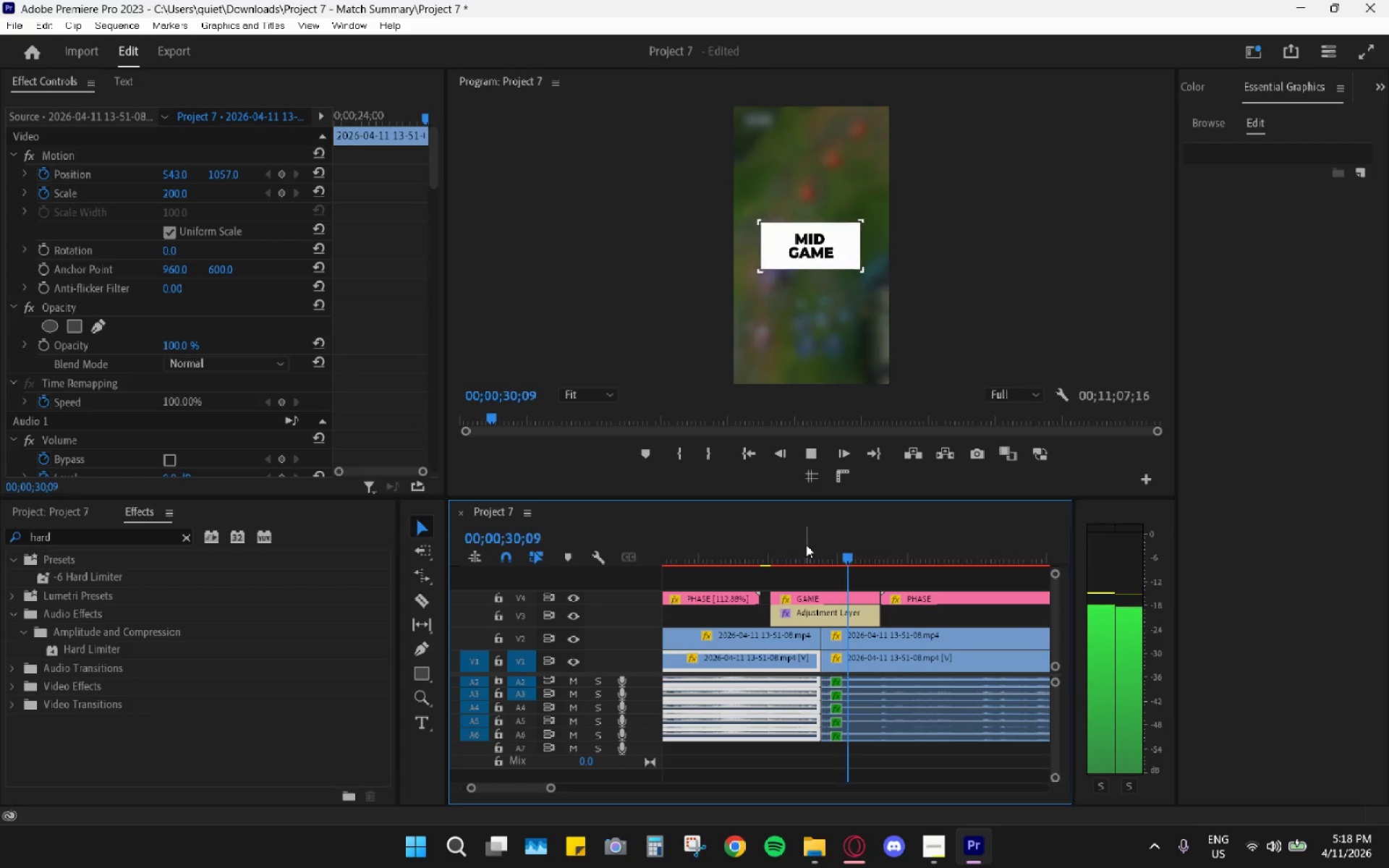 
key(Space)
 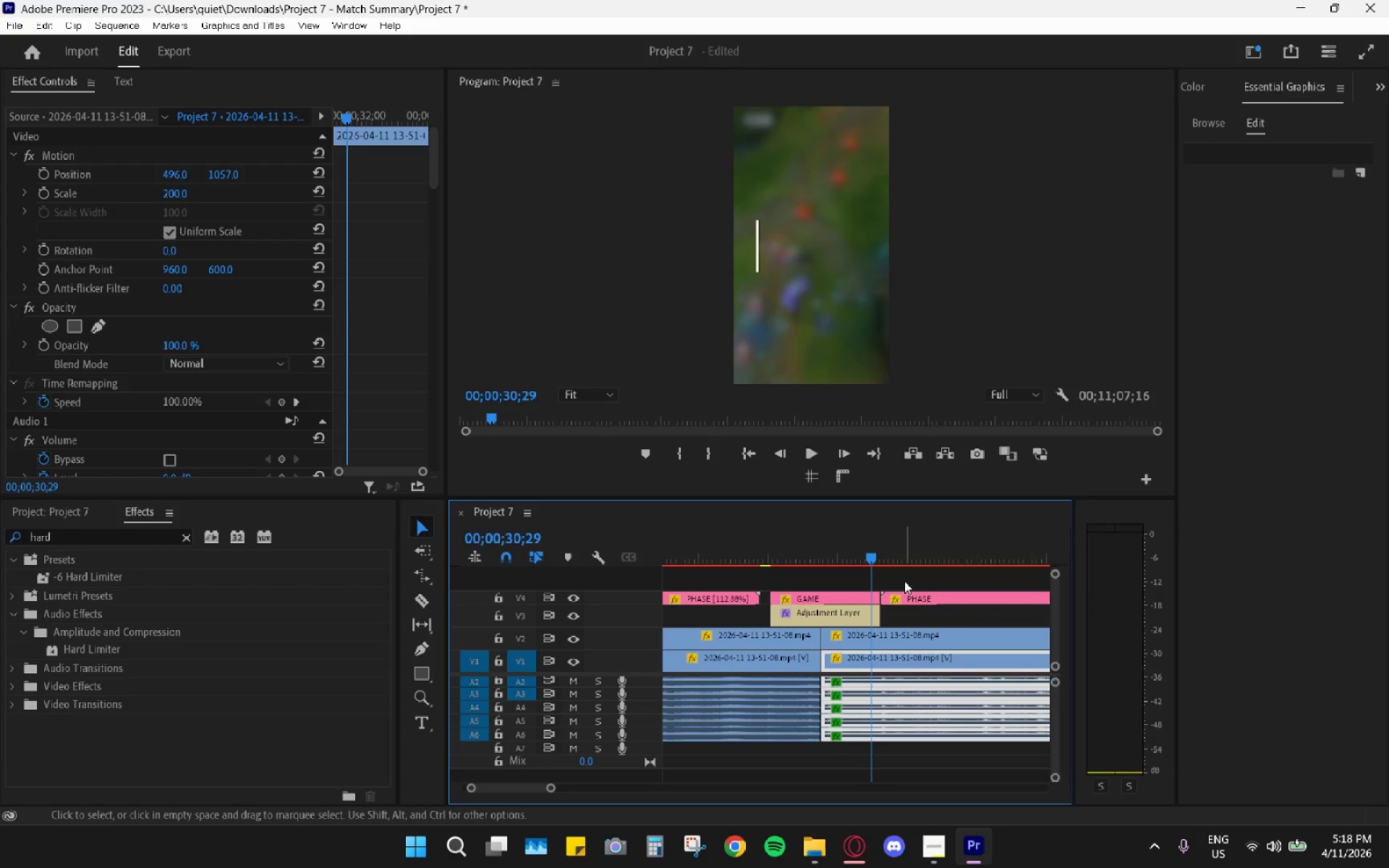 
key(Space)
 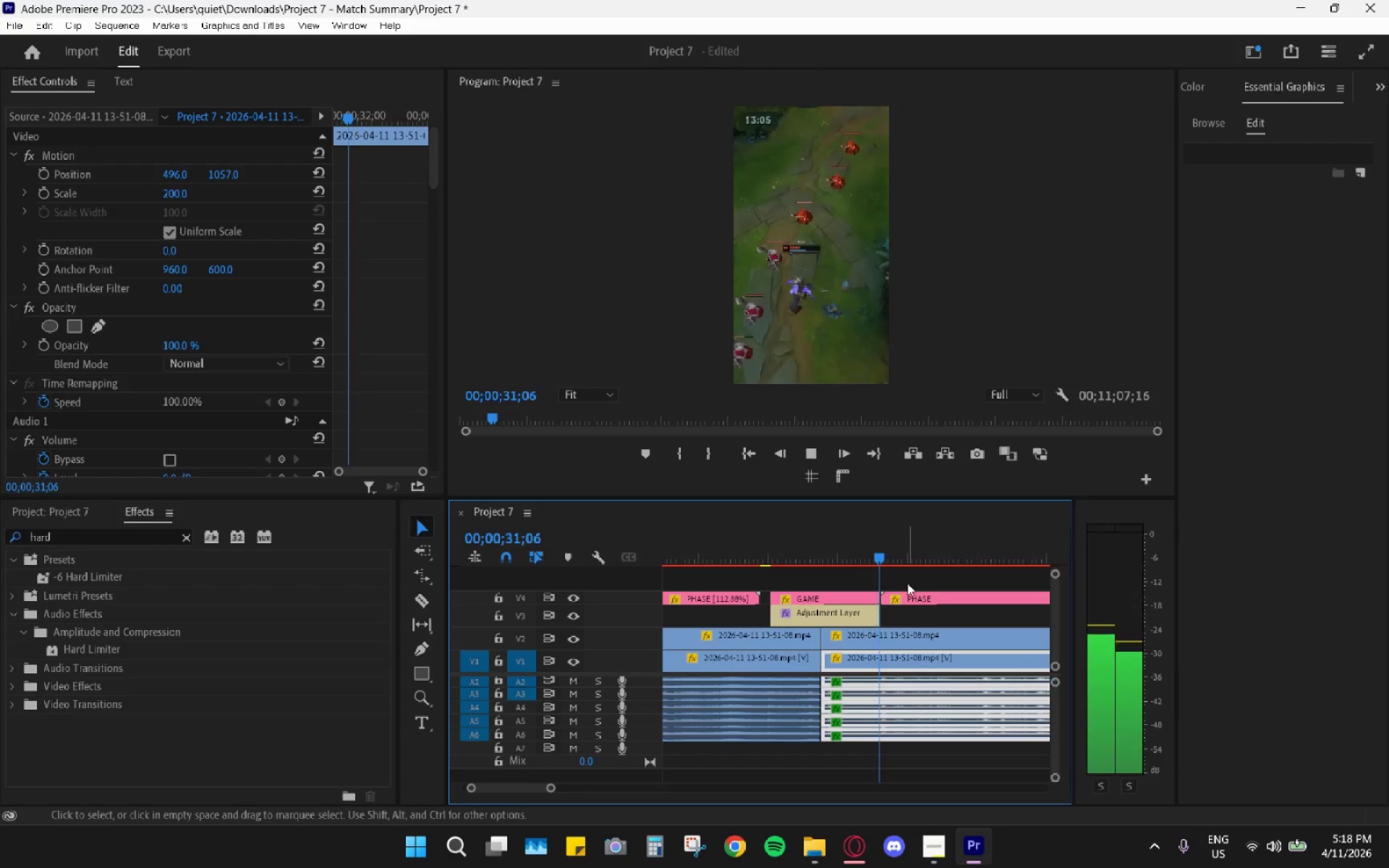 
key(Space)
 